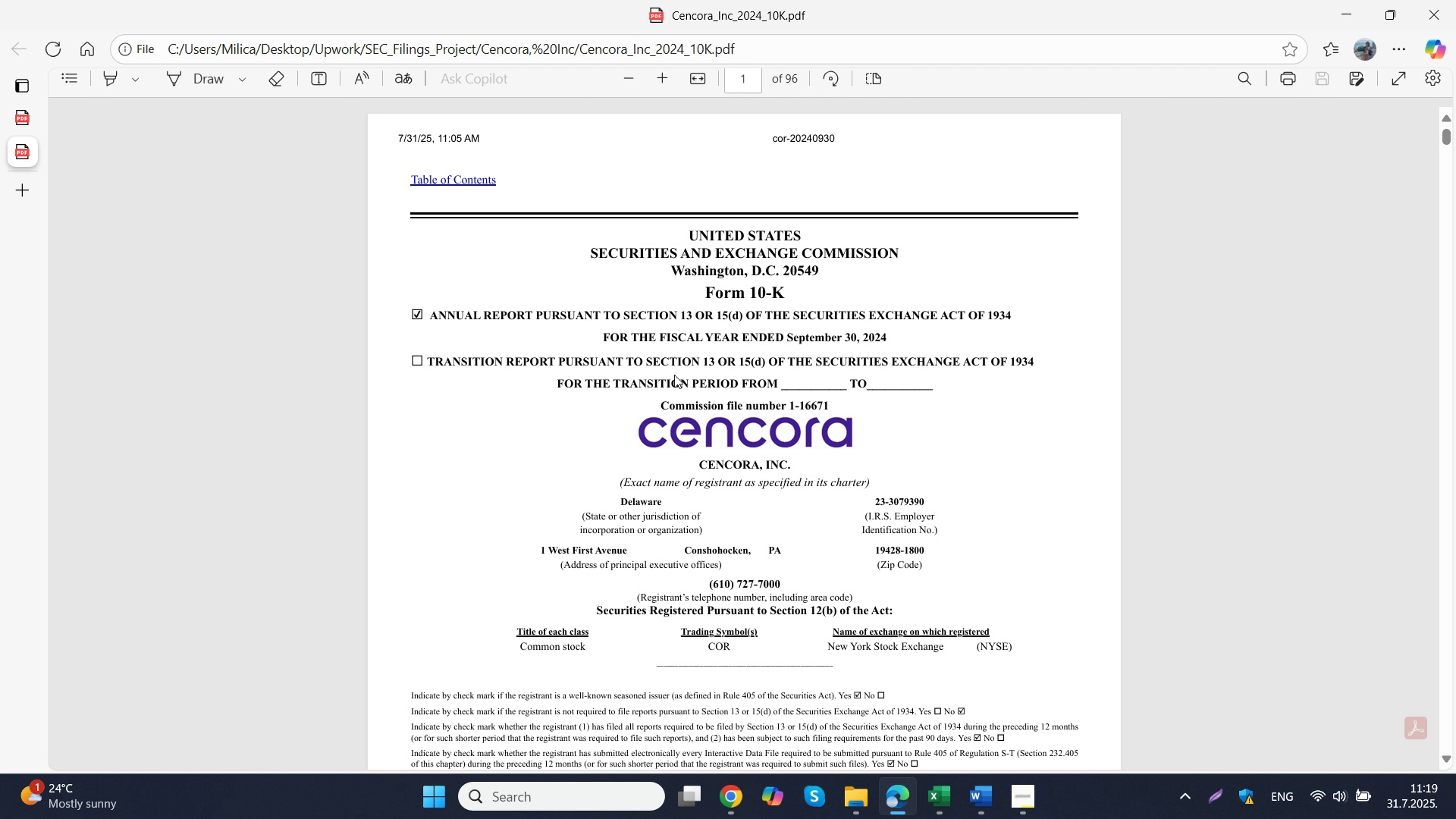 
left_click([676, 362])
 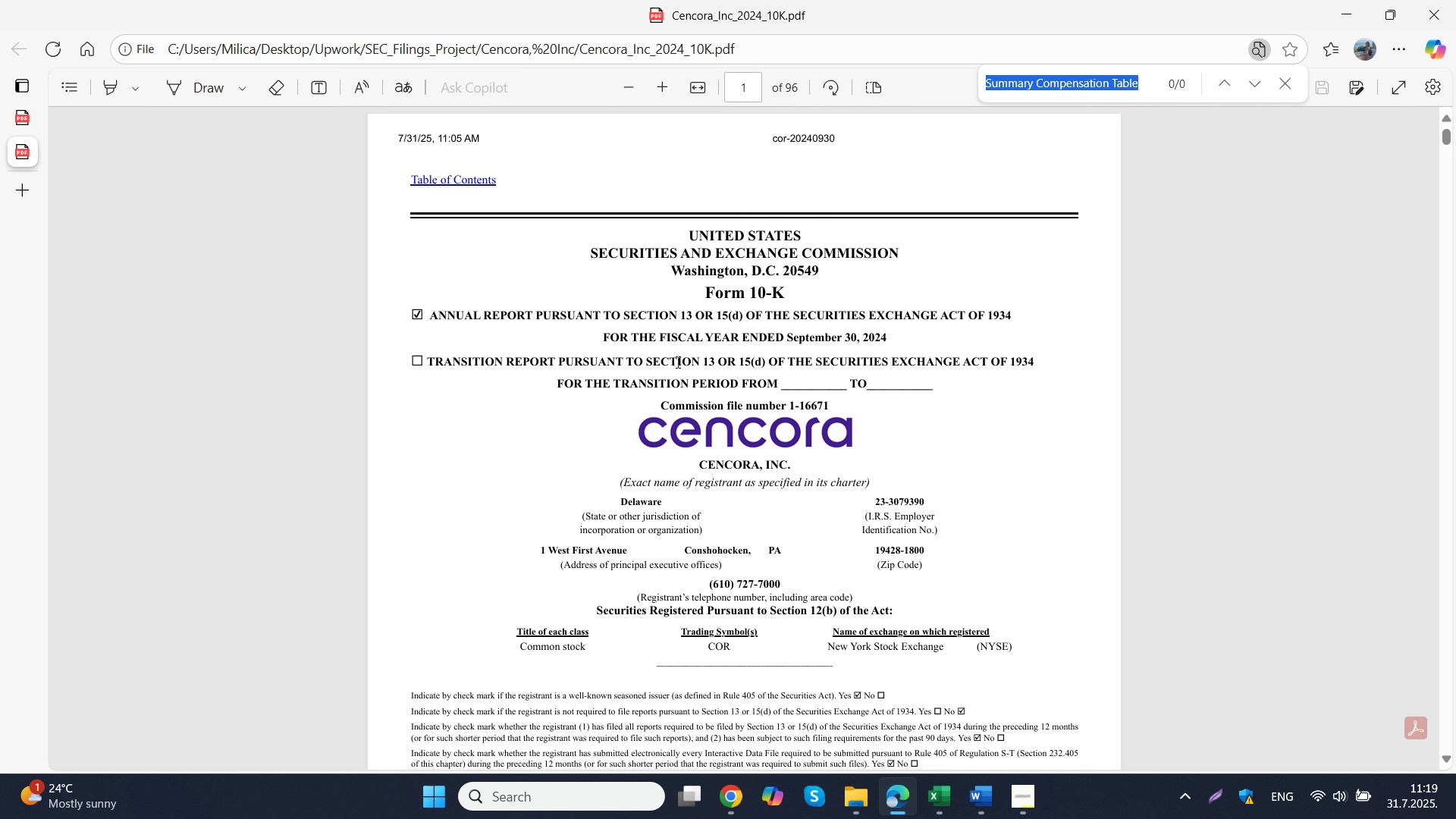 
key(Control+F)
 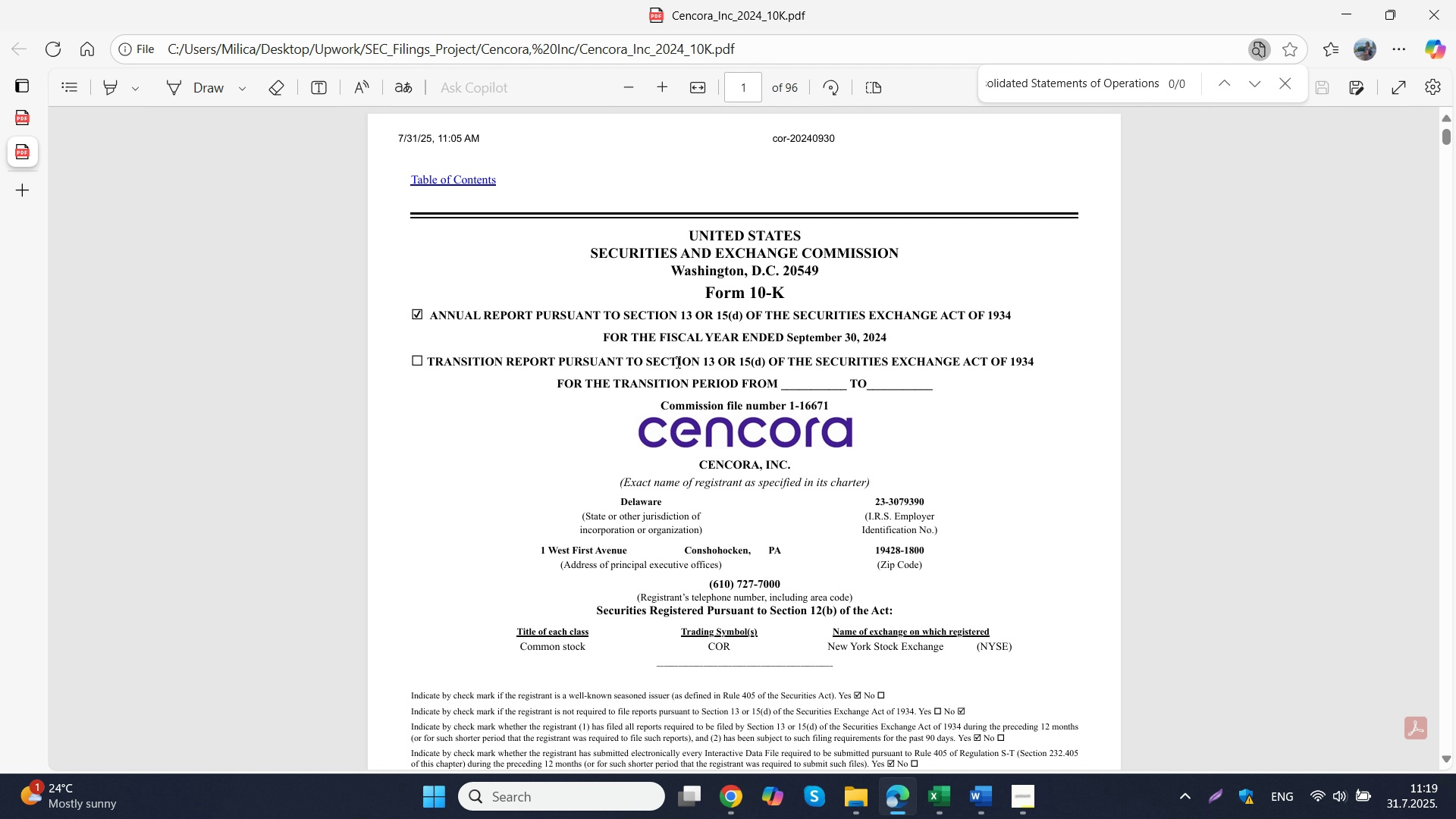 
key(Control+V)
 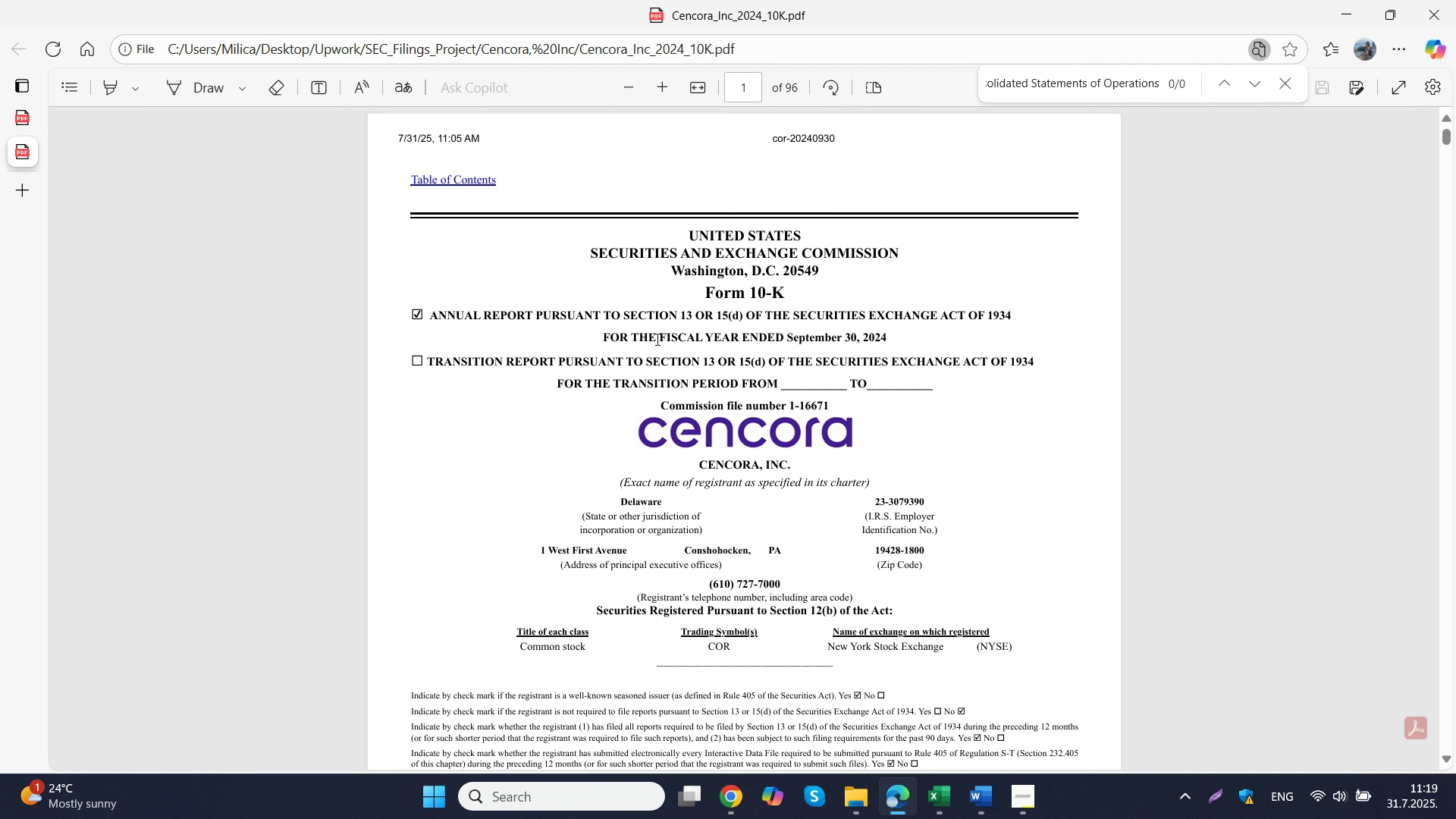 
key(NumpadEnter)
 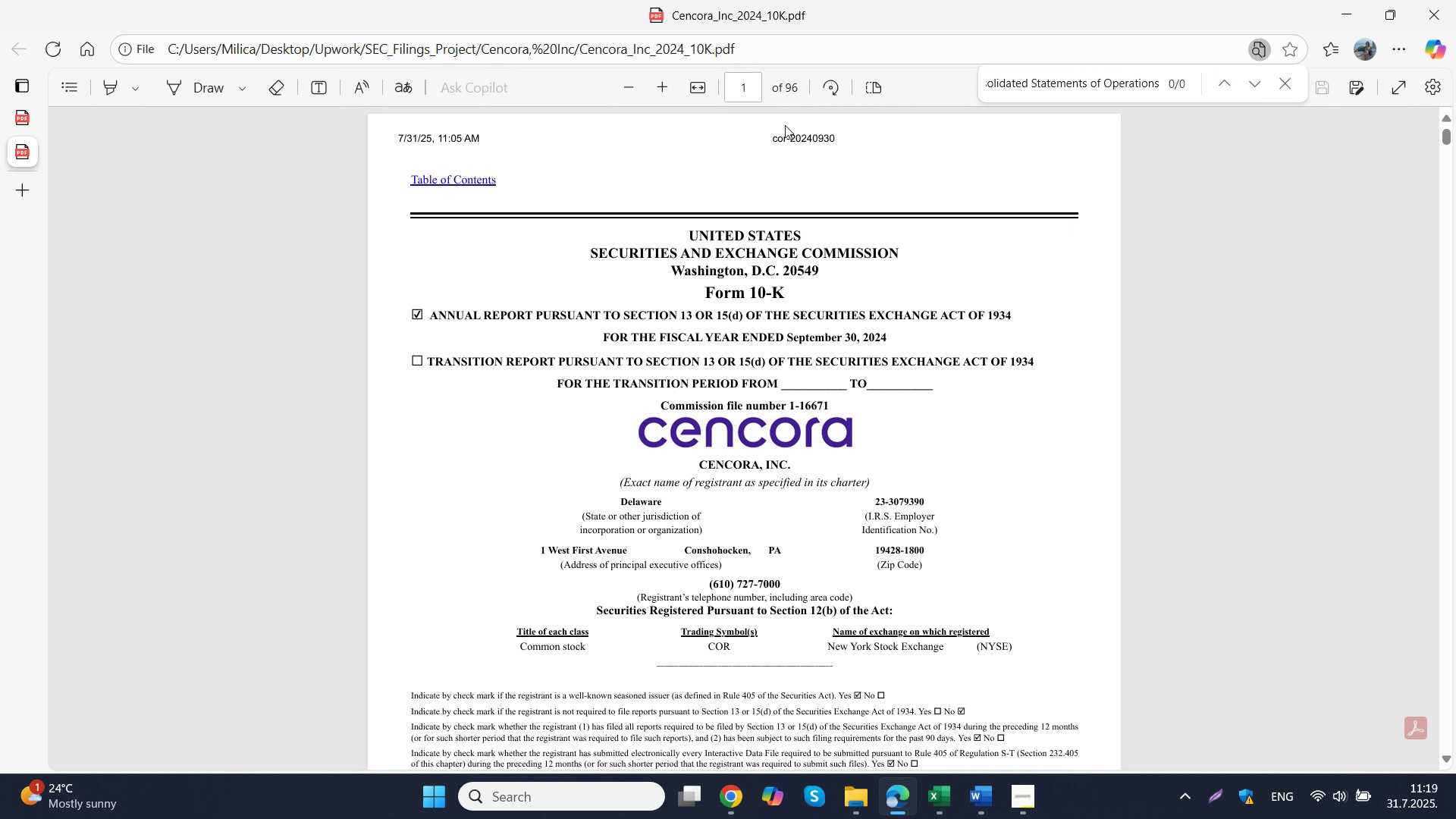 
scroll: coordinate [519, 526], scroll_direction: down, amount: 14.0
 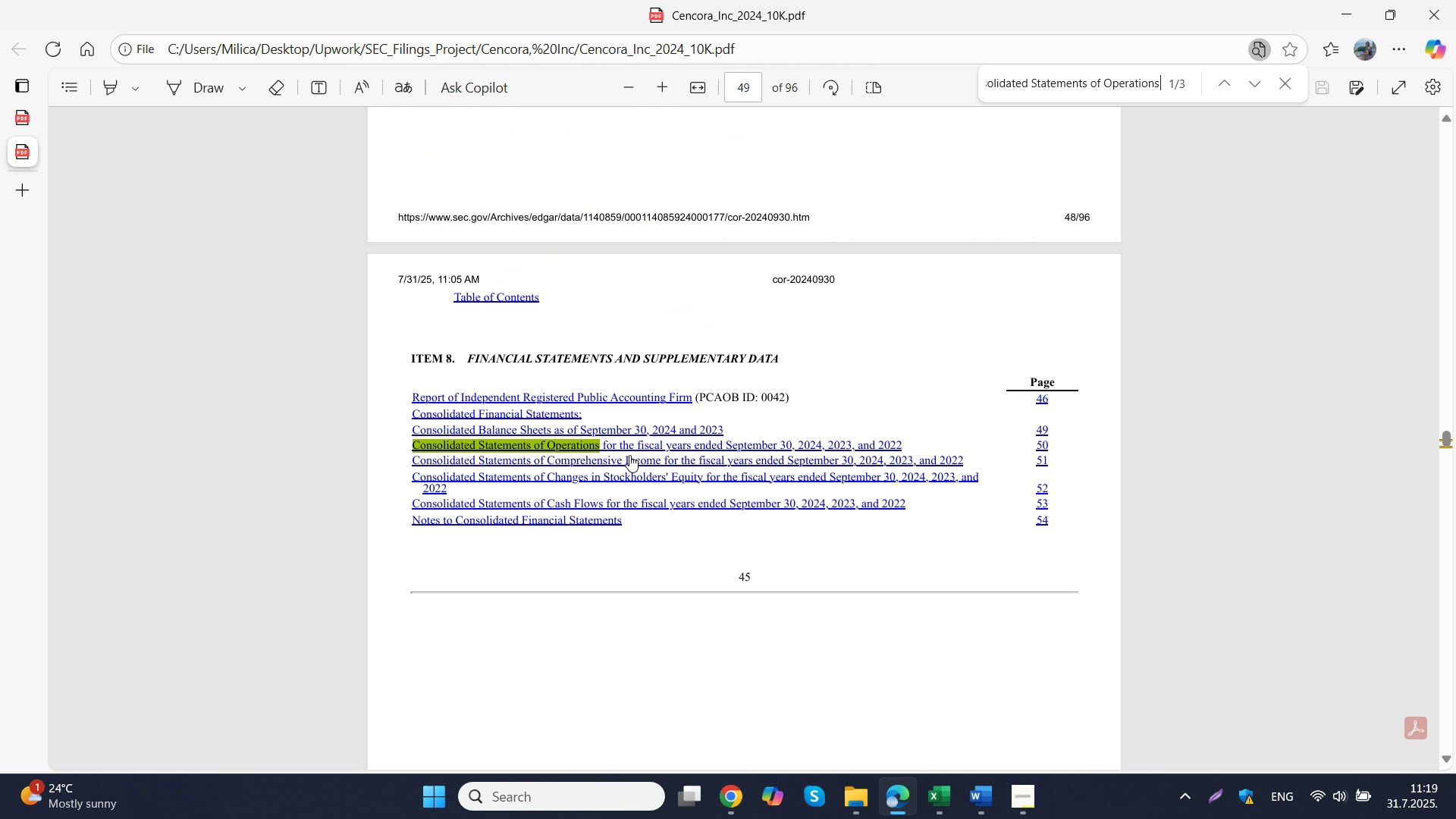 
left_click([608, 448])
 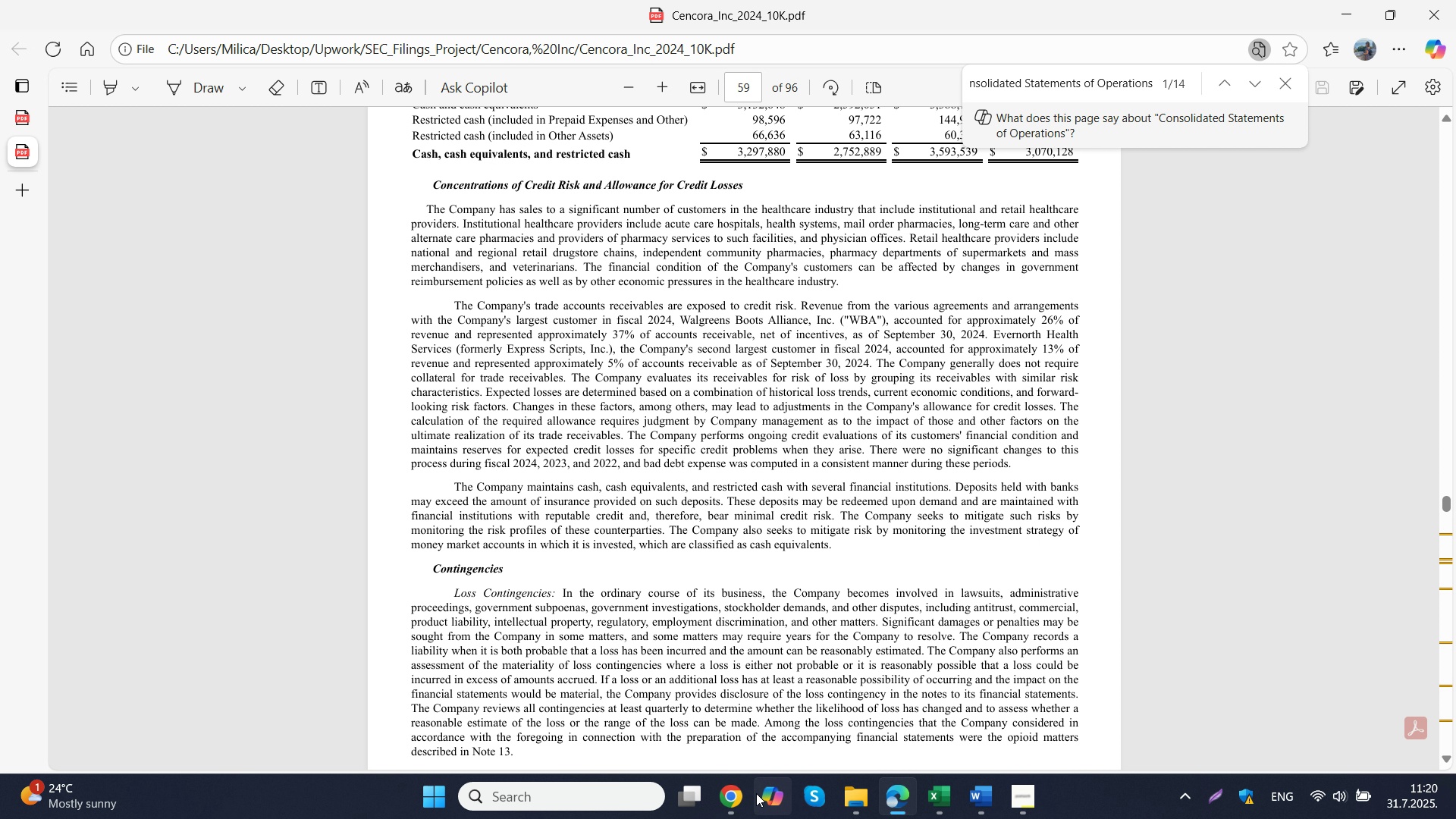 
wait(25.28)
 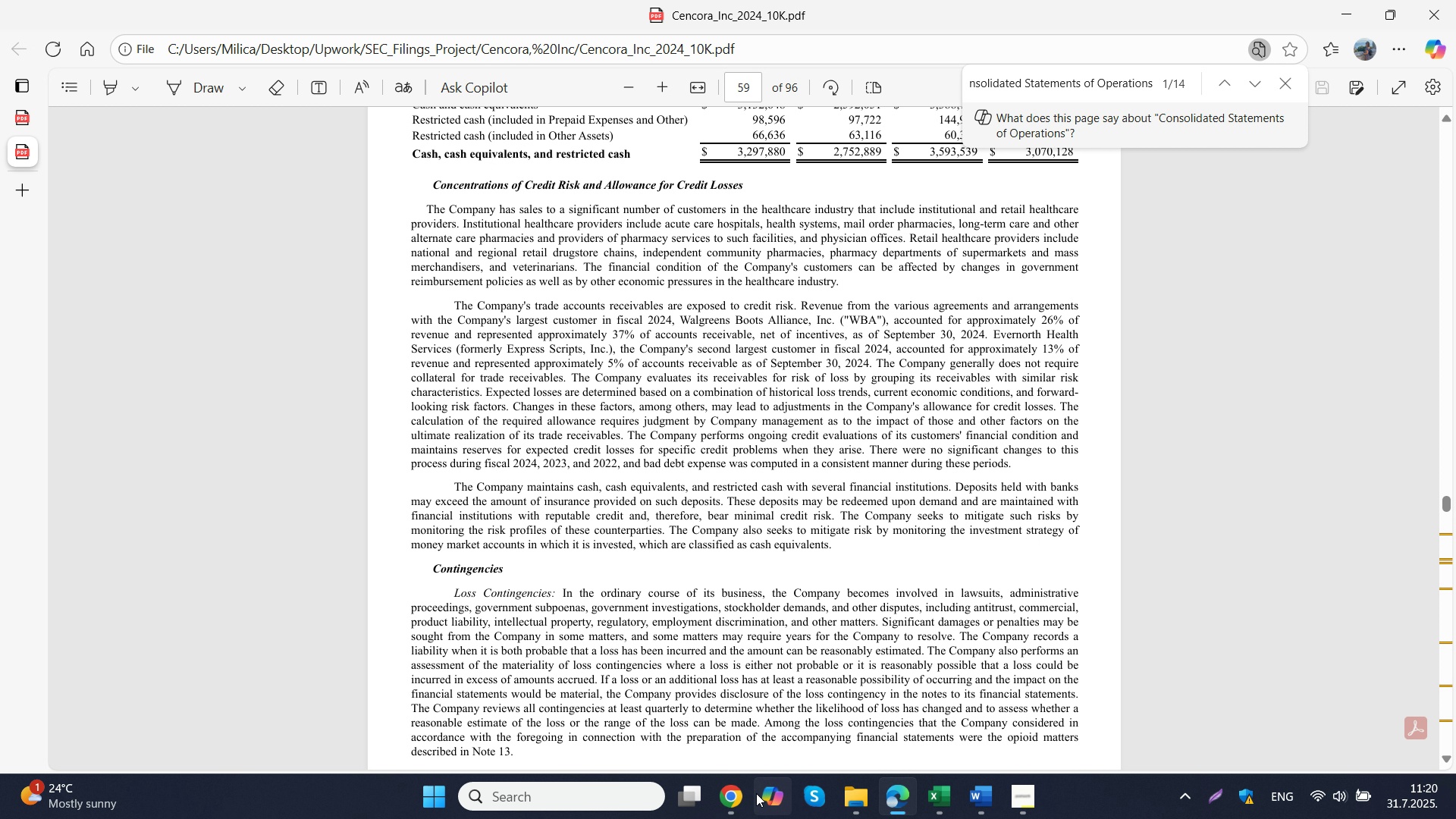 
scroll: coordinate [584, 439], scroll_direction: down, amount: 19.0
 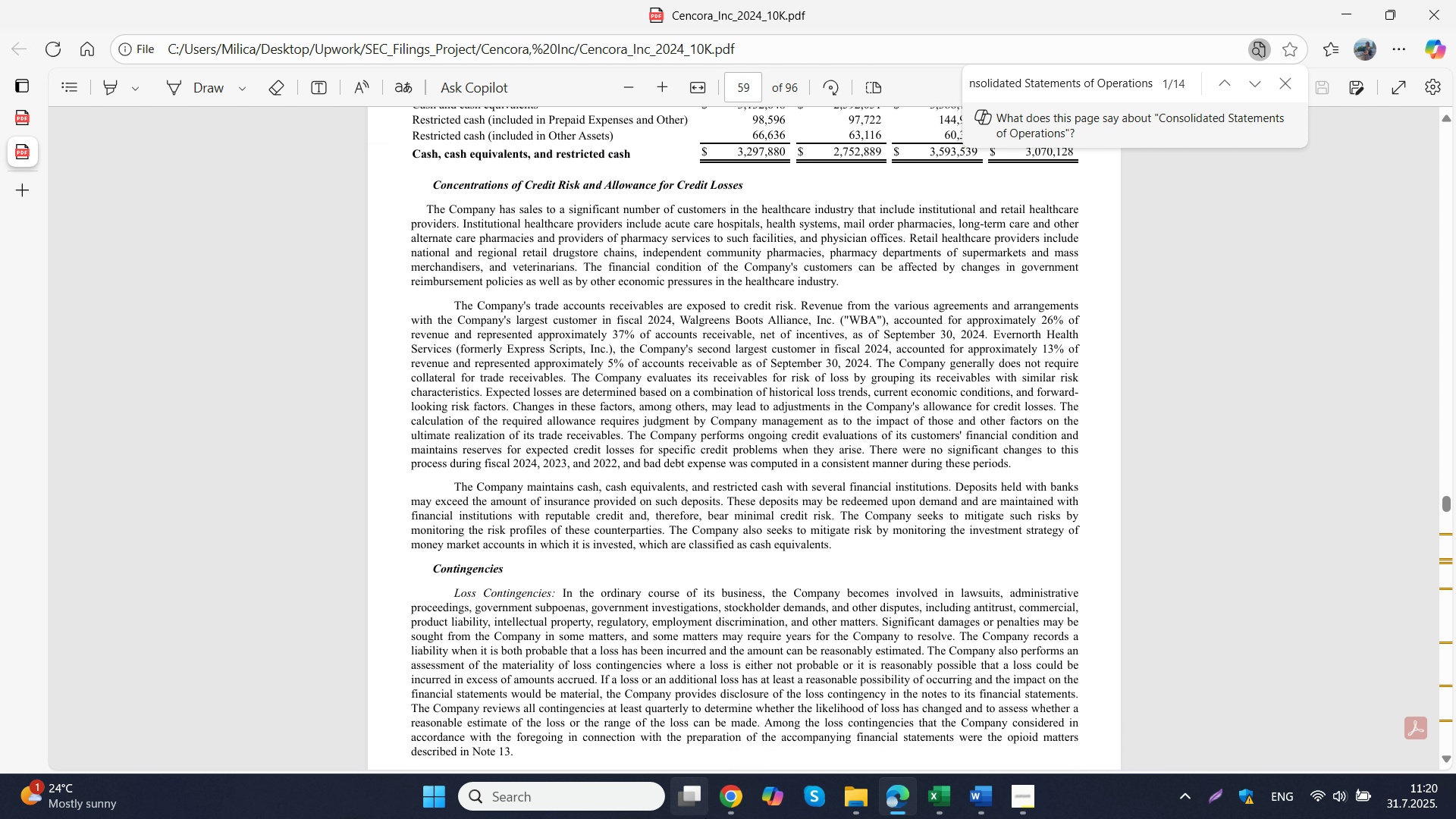 
scroll: coordinate [584, 439], scroll_direction: up, amount: 3.0
 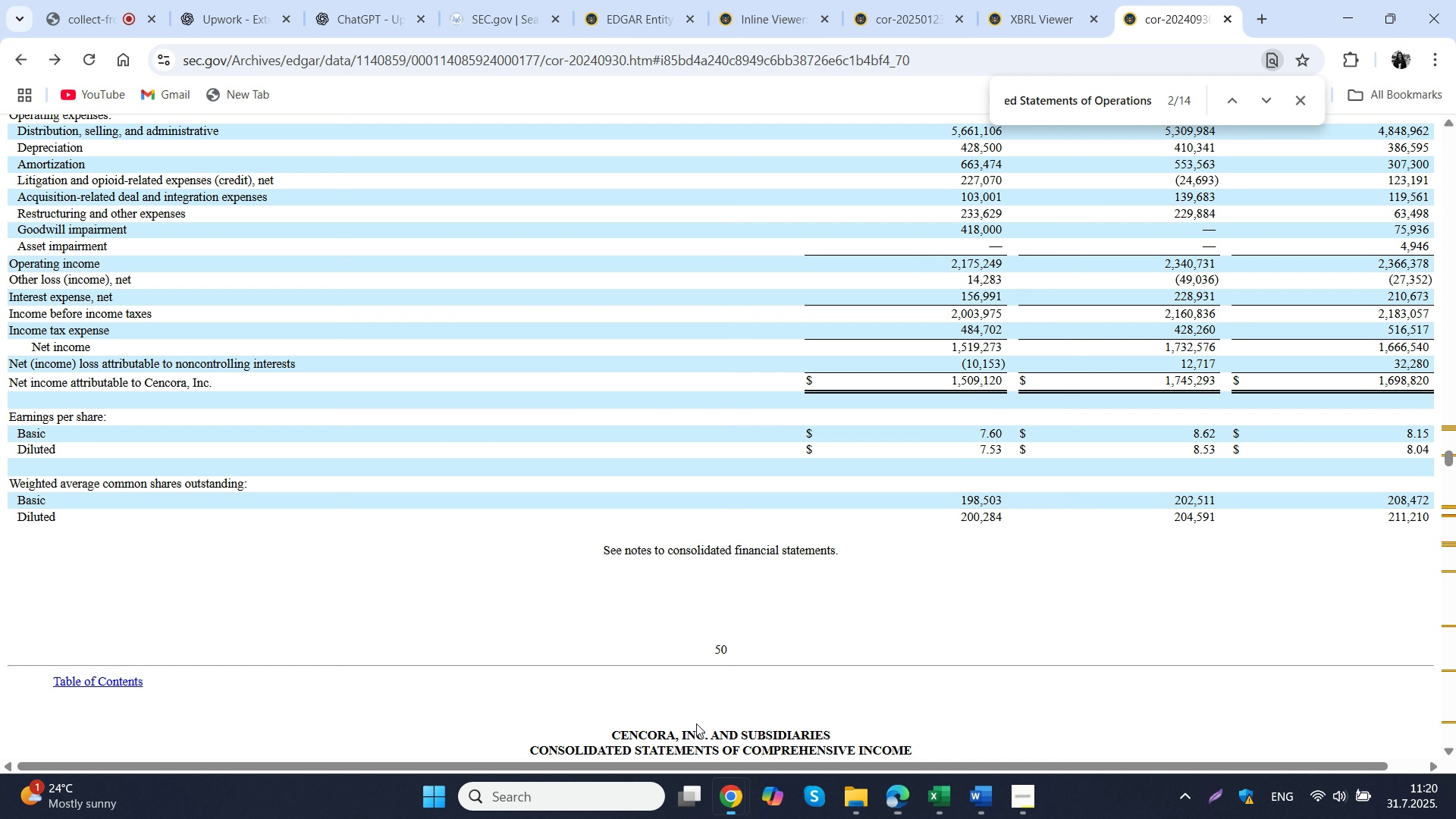 
scroll: coordinate [584, 441], scroll_direction: down, amount: 10.0
 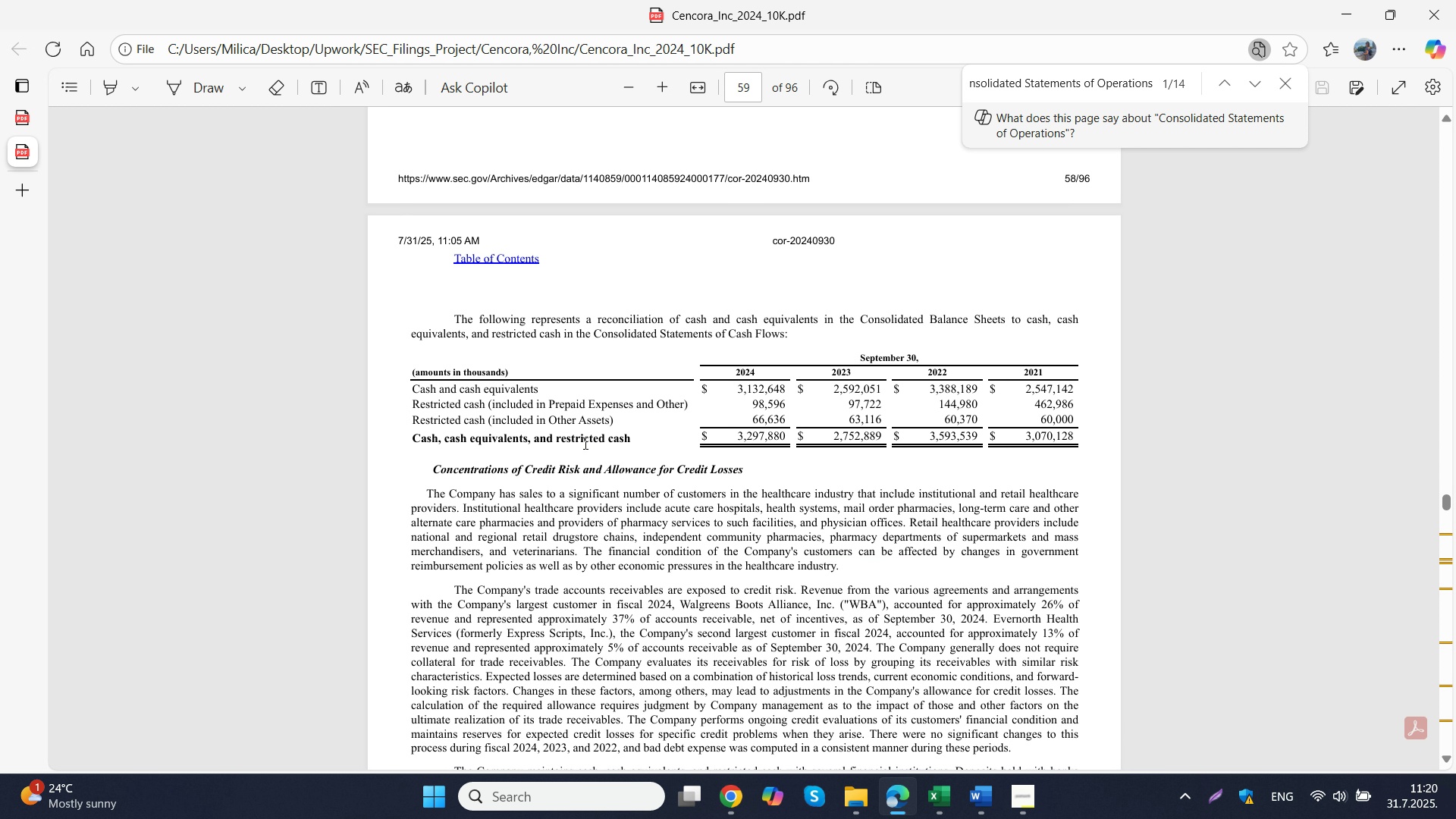 
wait(5.61)
 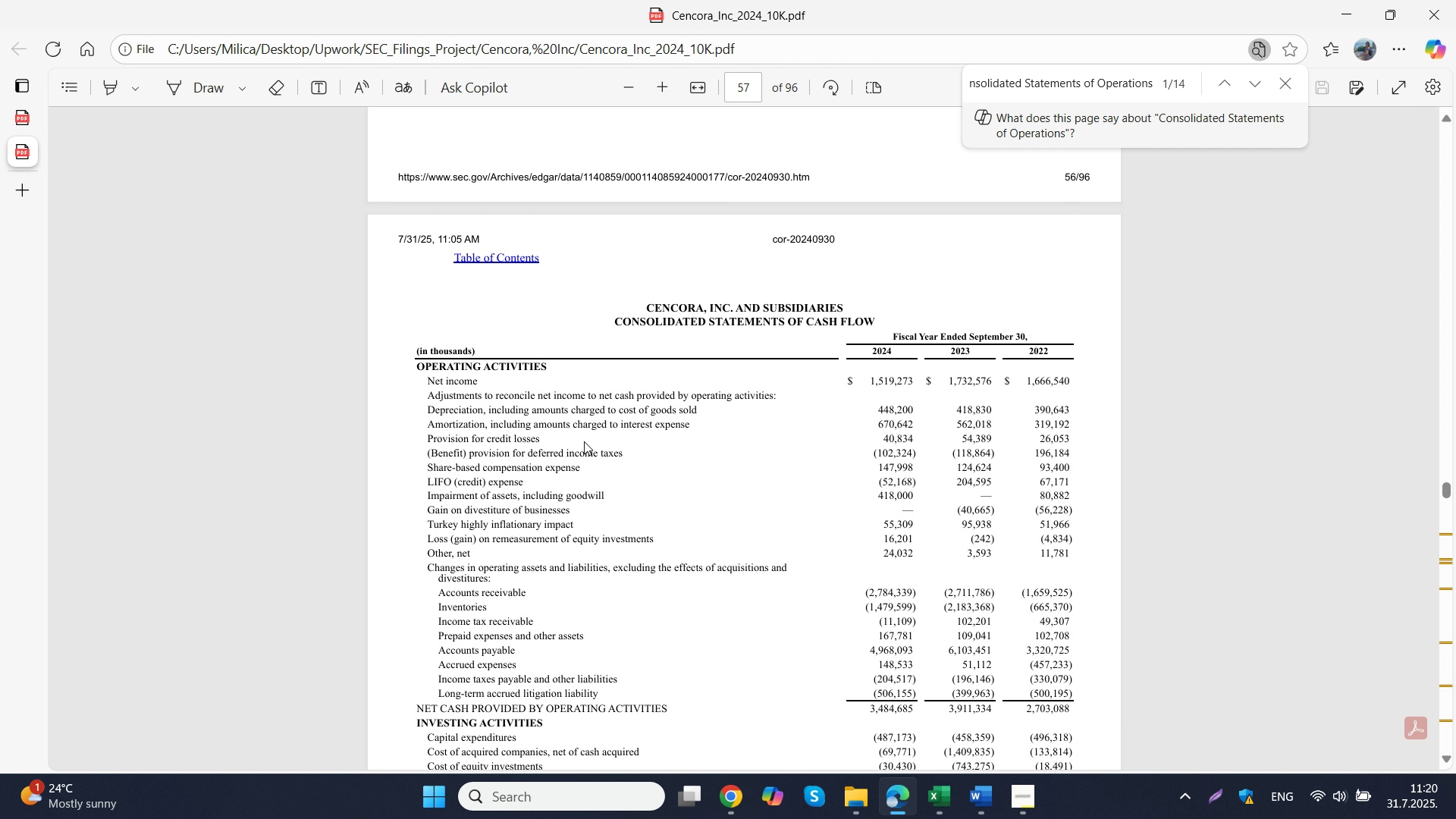 
scroll: coordinate [584, 451], scroll_direction: down, amount: 28.0
 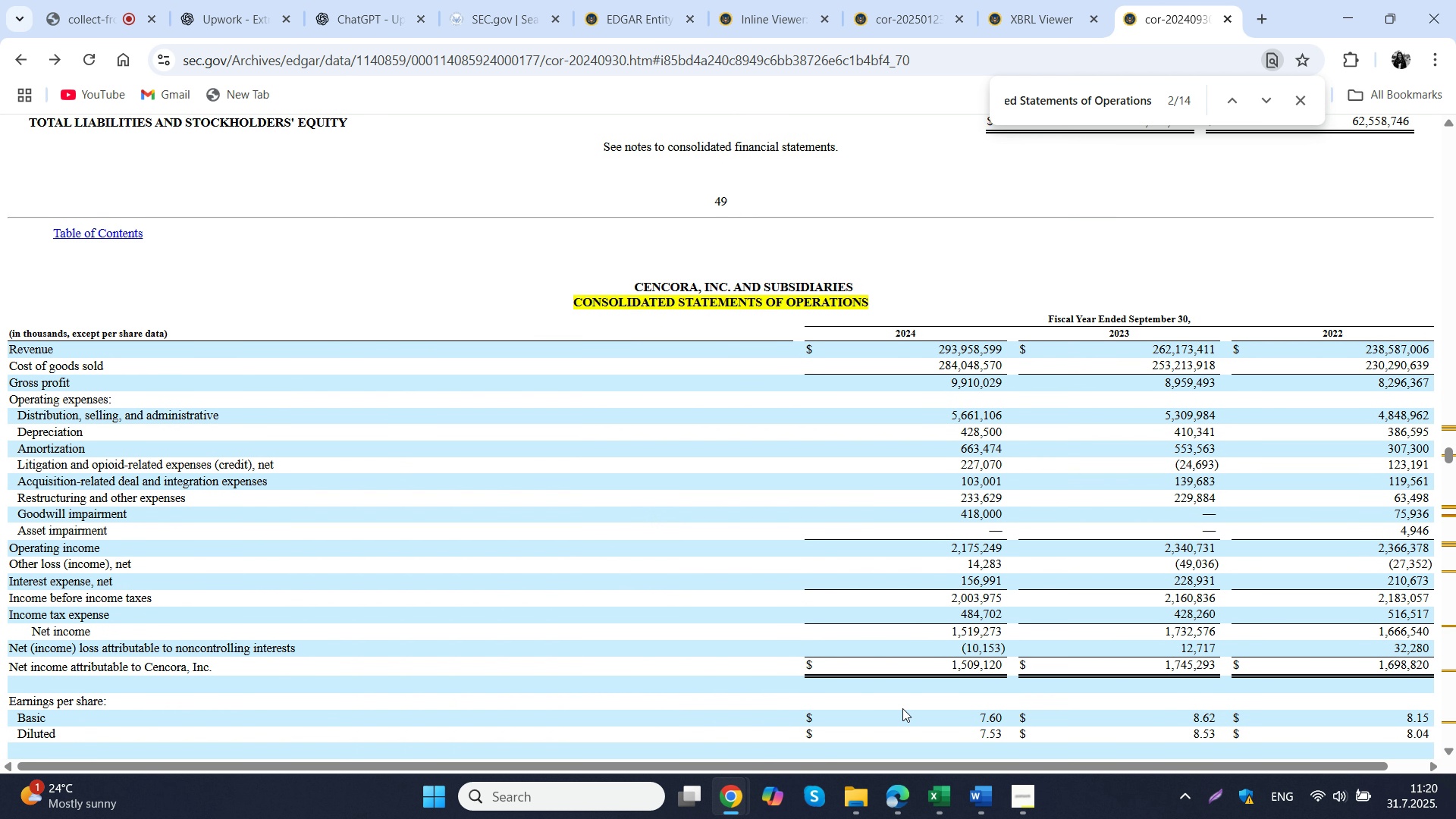 
scroll: coordinate [584, 459], scroll_direction: up, amount: 8.0
 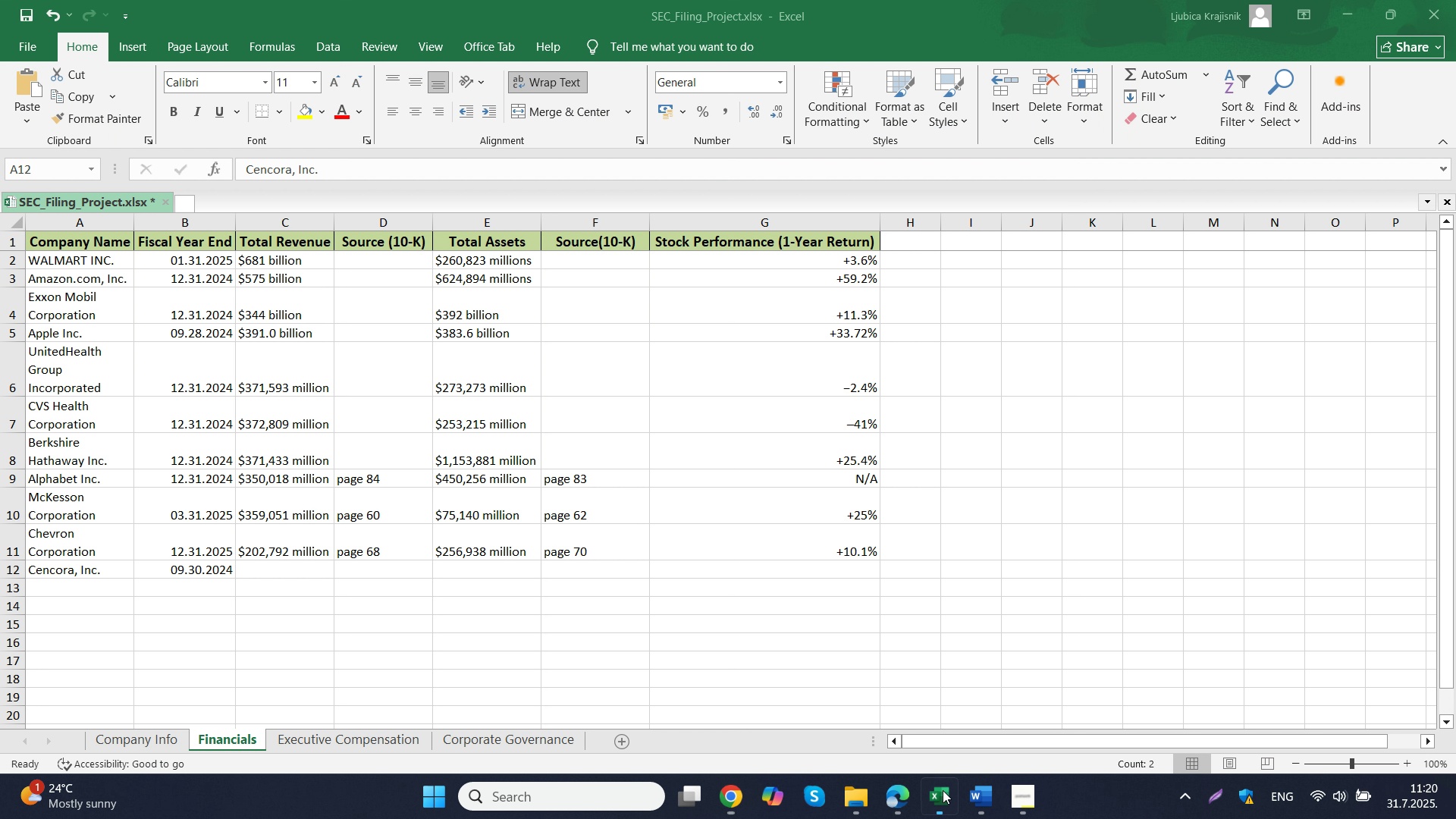 
left_click([698, 724])
 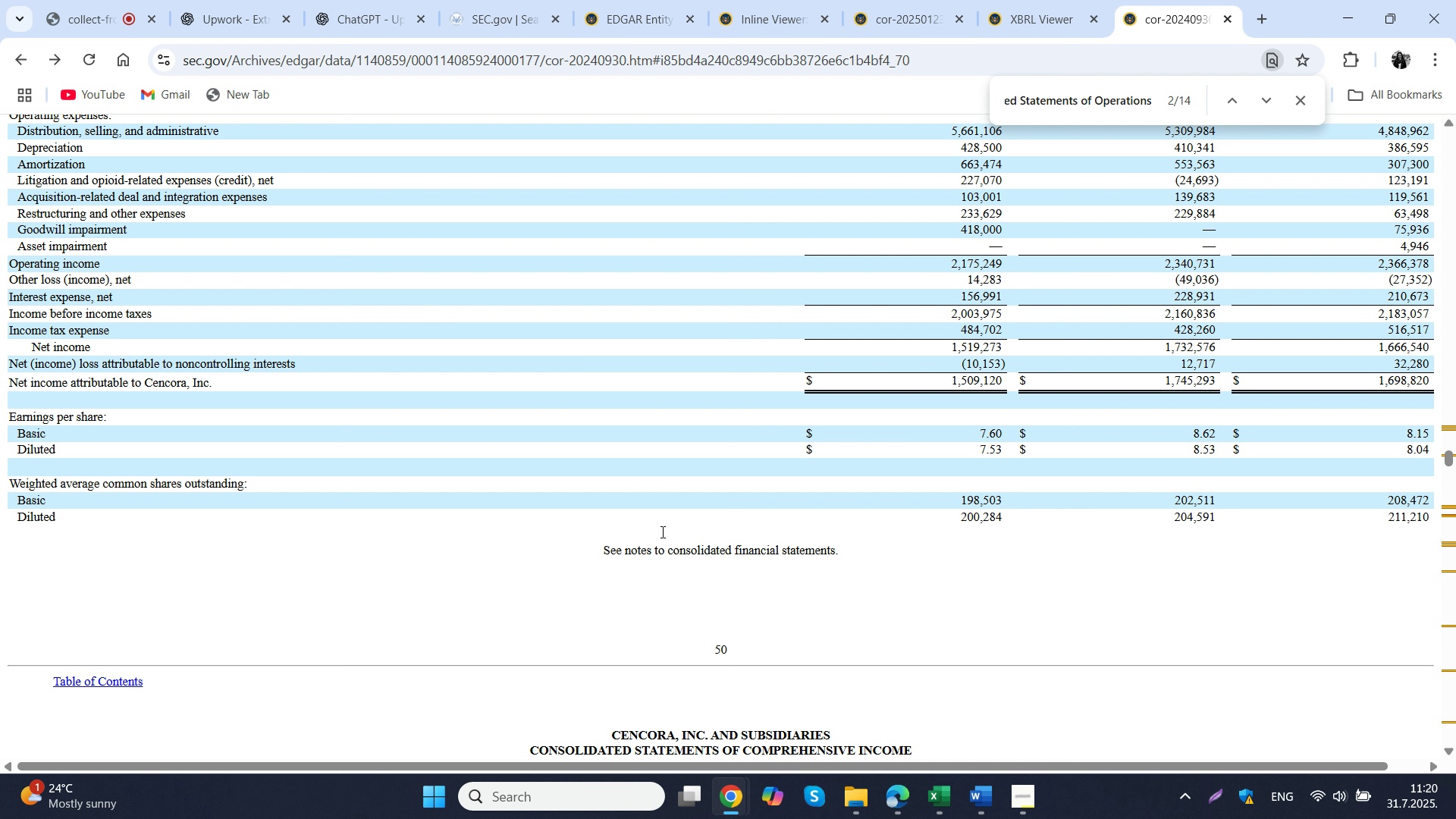 
scroll: coordinate [652, 516], scroll_direction: up, amount: 3.0
 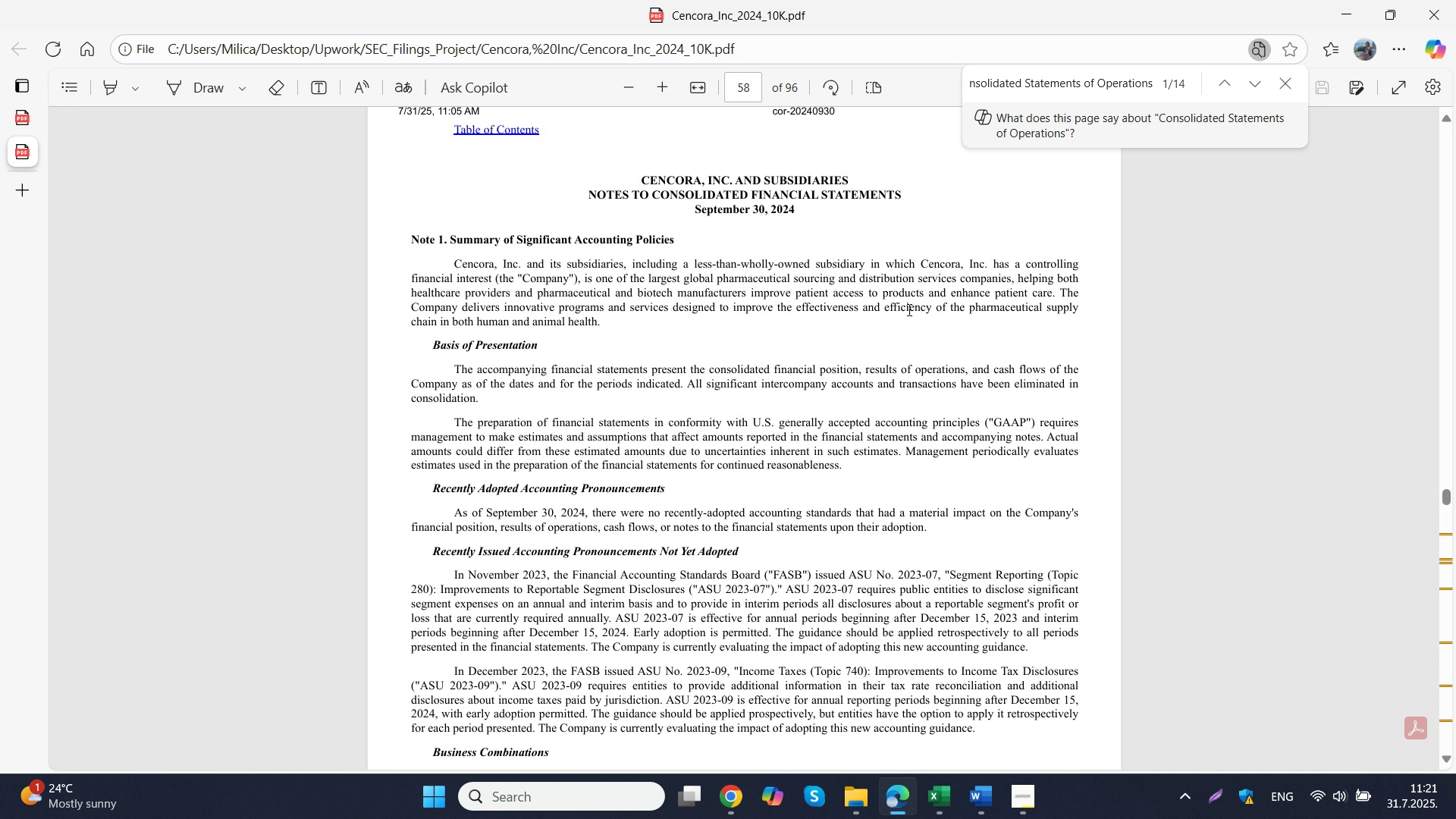 
wait(29.11)
 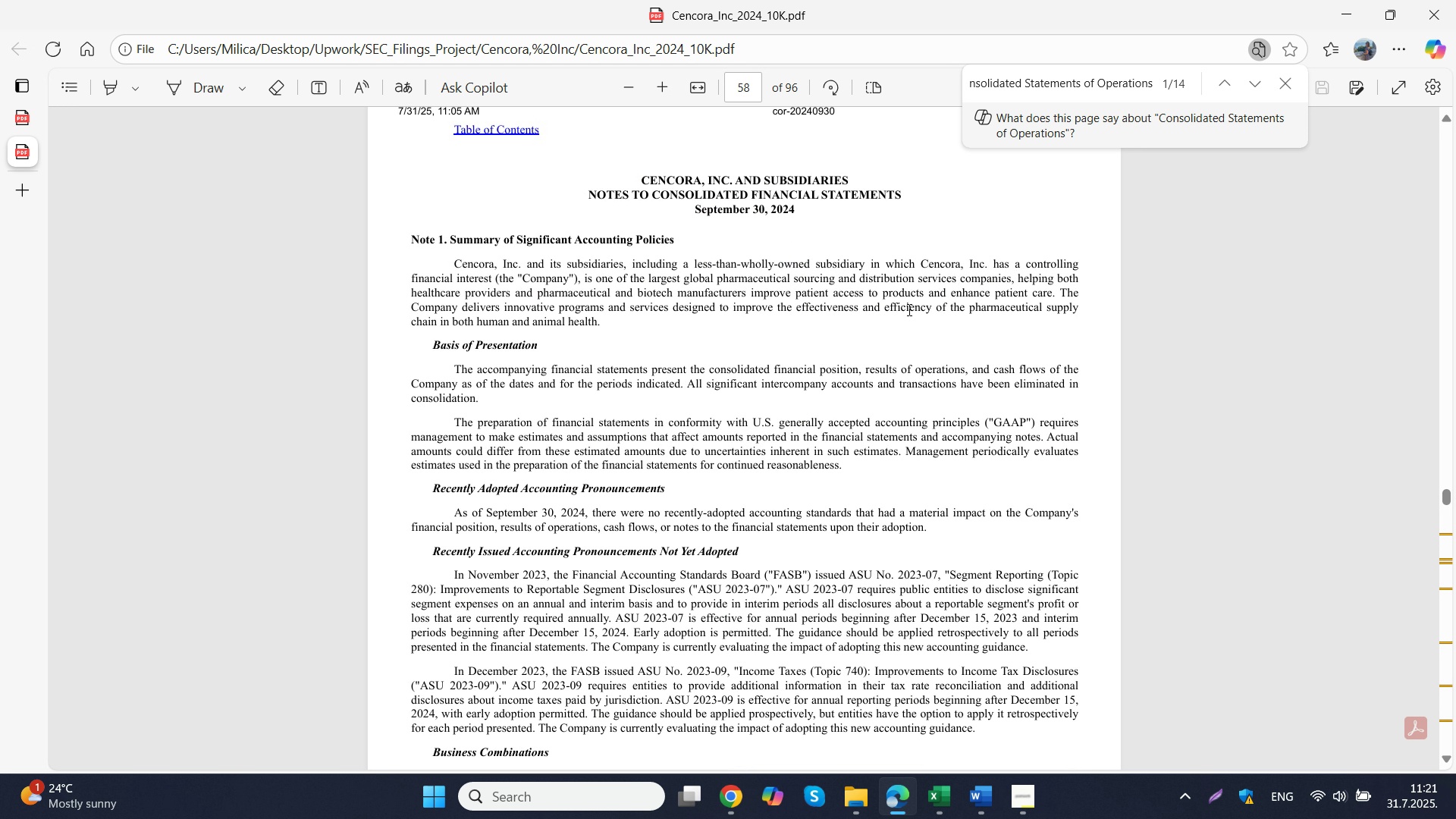 
left_click([943, 790])
 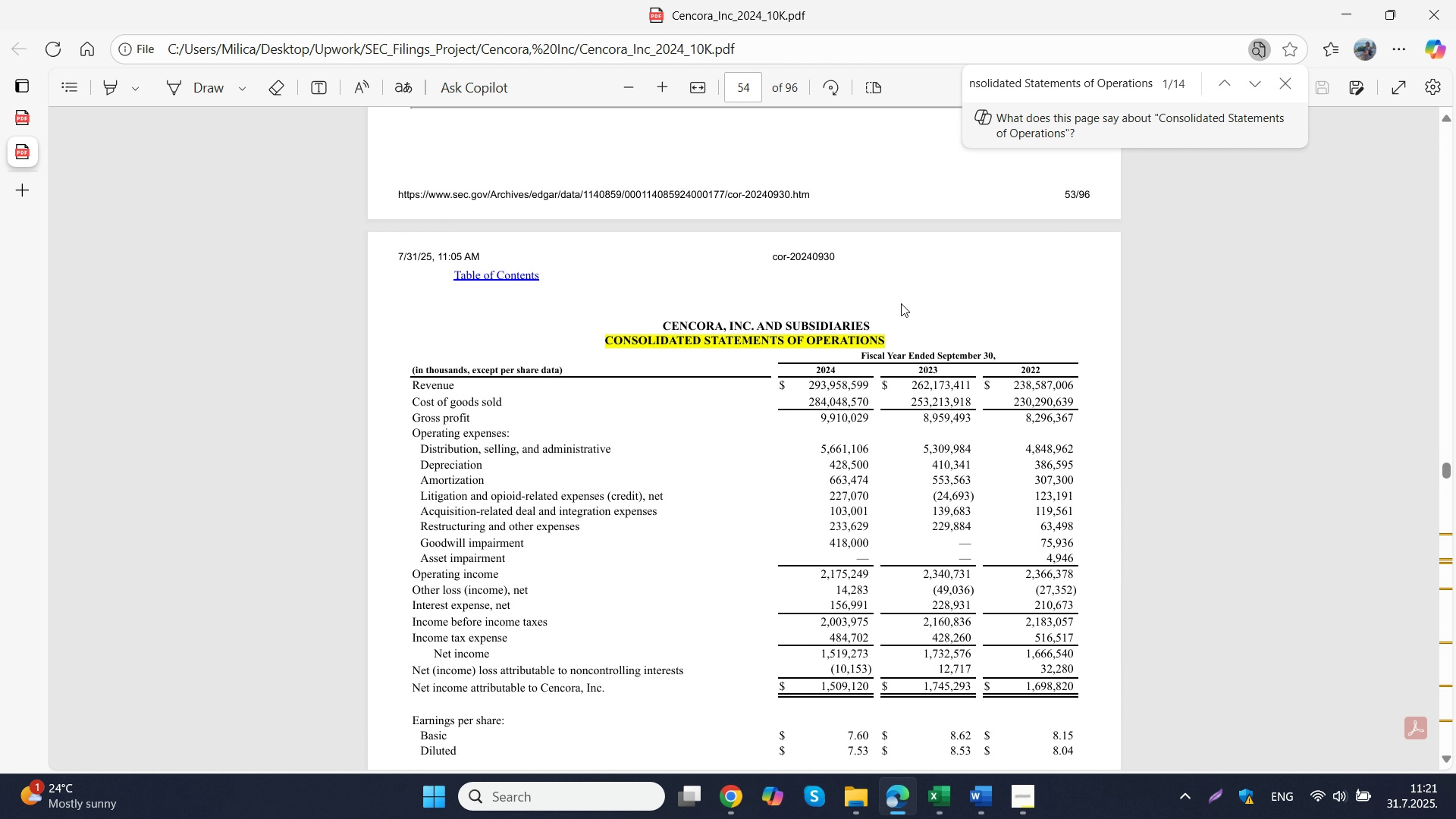 
double_click([281, 567])
 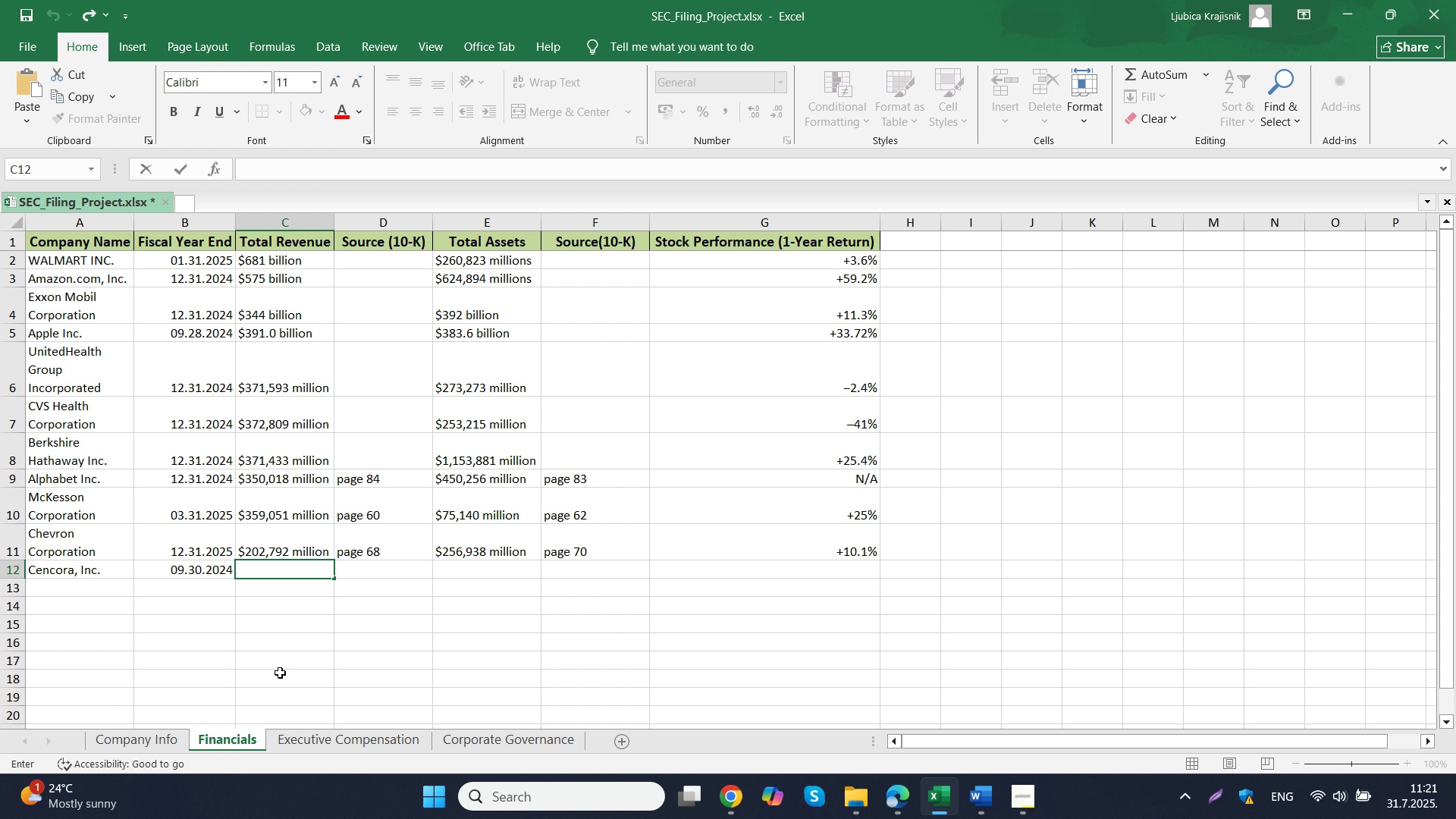 
wait(5.29)
 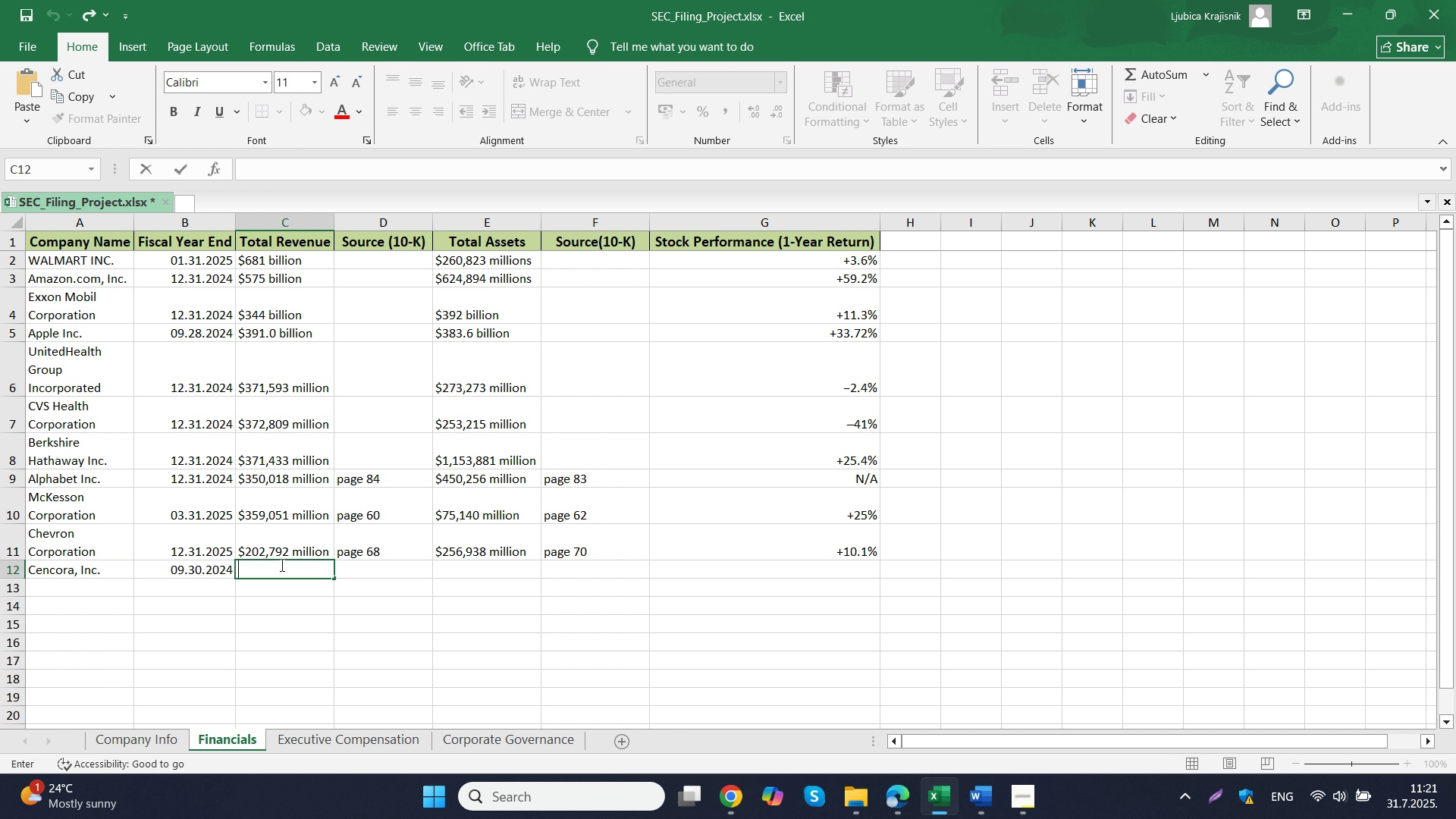 
scroll: coordinate [285, 675], scroll_direction: up, amount: 1.0
 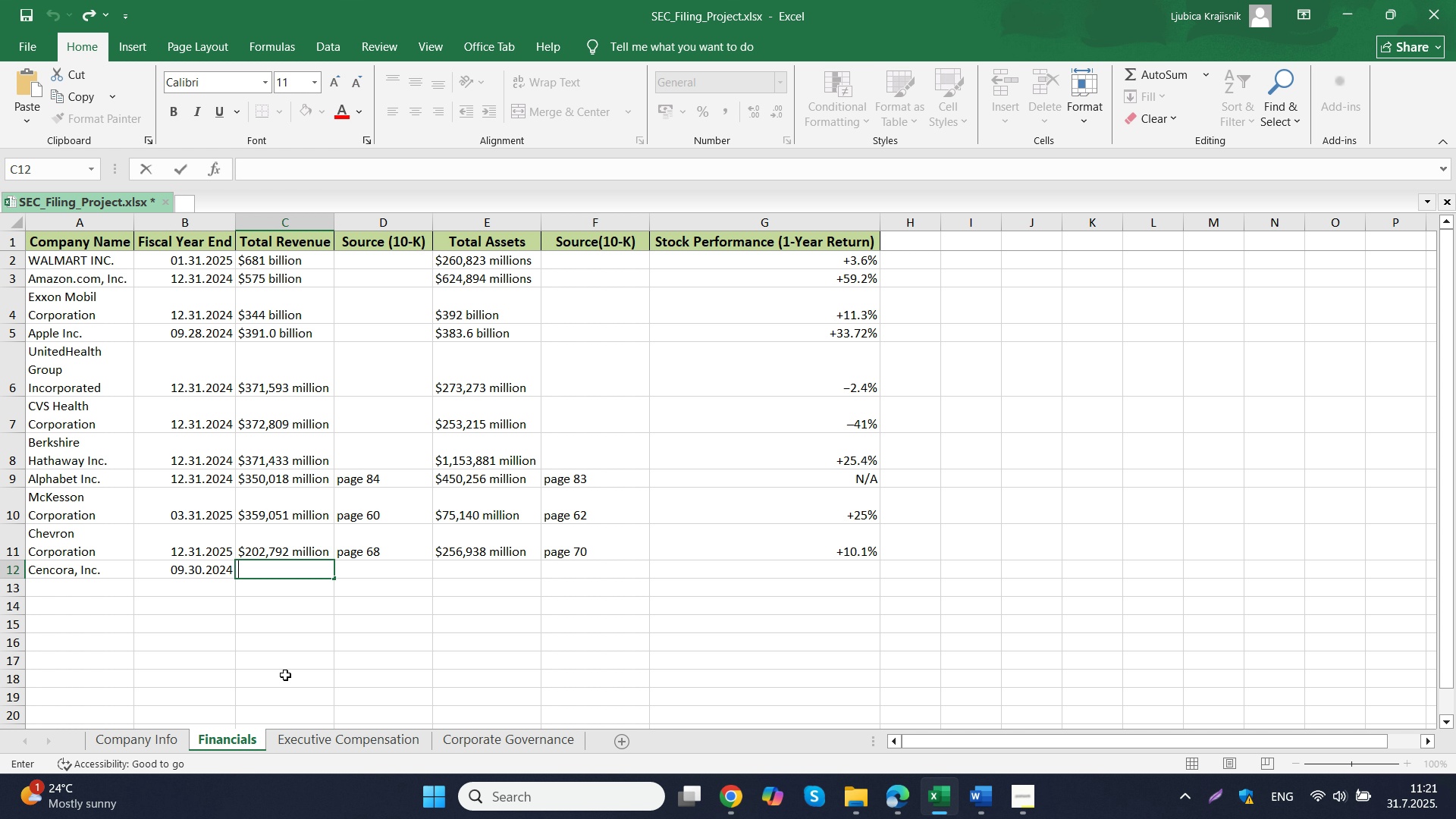 
type($294 MILLION)
key(Tab)
 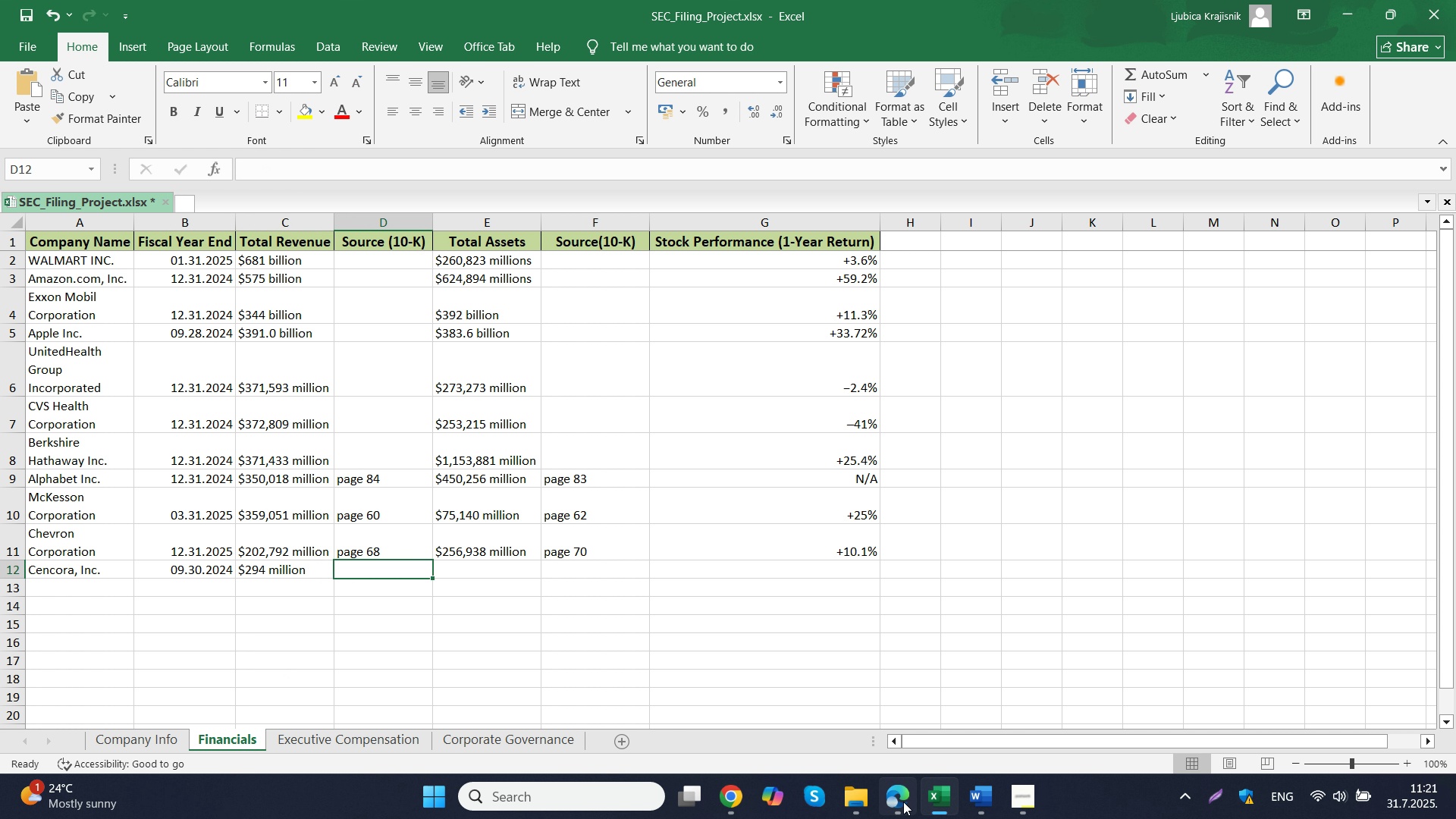 
left_click([895, 802])
 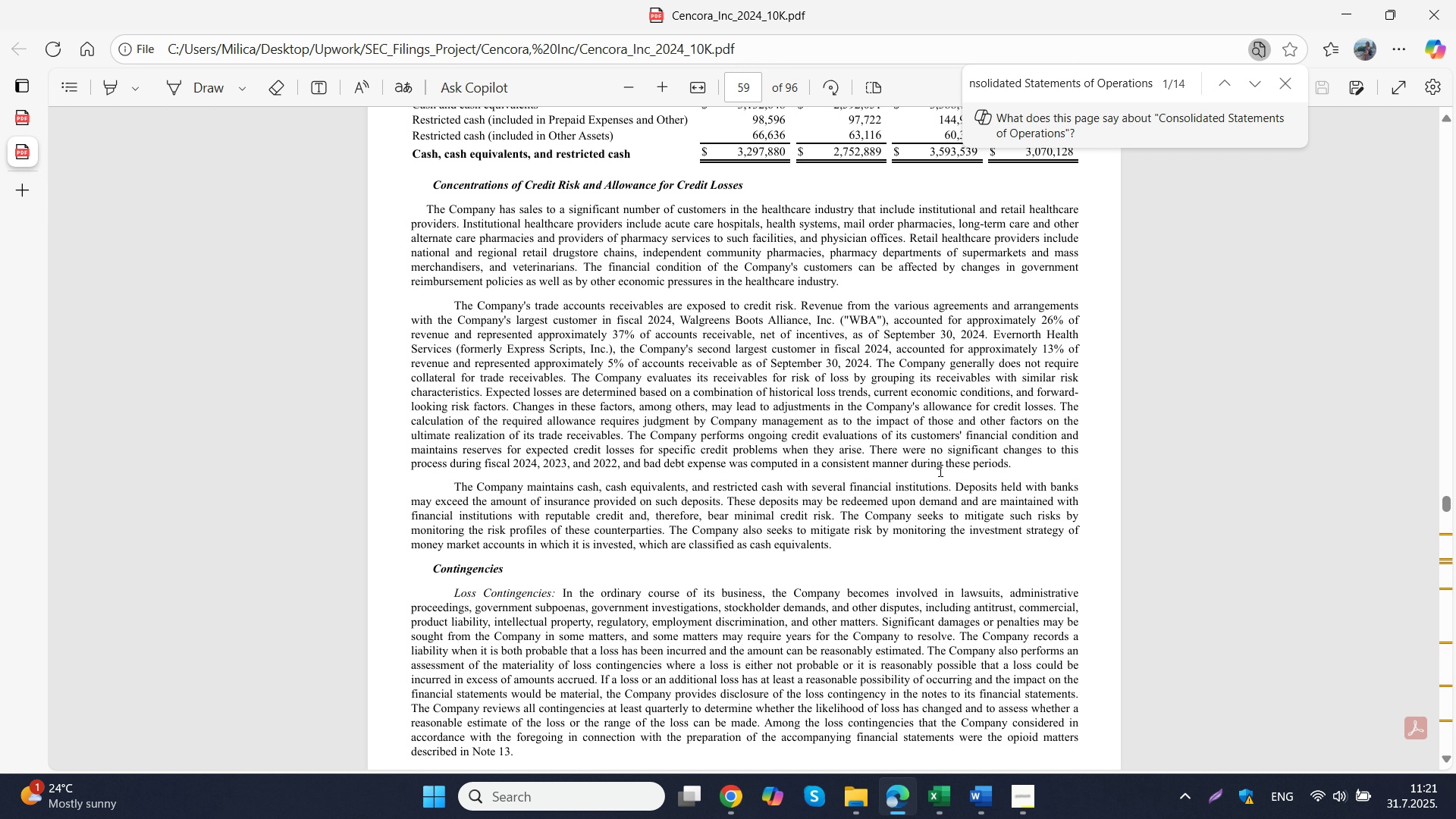 
scroll: coordinate [912, 299], scroll_direction: up, amount: 60.0
 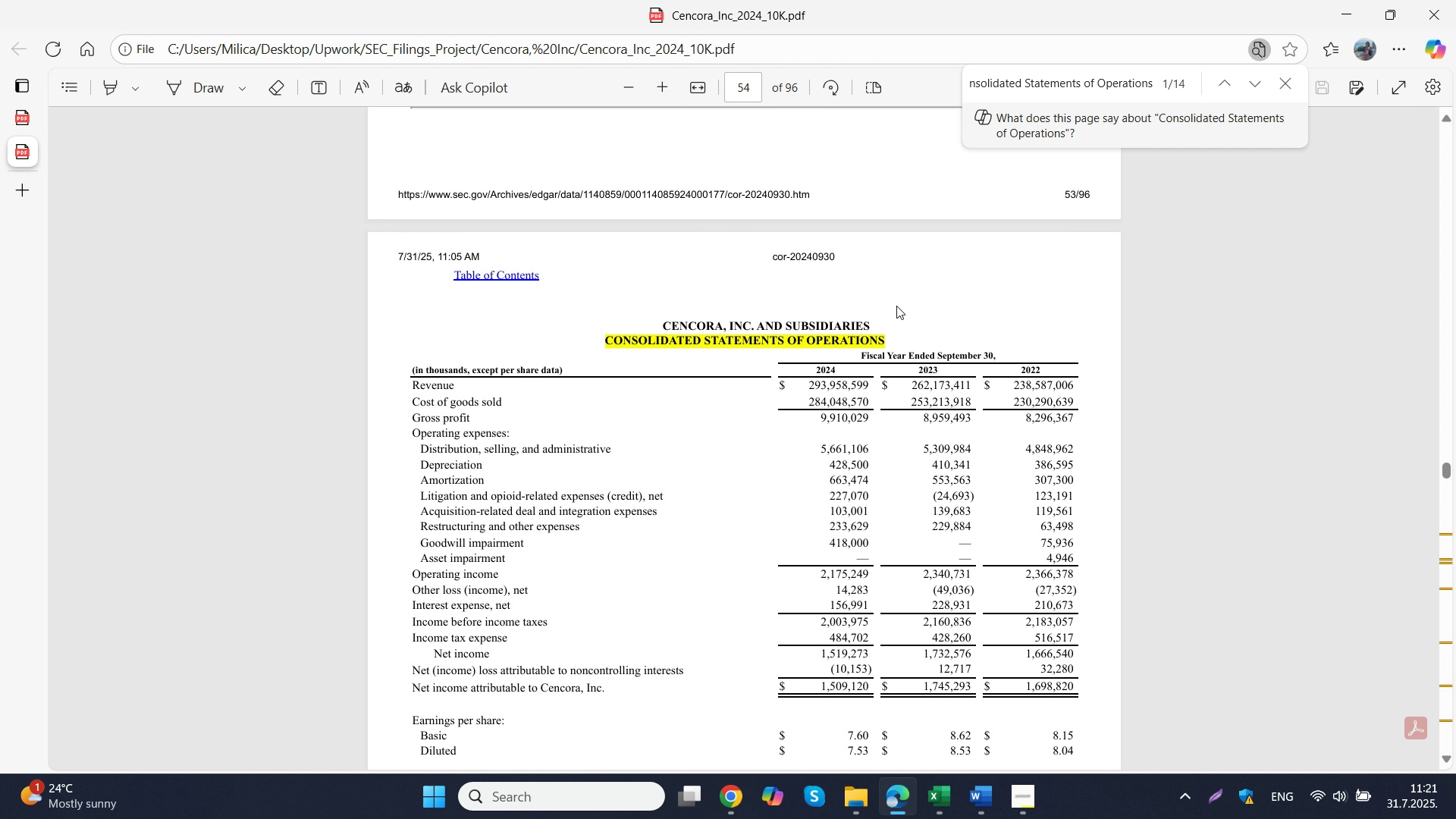 
scroll: coordinate [880, 327], scroll_direction: down, amount: 7.0
 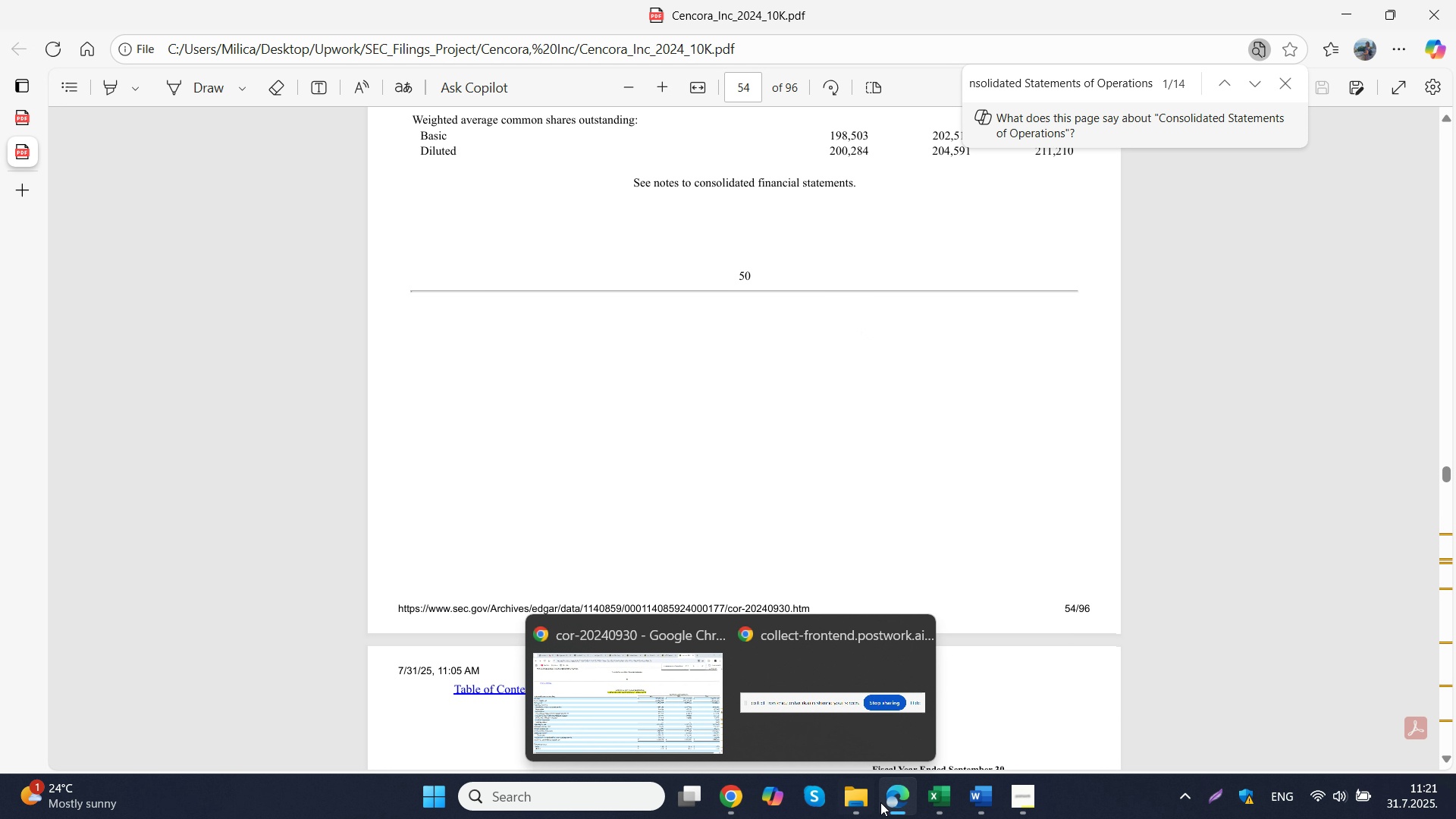 
left_click([935, 803])
 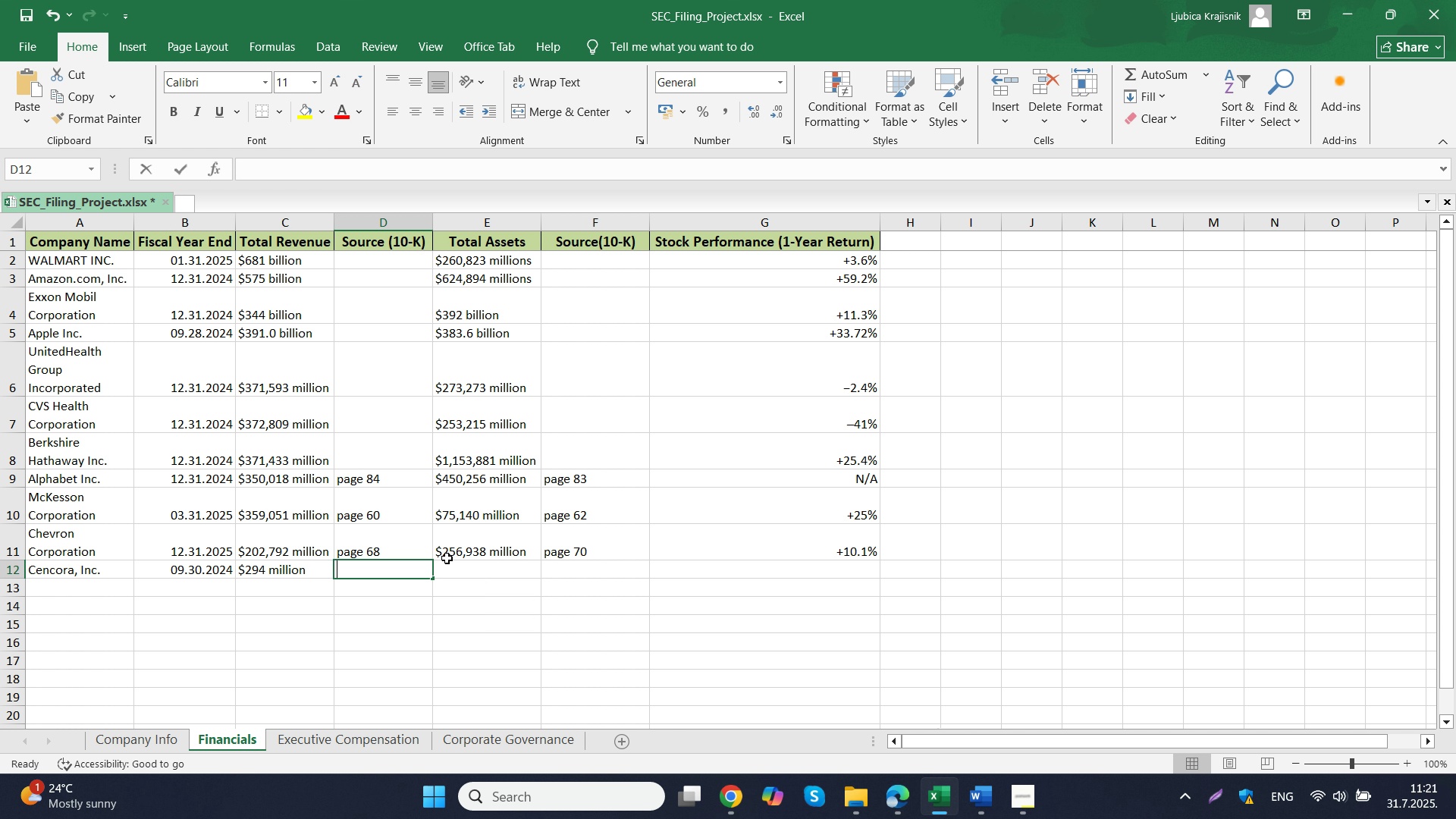 
type(PAGE 54)
key(Tab)
 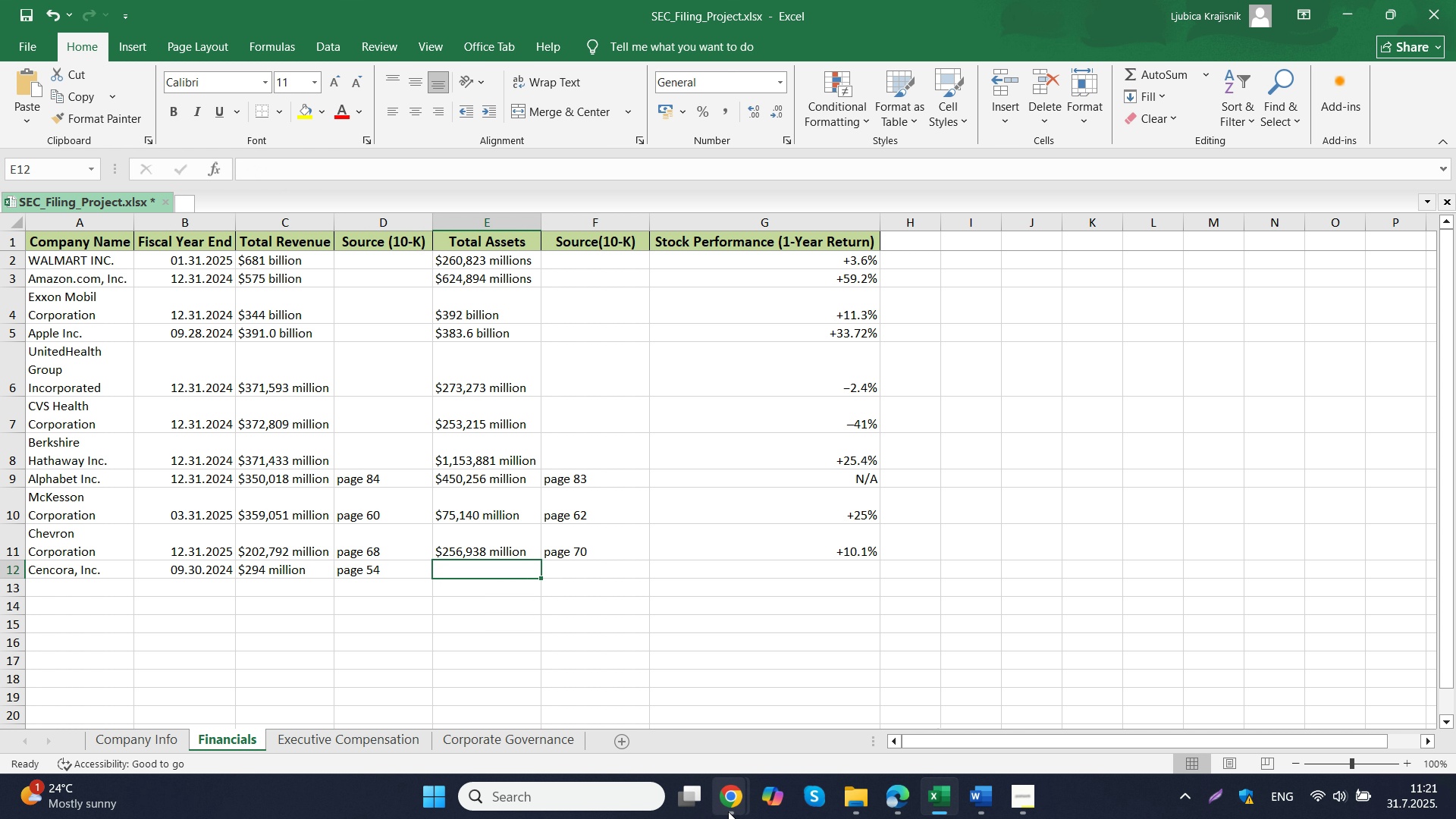 
left_click([664, 742])
 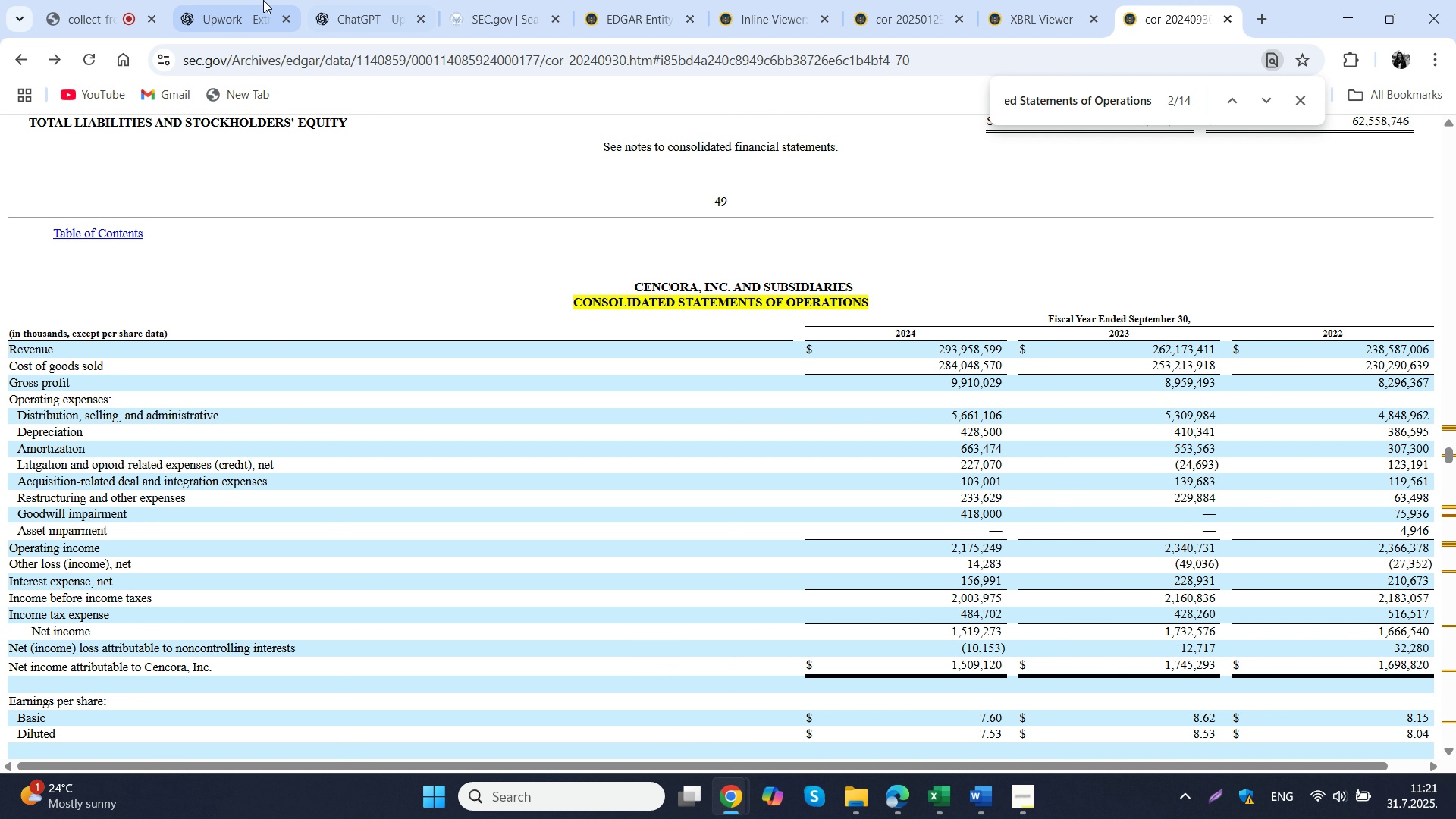 
left_click([243, 0])
 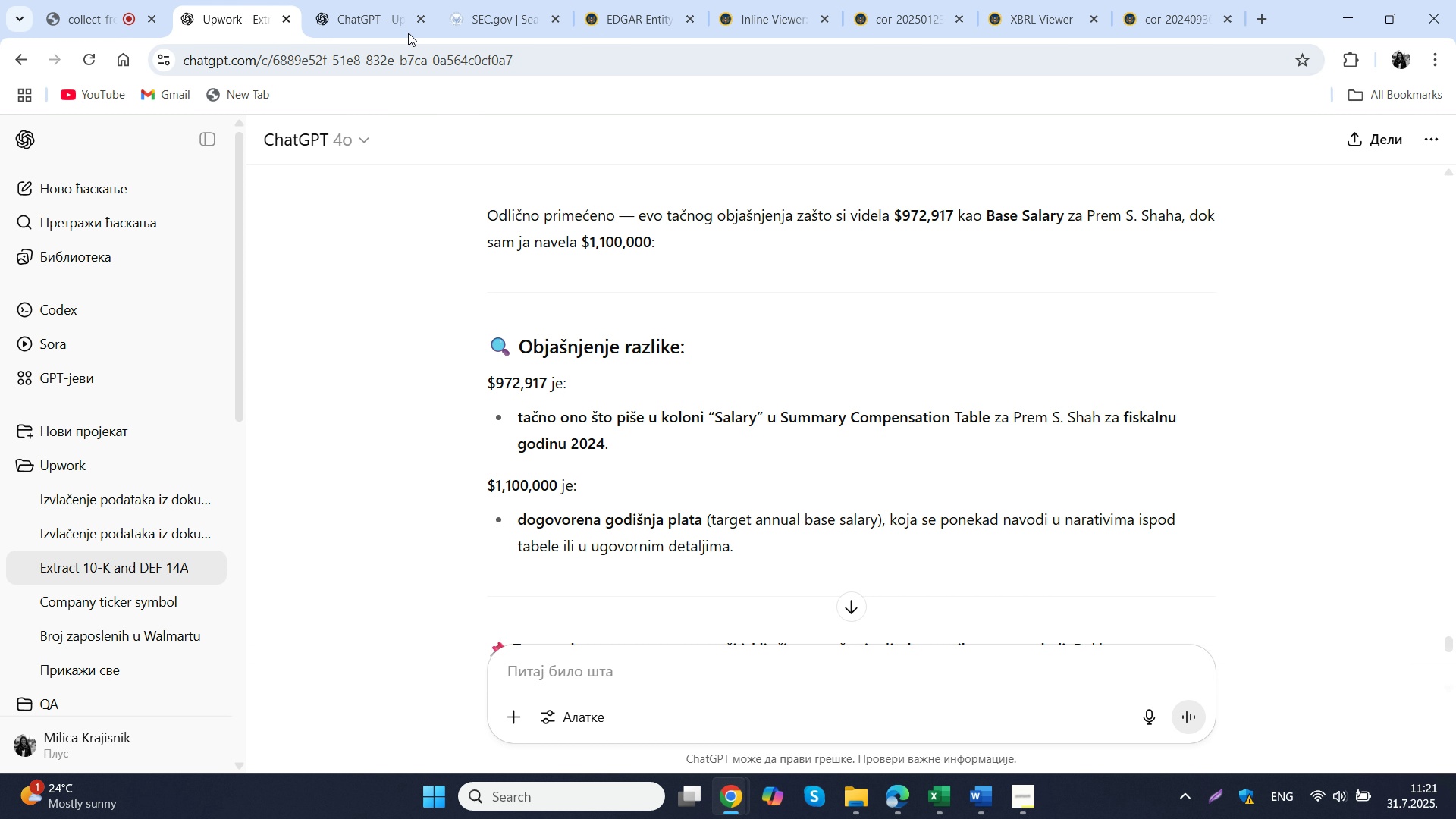 
left_click([381, 0])
 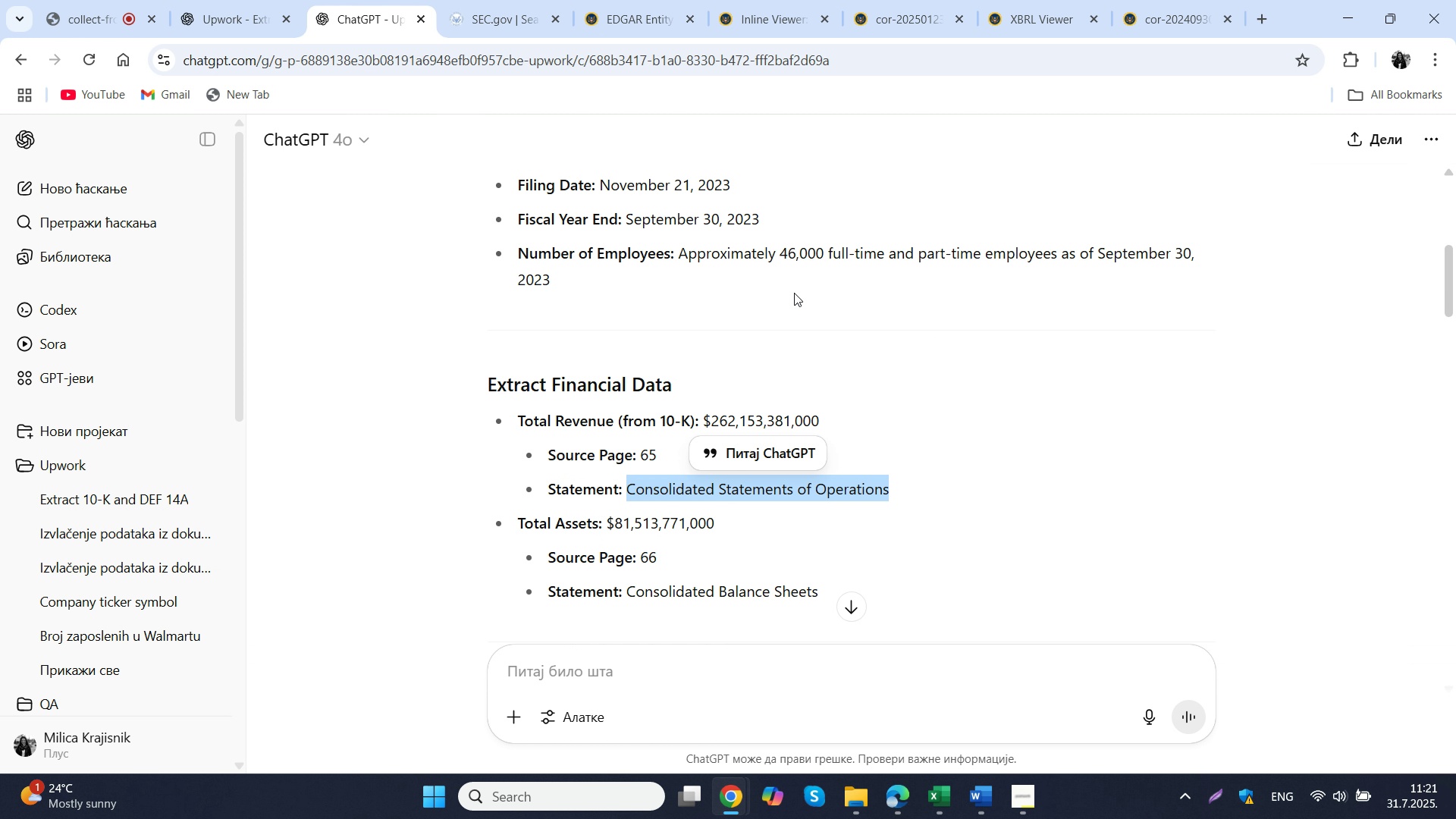 
scroll: coordinate [802, 278], scroll_direction: down, amount: 1.0
 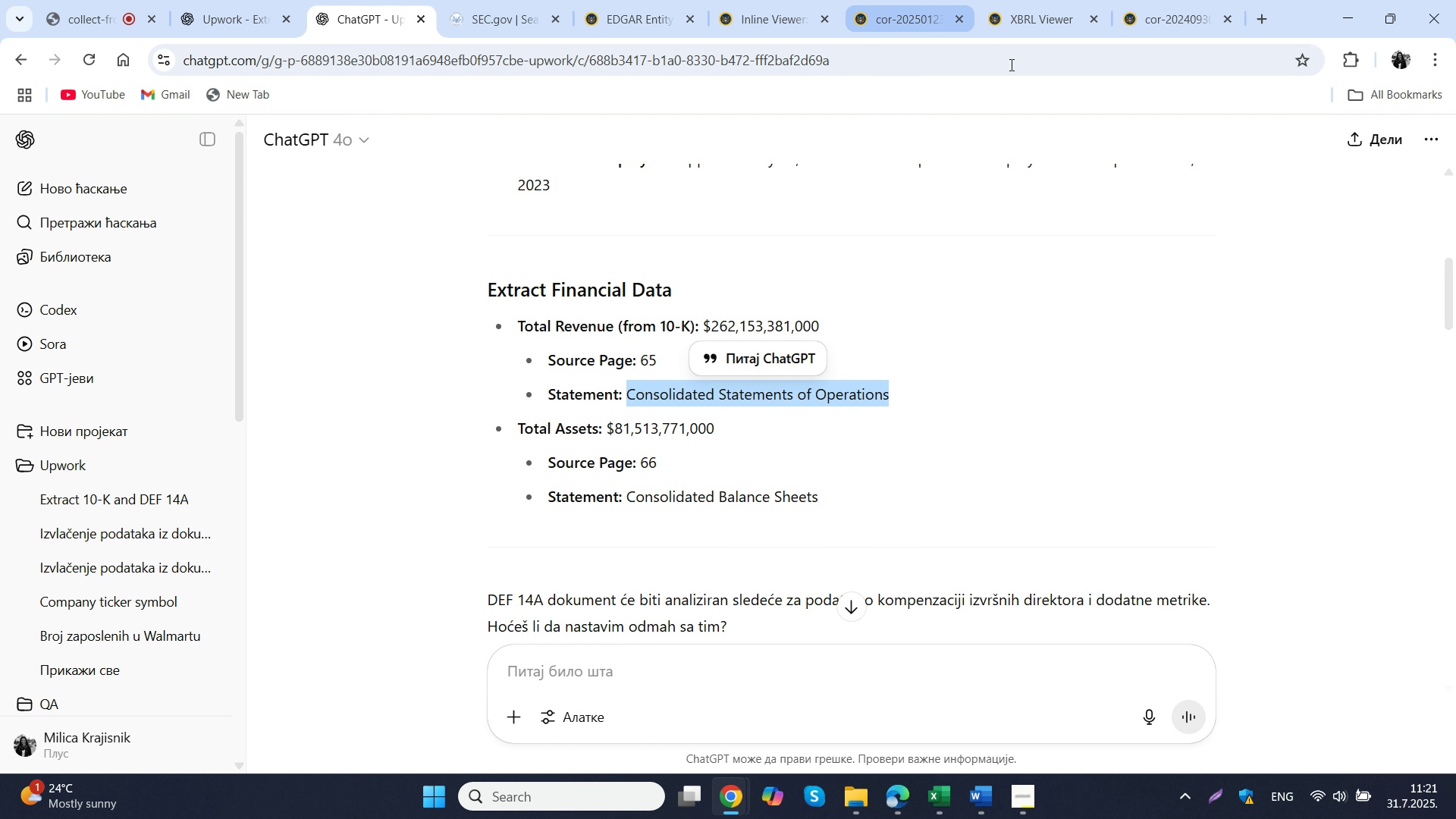 
left_click([1016, 5])
 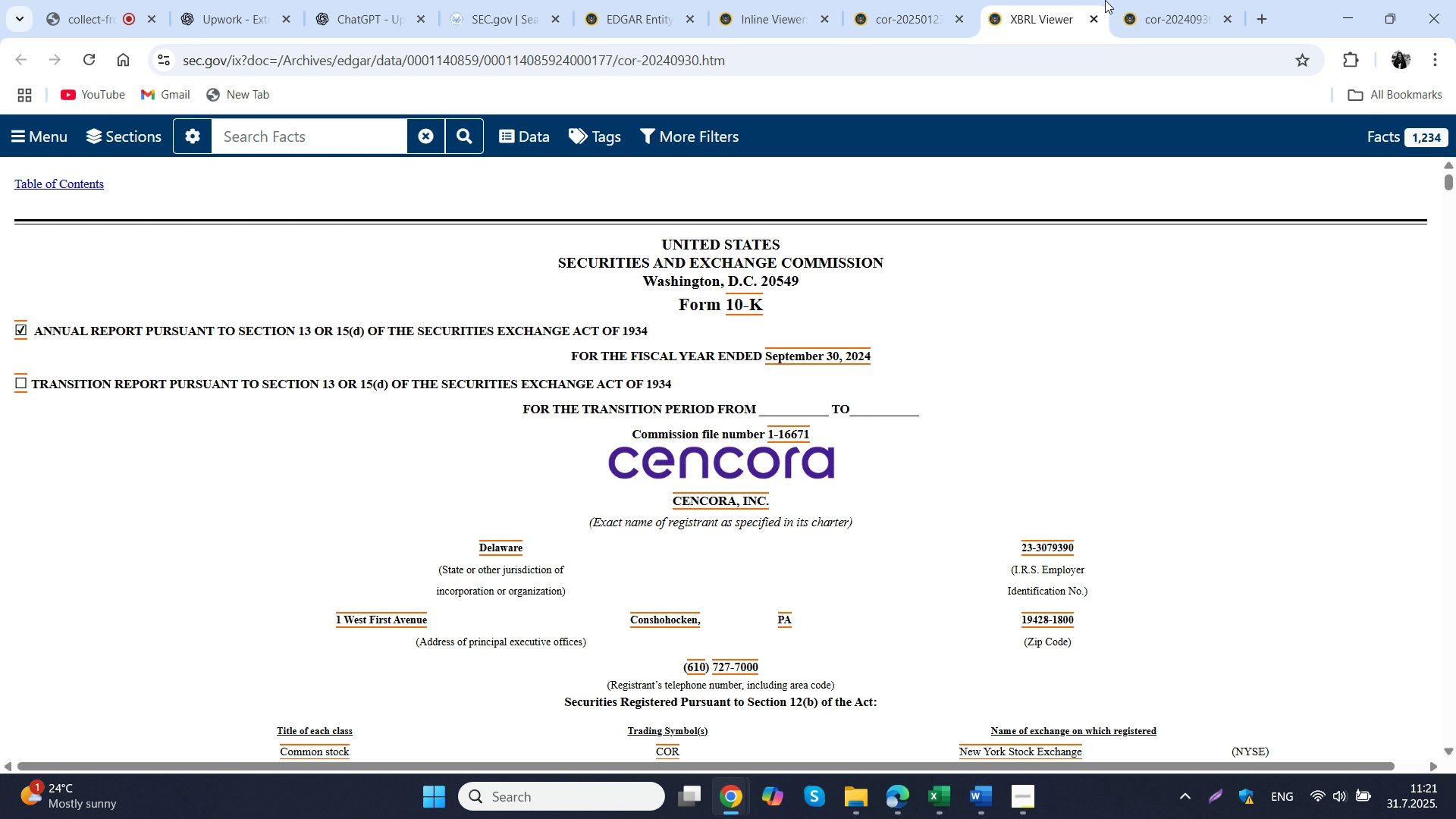 
left_click([1121, 0])
 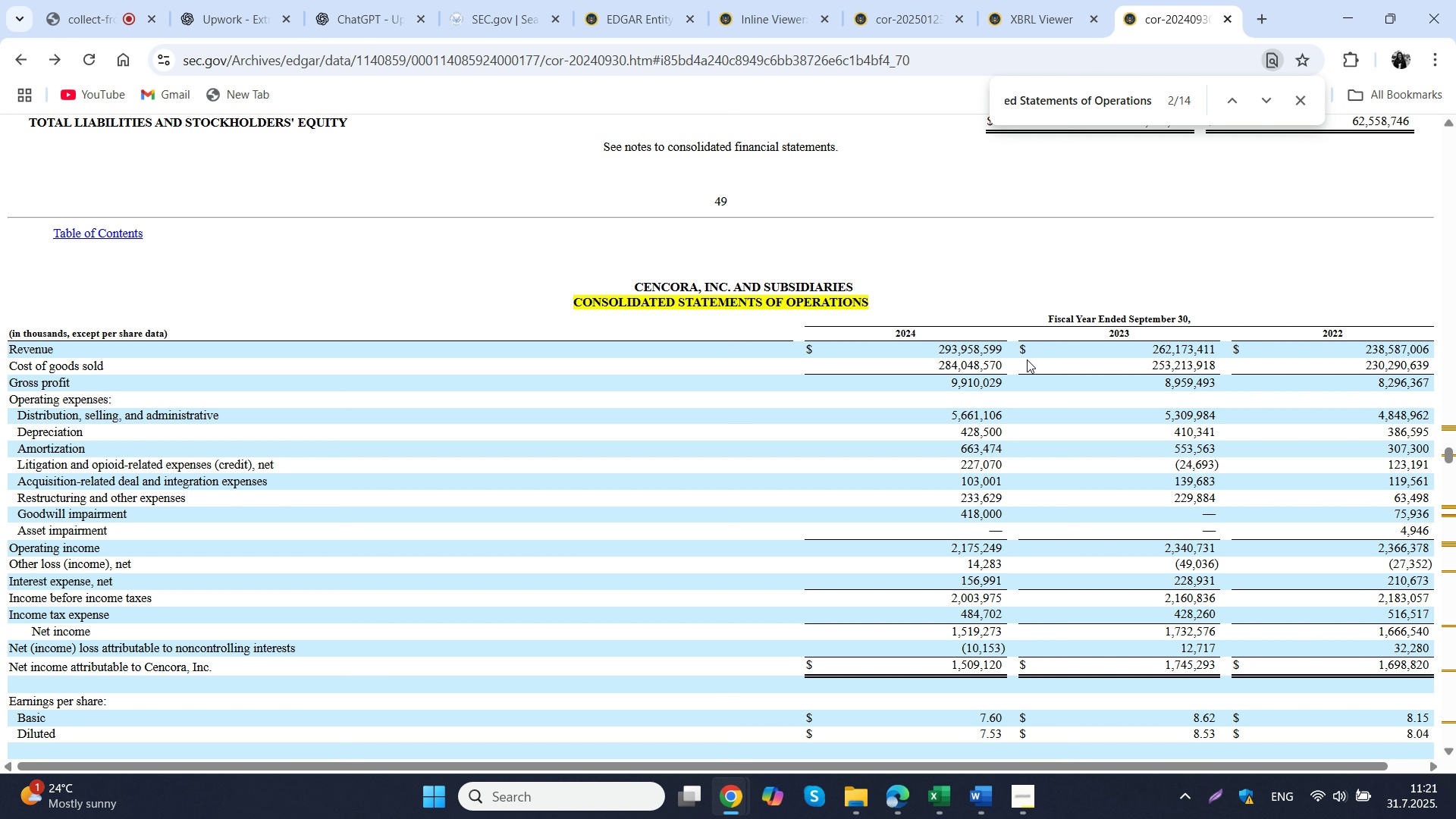 
scroll: coordinate [1023, 362], scroll_direction: down, amount: 3.0
 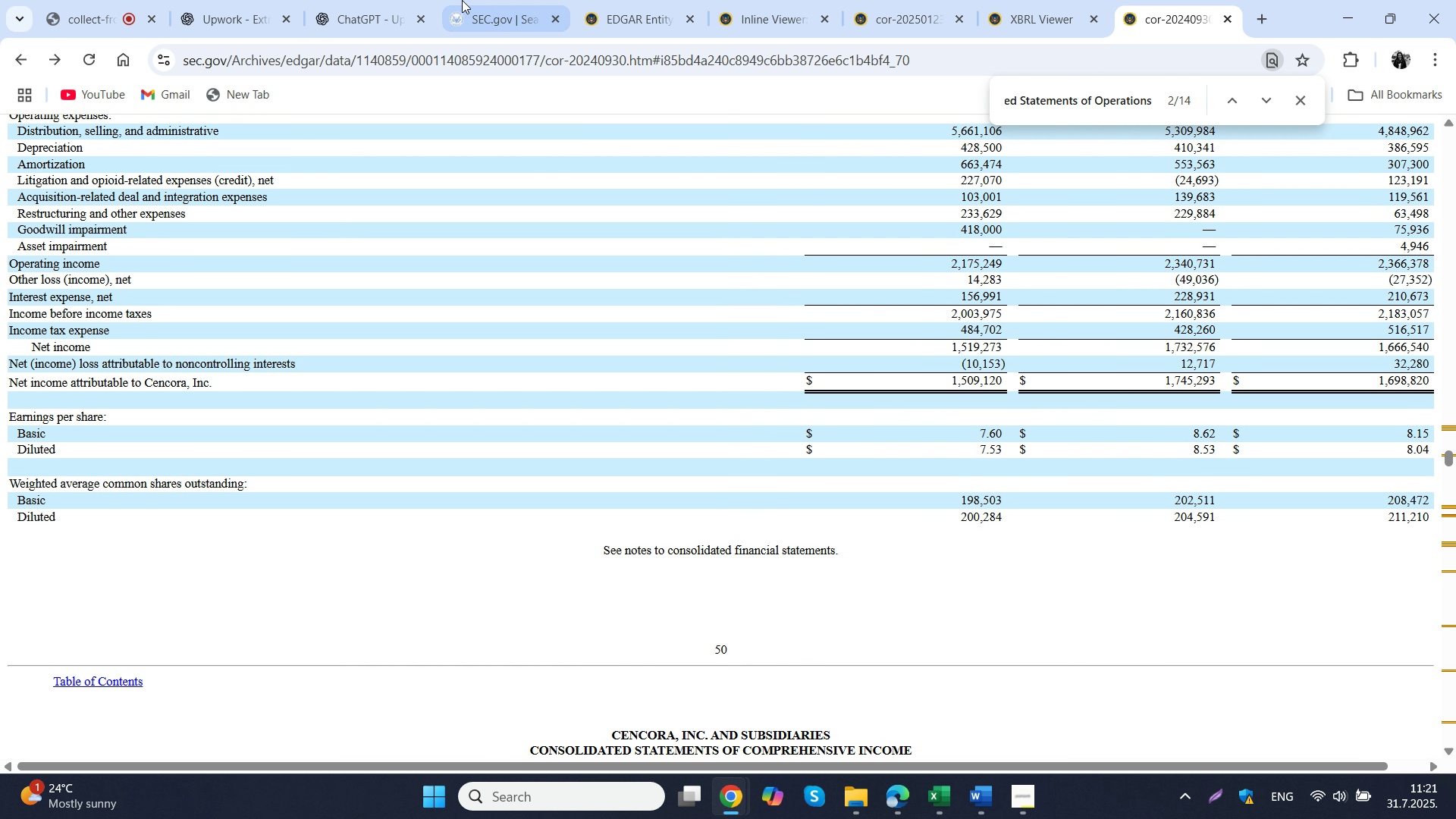 
left_click([250, 0])
 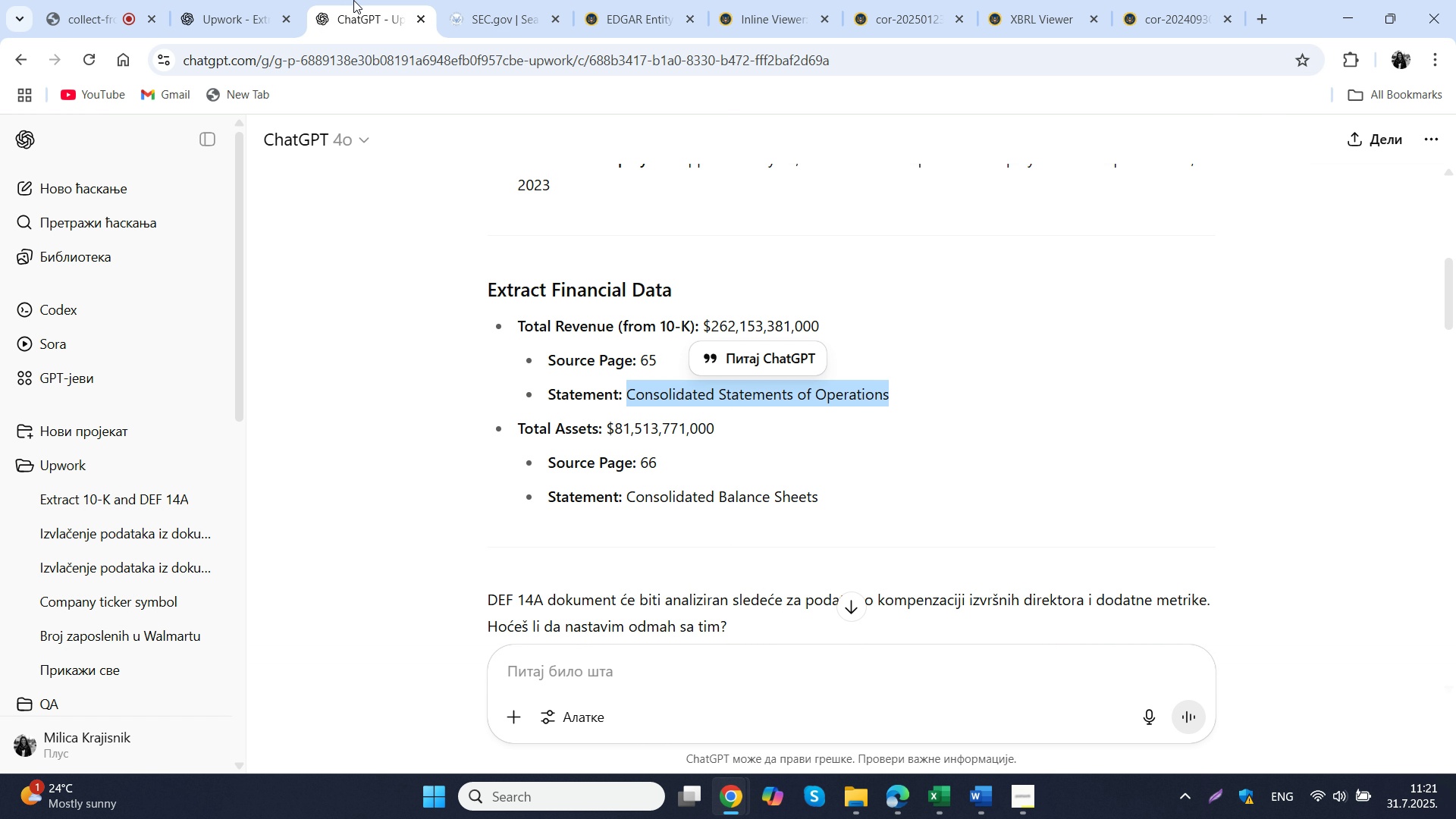 
left_click([353, 0])
 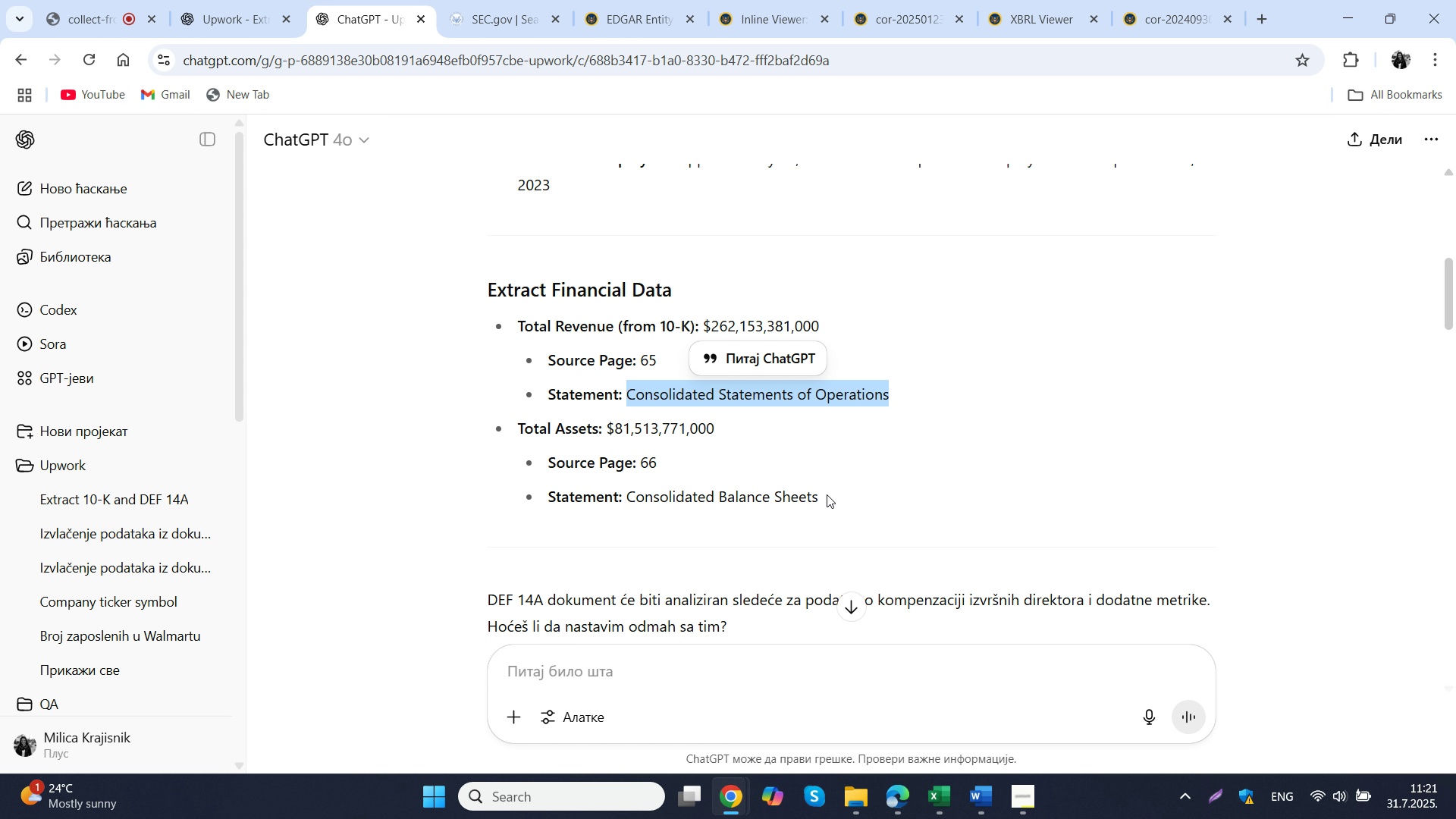 
left_click_drag(start_coordinate=[828, 497], to_coordinate=[628, 500])
 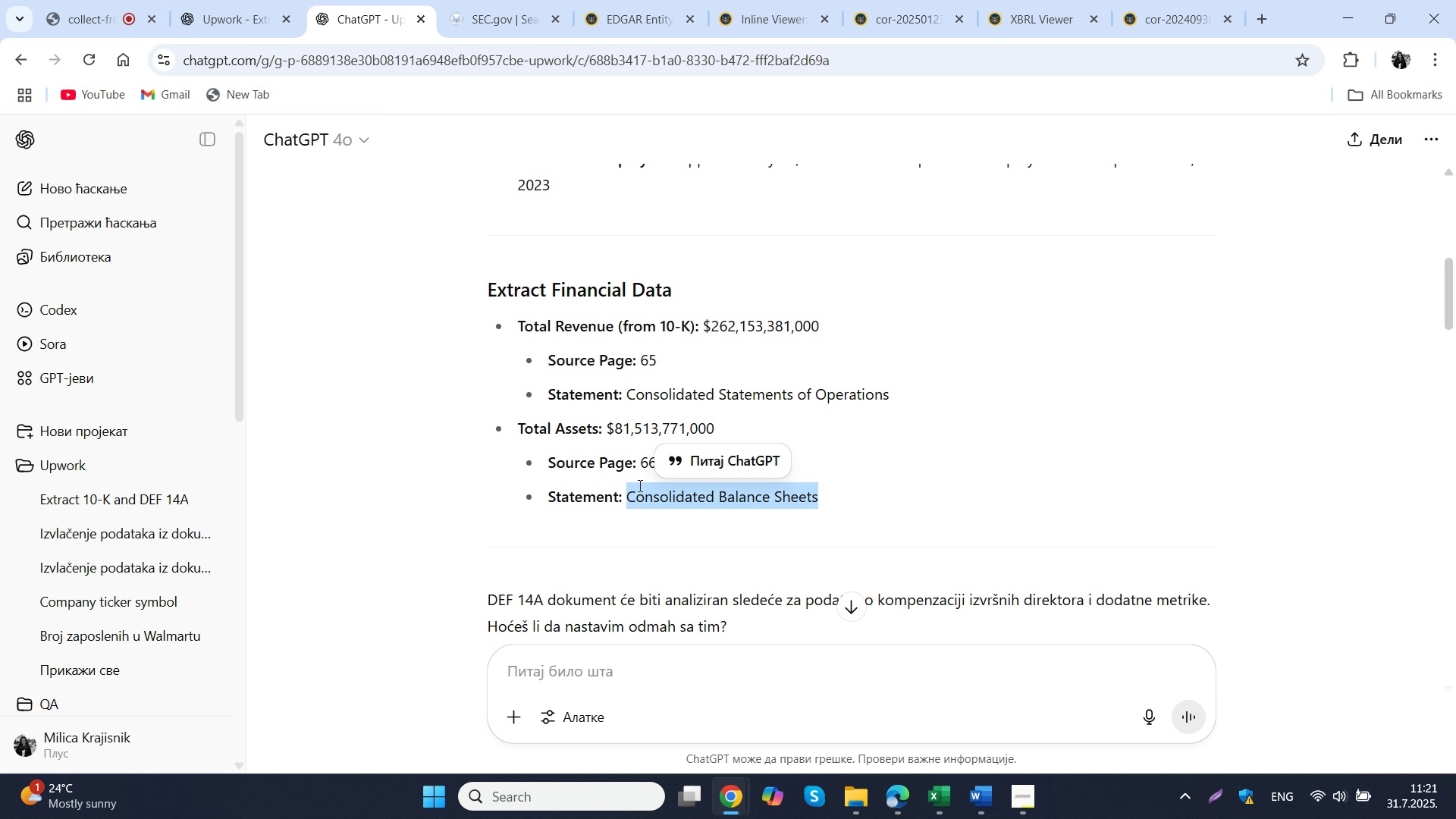 
key(Control+C)
 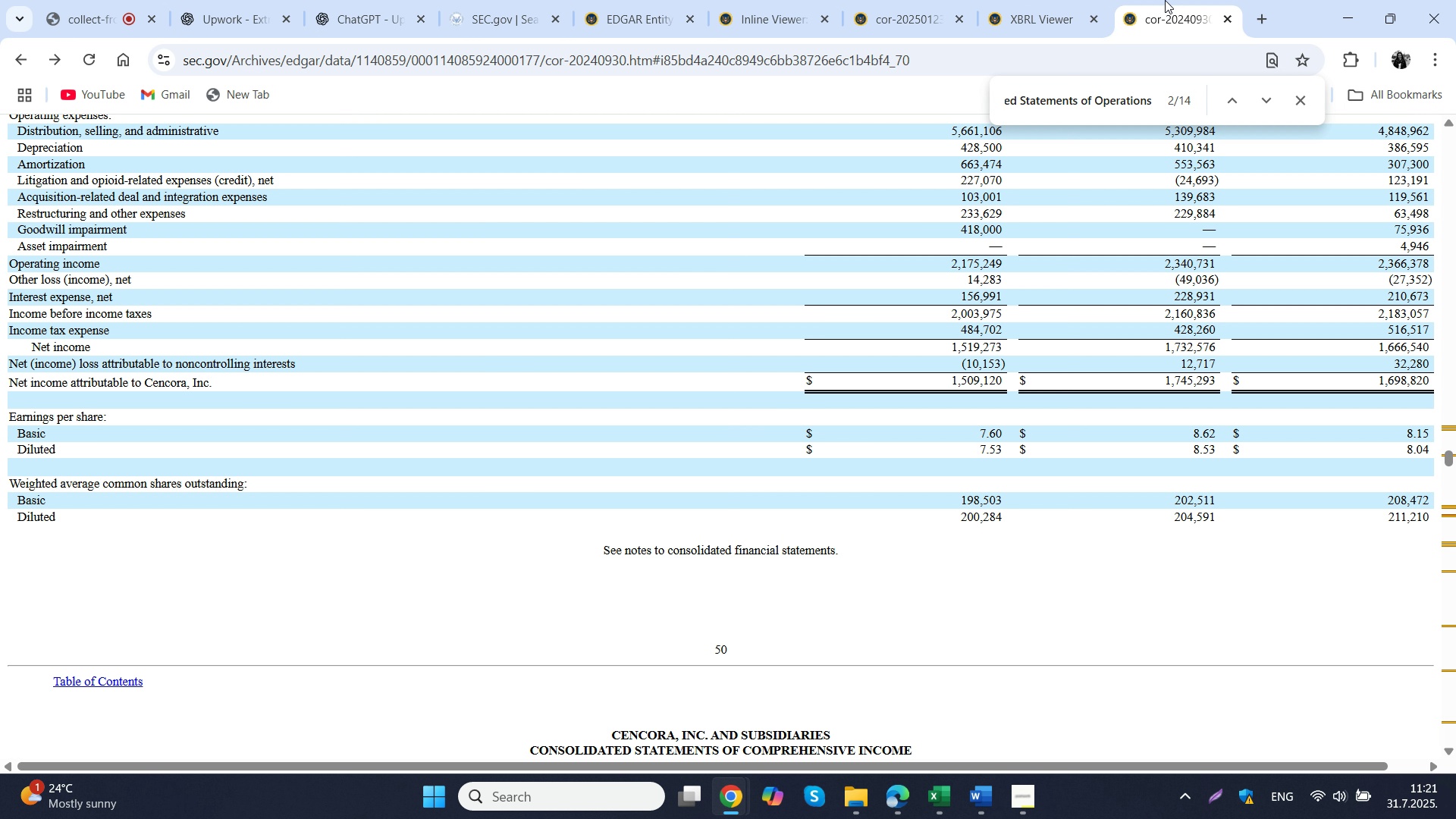 
left_click([1165, 0])
 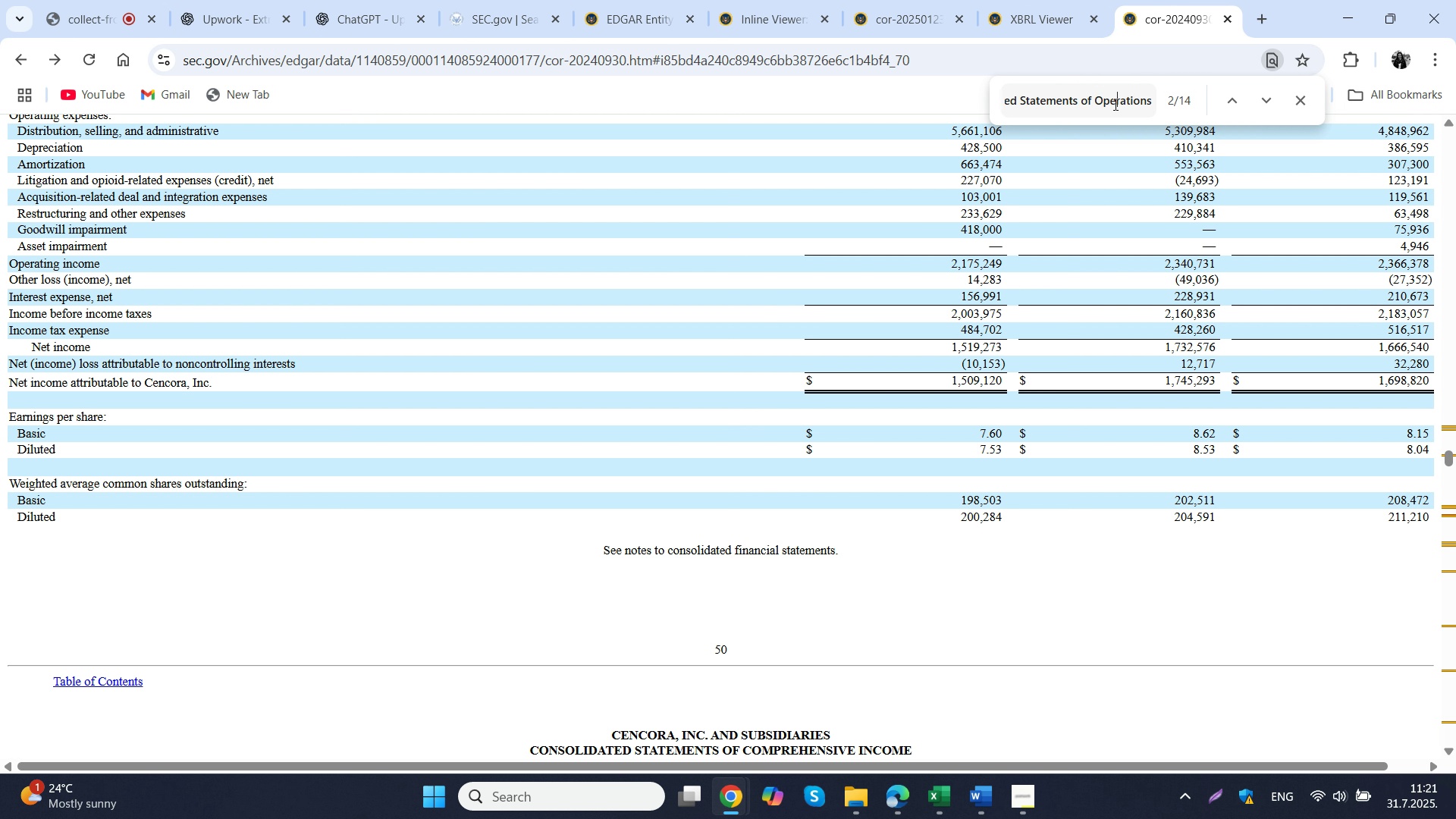 
left_click([1114, 104])
 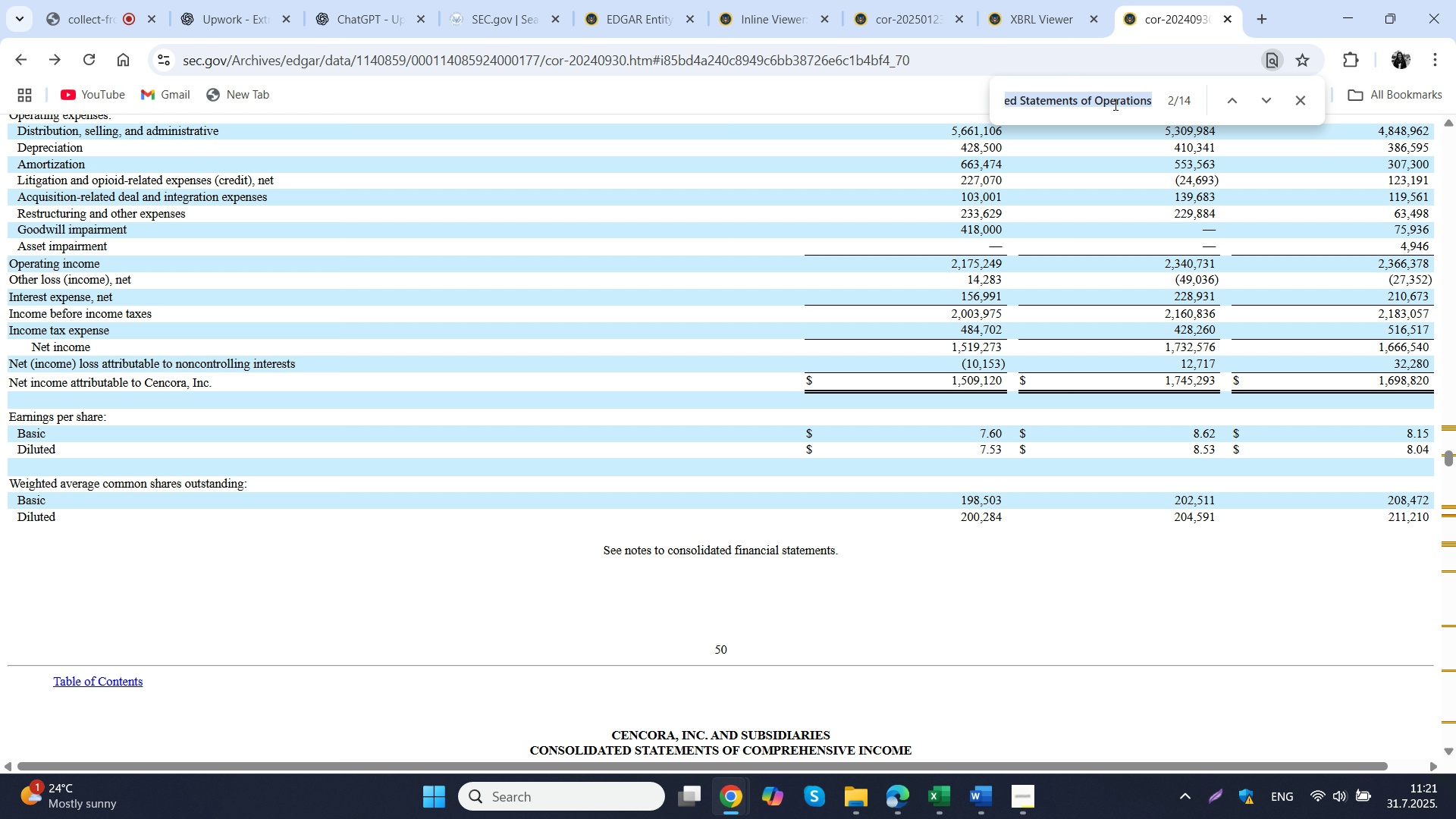 
key(Control+A)
 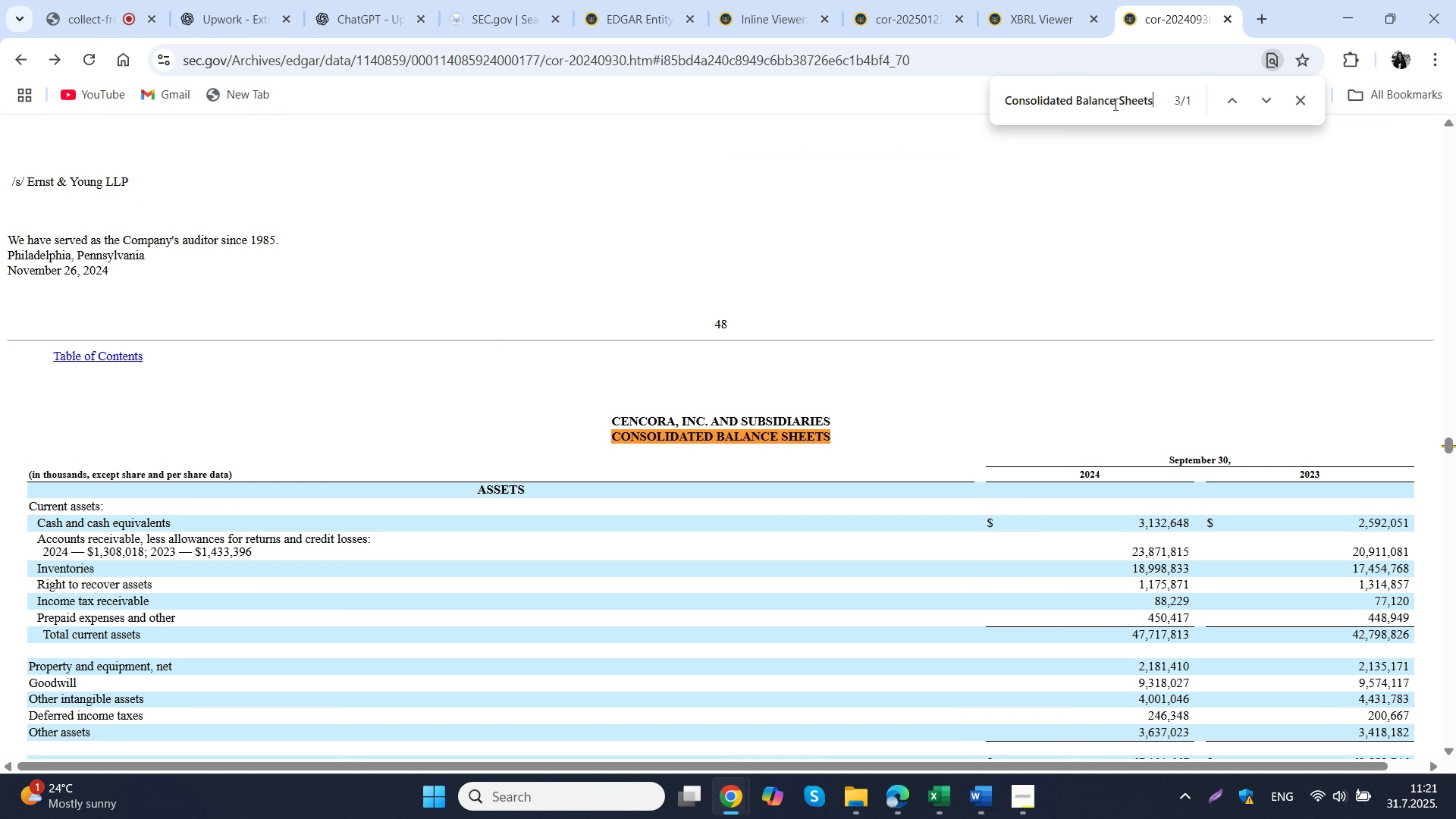 
key(Control+V)
 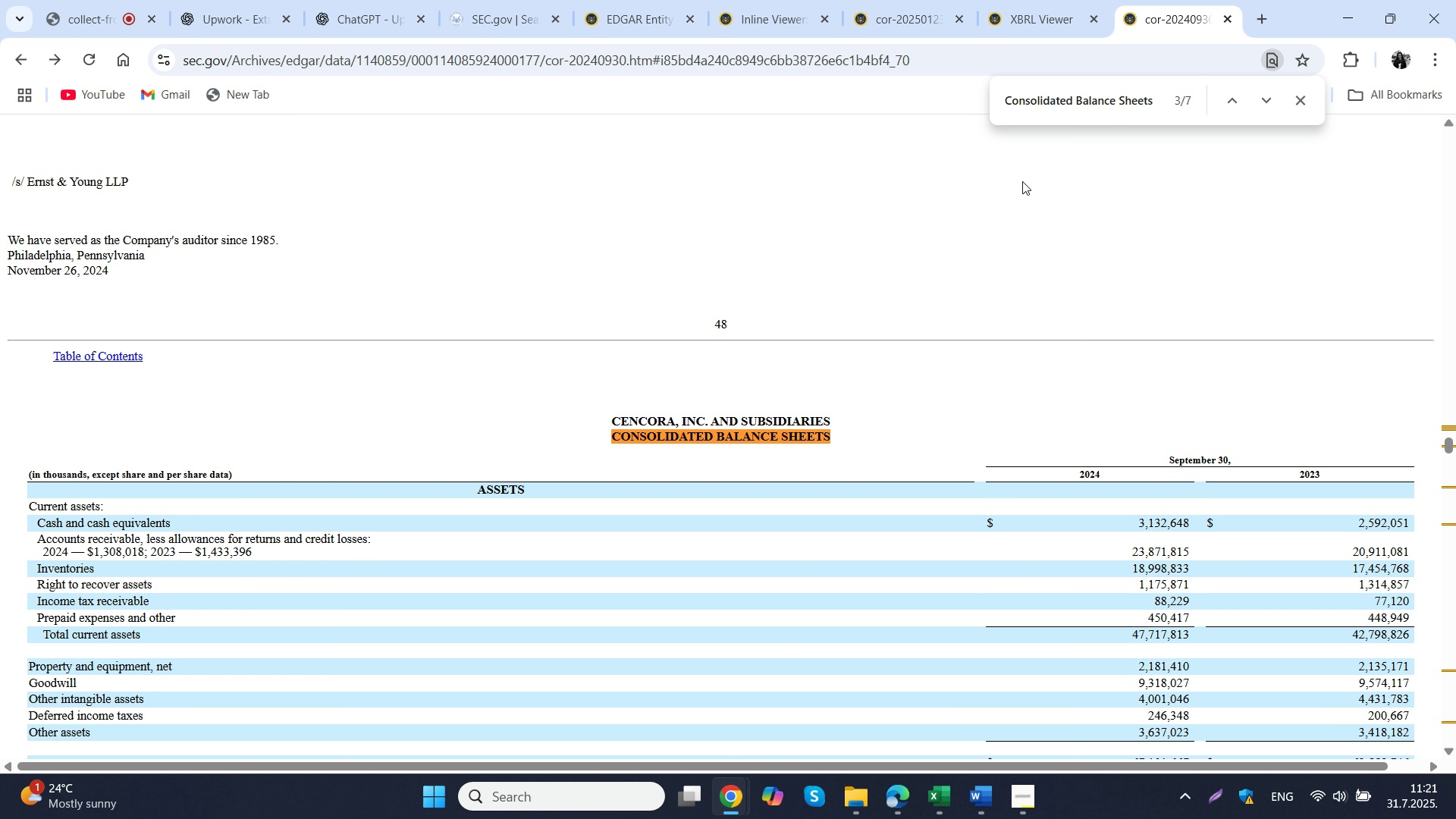 
scroll: coordinate [740, 319], scroll_direction: down, amount: 1.0
 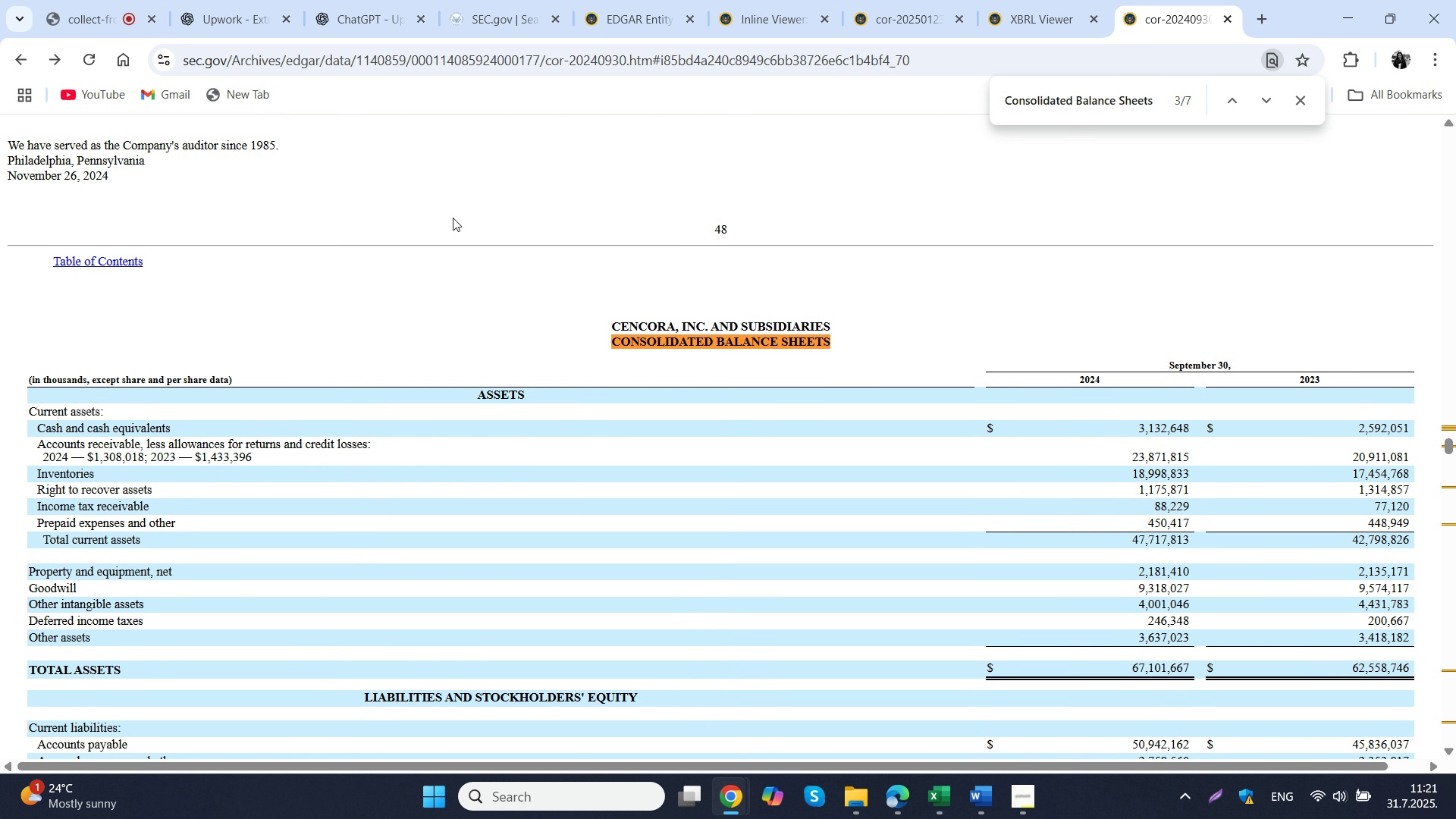 
left_click([216, 0])
 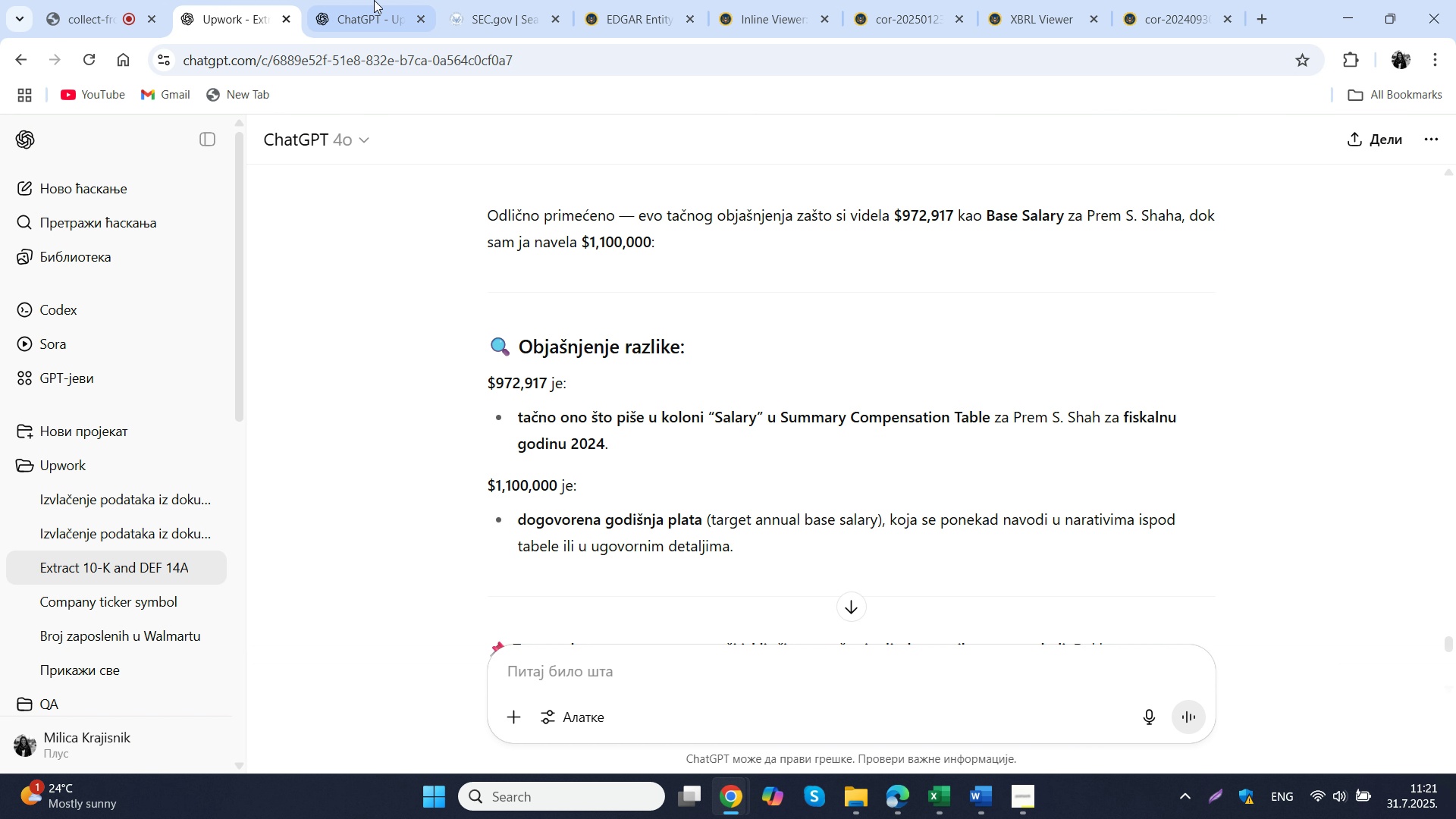 
left_click([383, 0])
 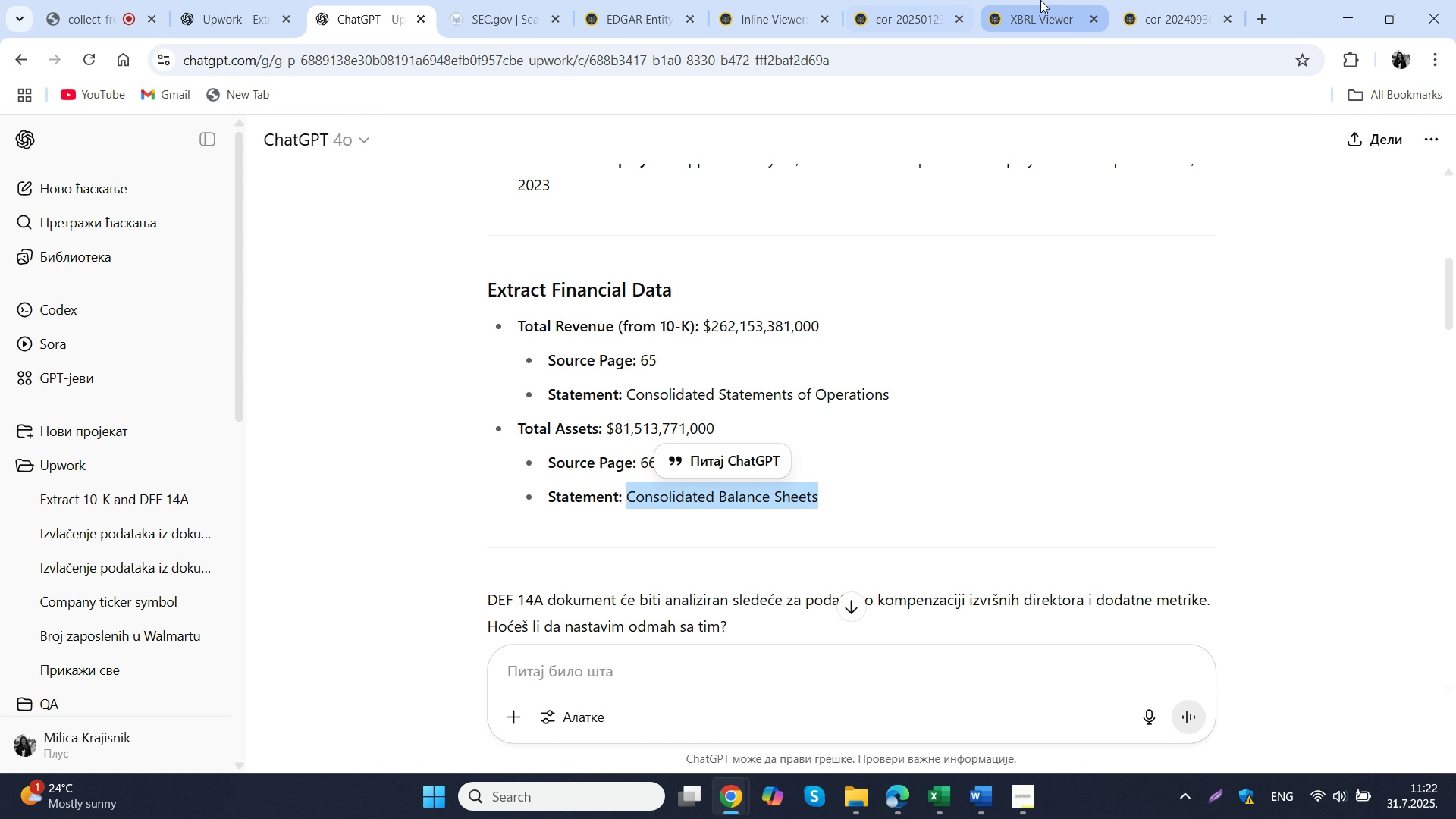 
left_click([1156, 0])
 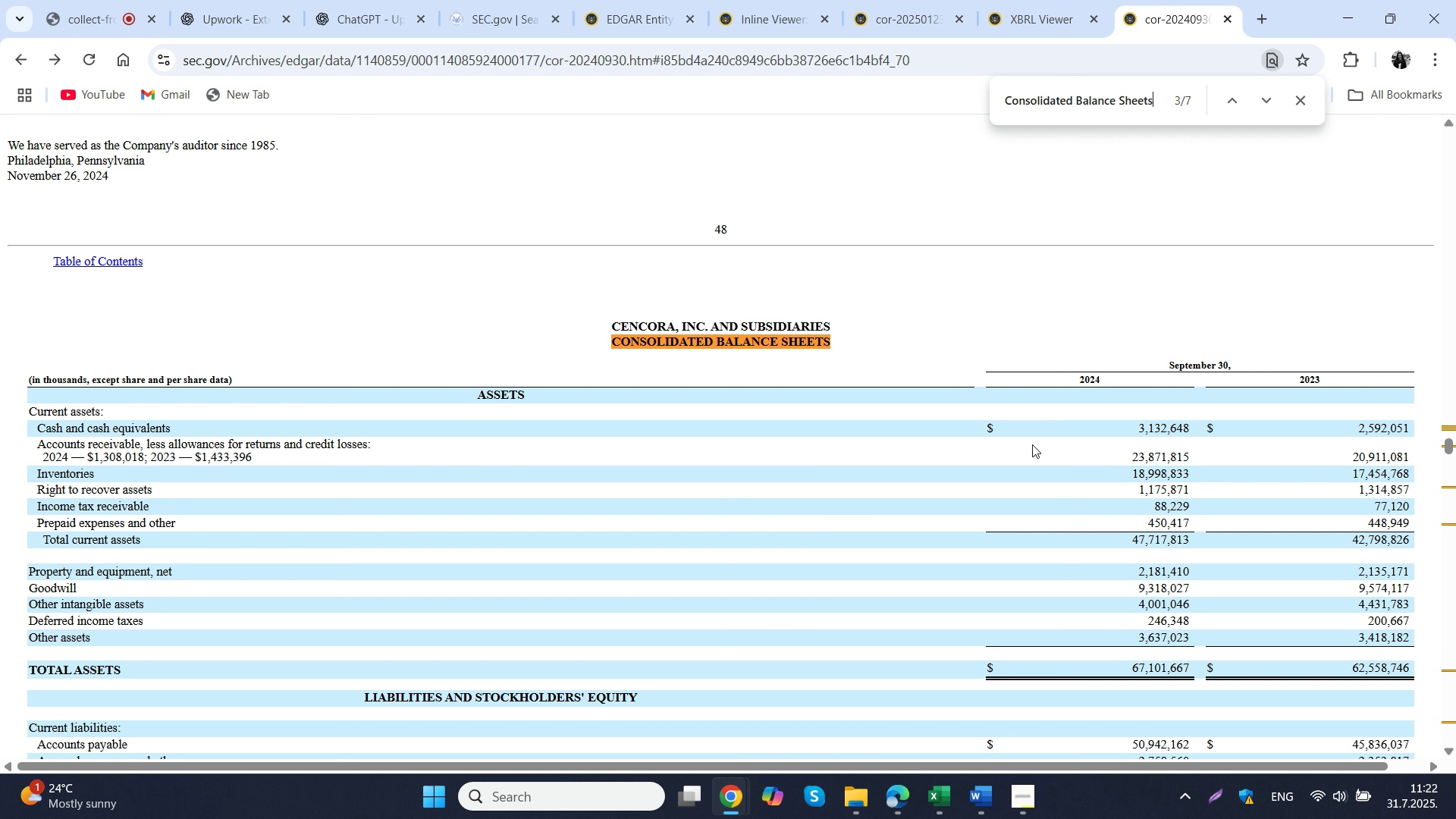 
scroll: coordinate [1028, 444], scroll_direction: down, amount: 1.0
 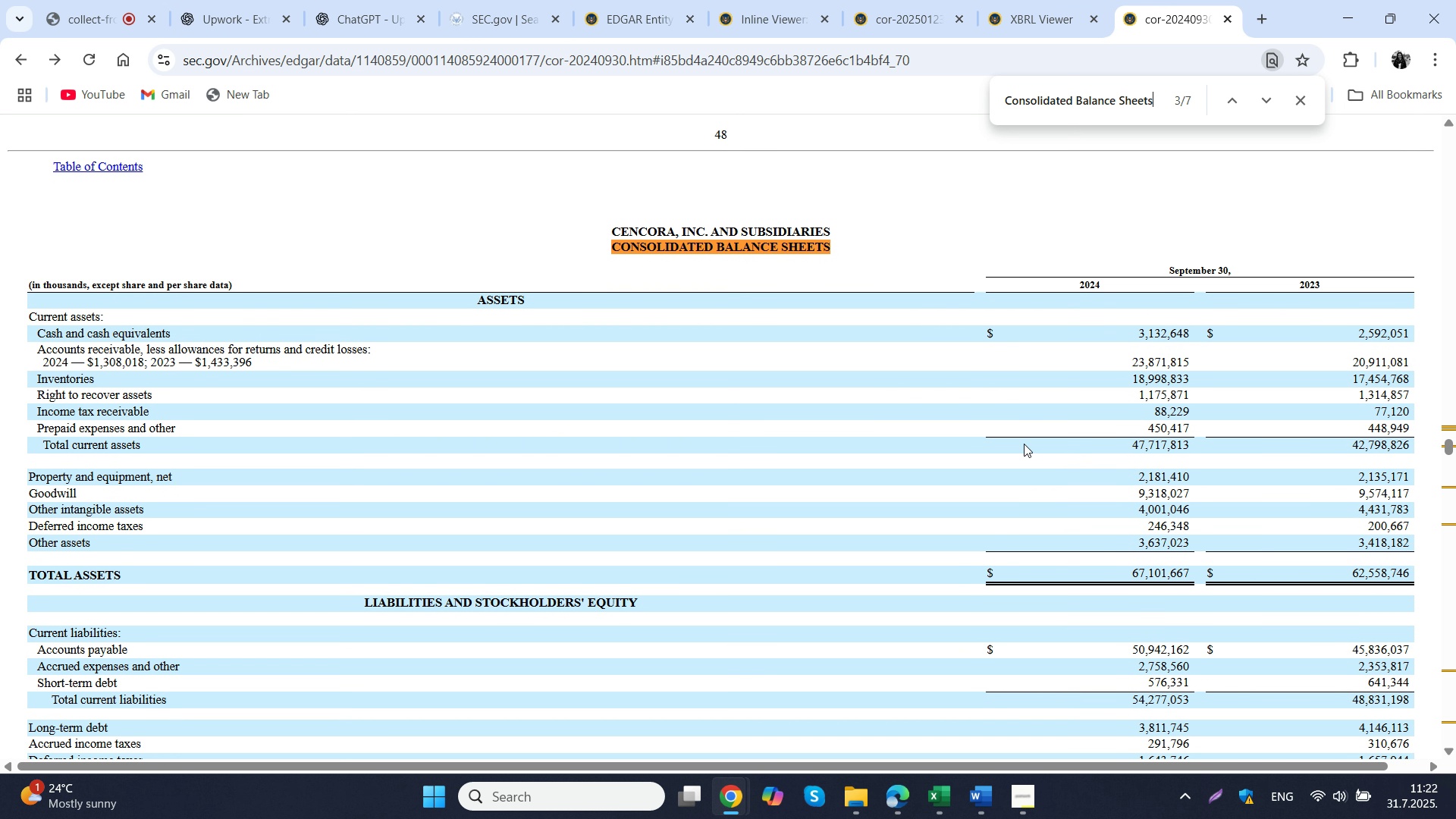 
wait(6.54)
 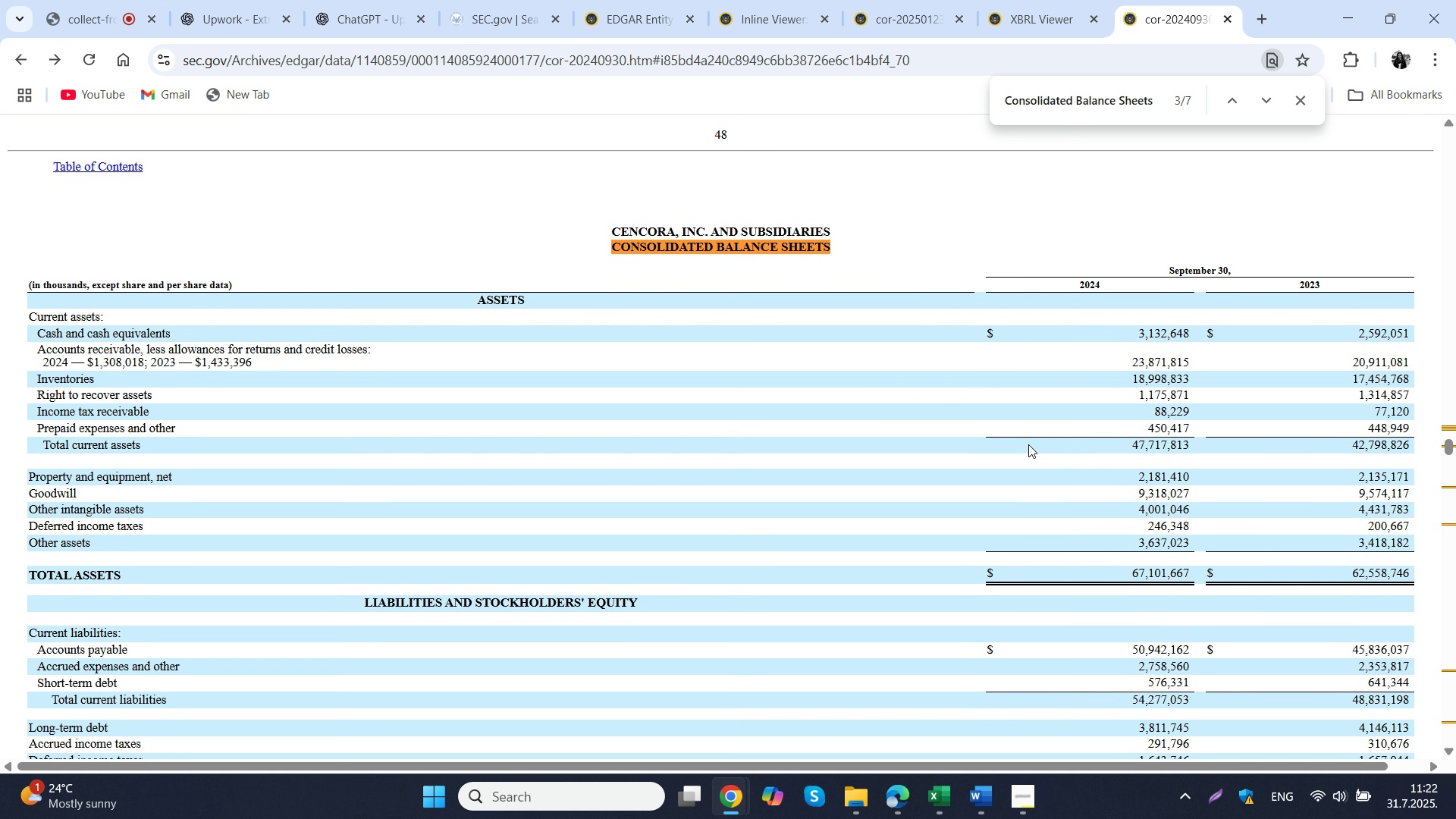 
scroll: coordinate [1024, 444], scroll_direction: down, amount: 4.0
 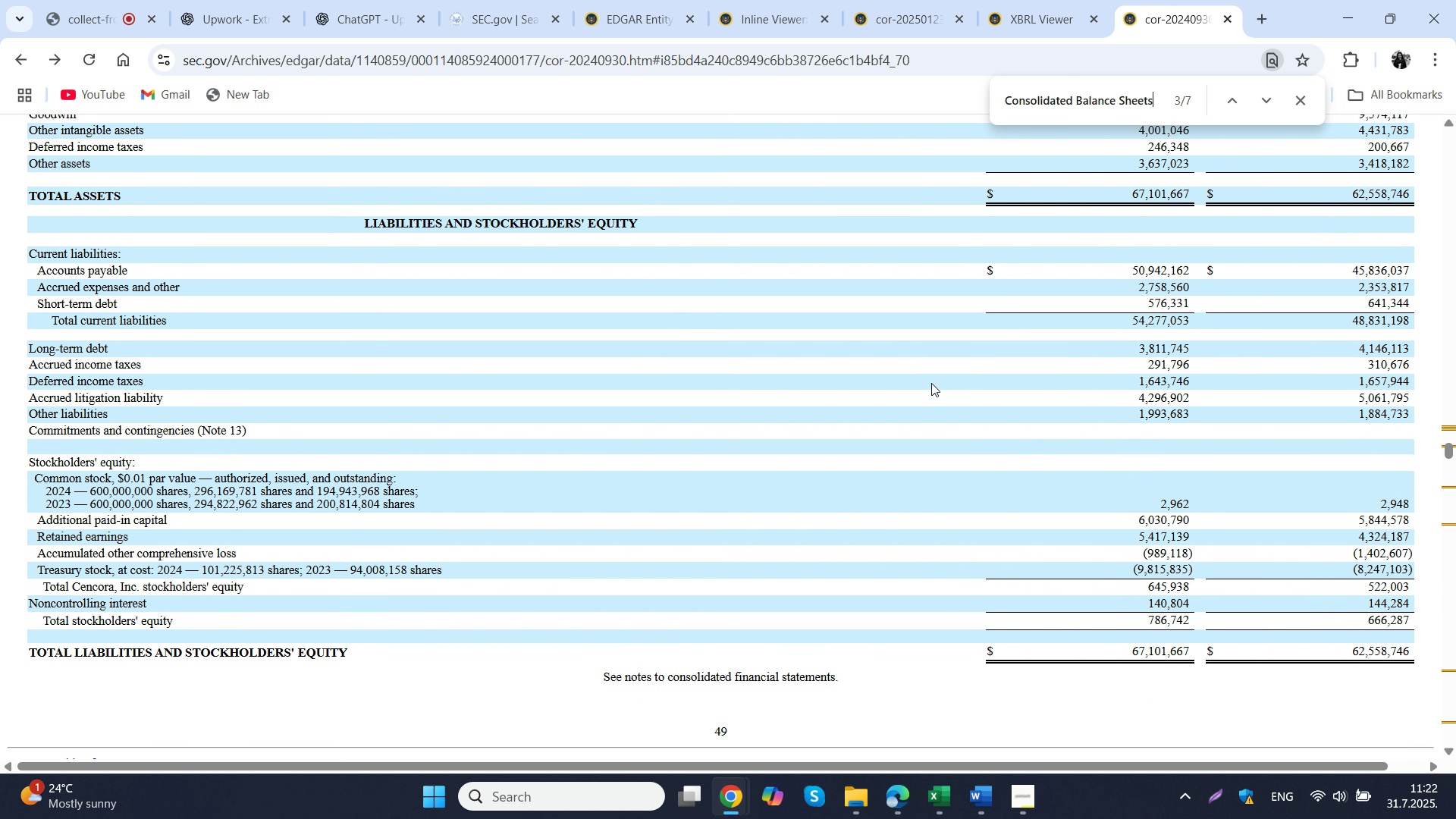 
scroll: coordinate [931, 383], scroll_direction: up, amount: 1.0
 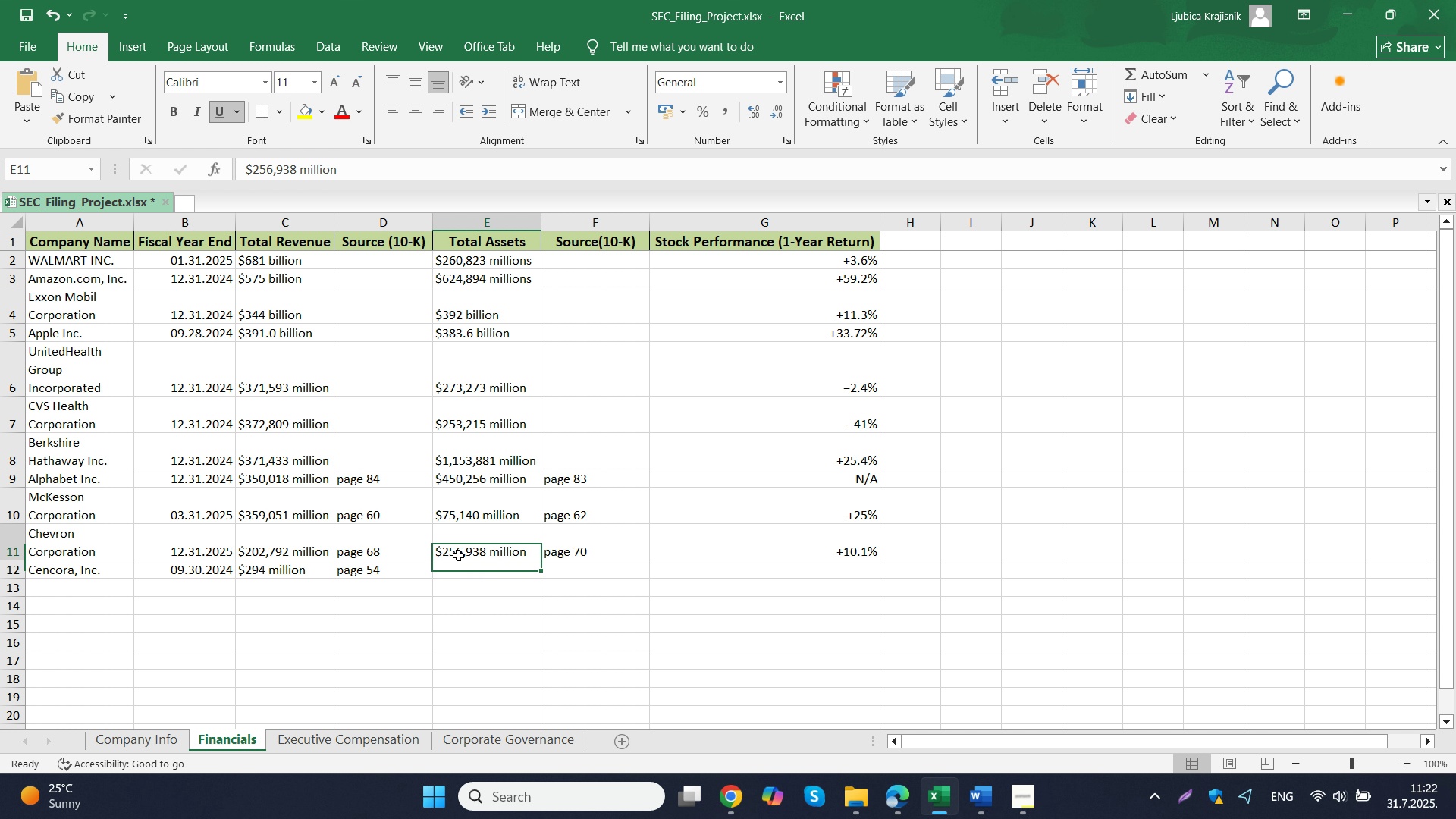 
wait(14.21)
 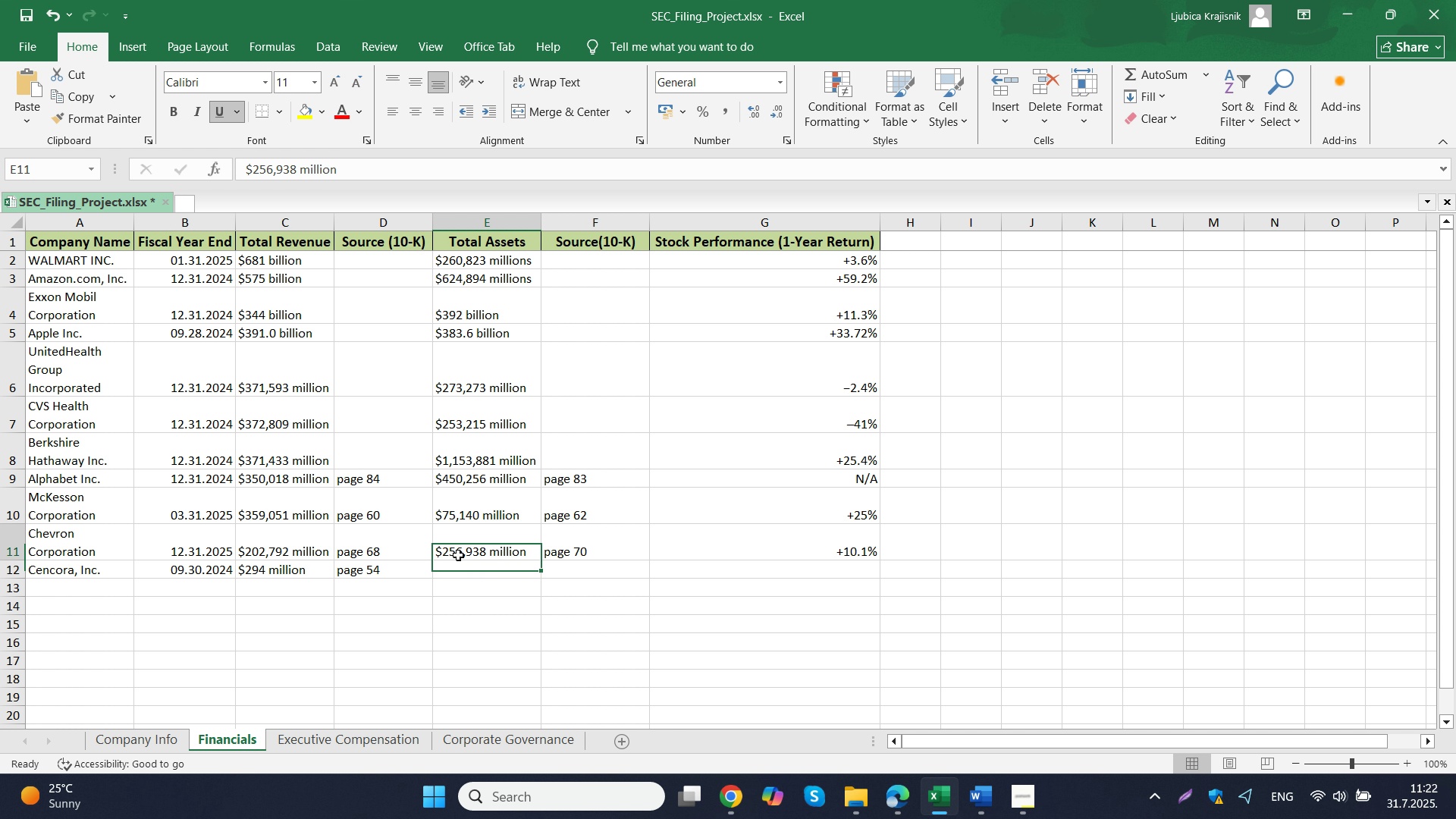 
left_click([932, 807])
 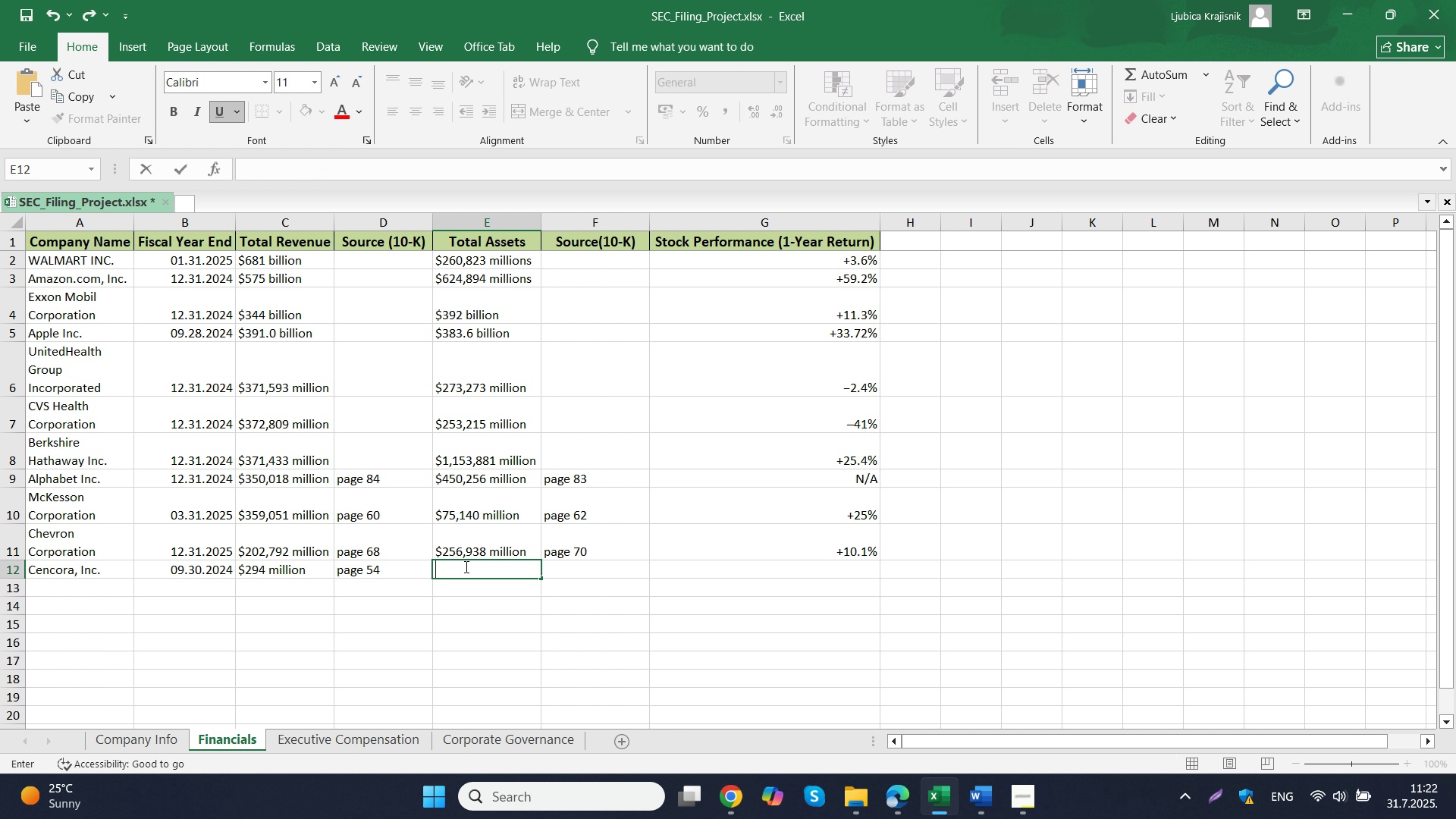 
key(Control+4)
 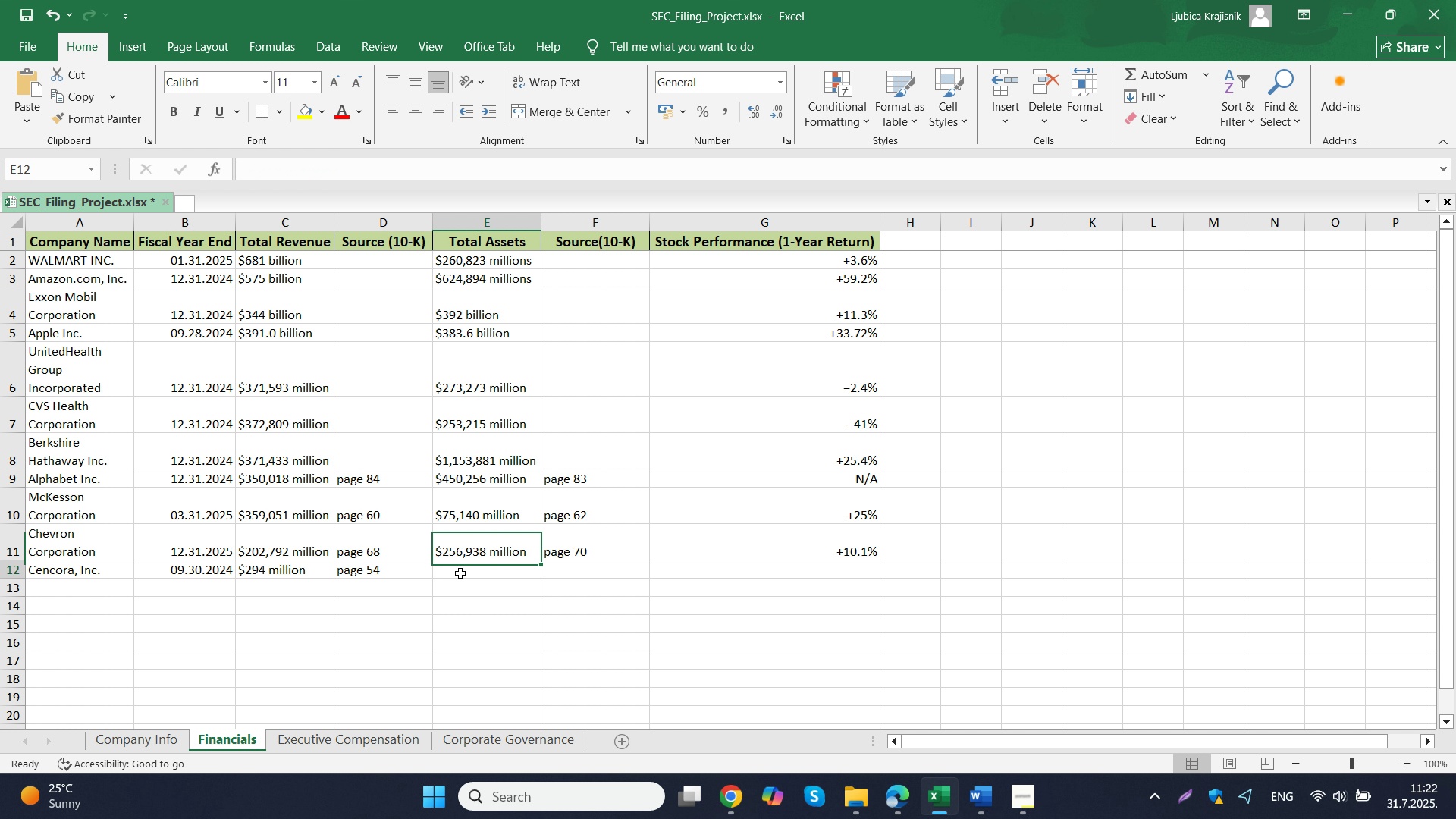 
double_click([460, 573])
 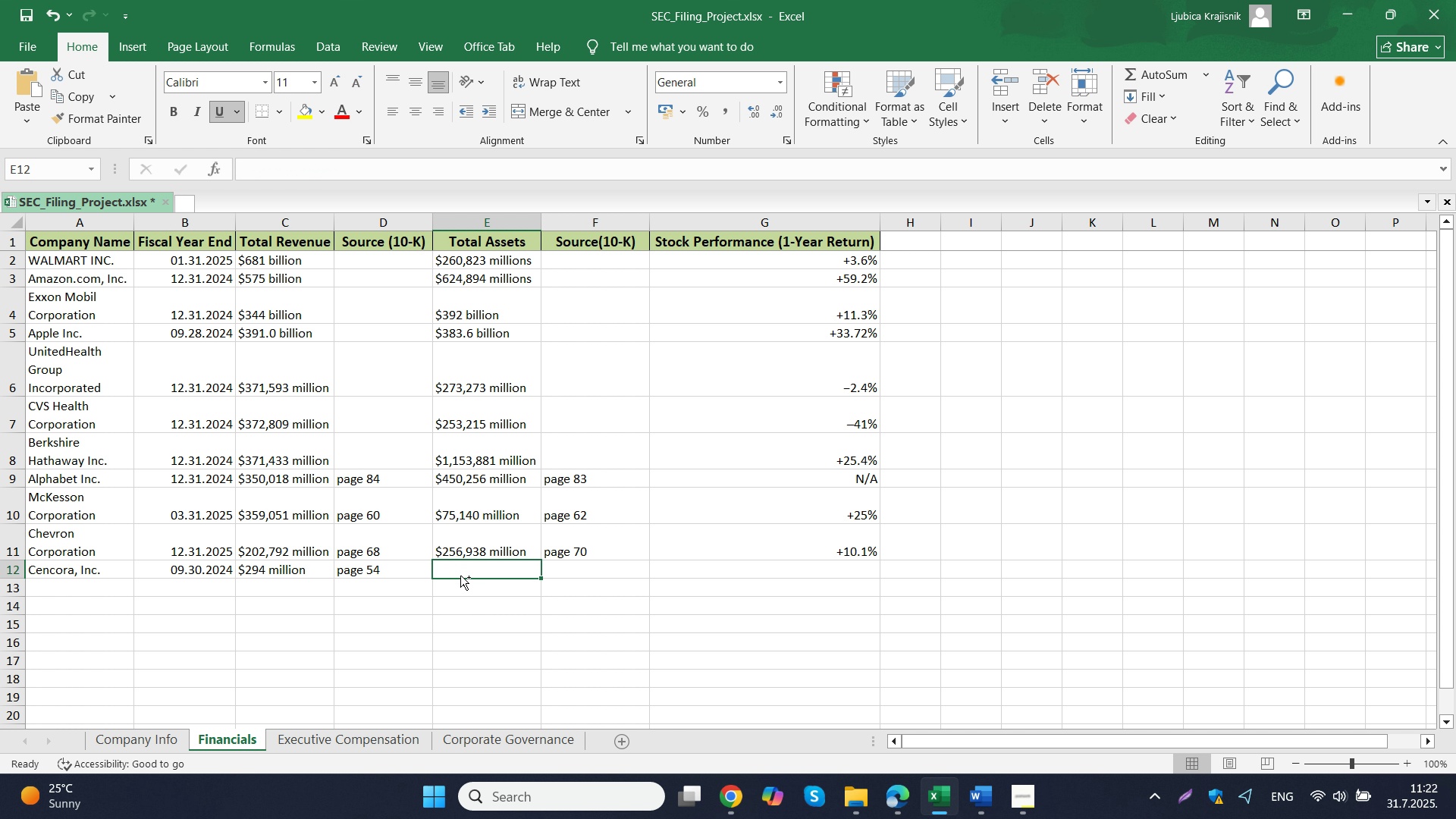 
key(Control+4)
 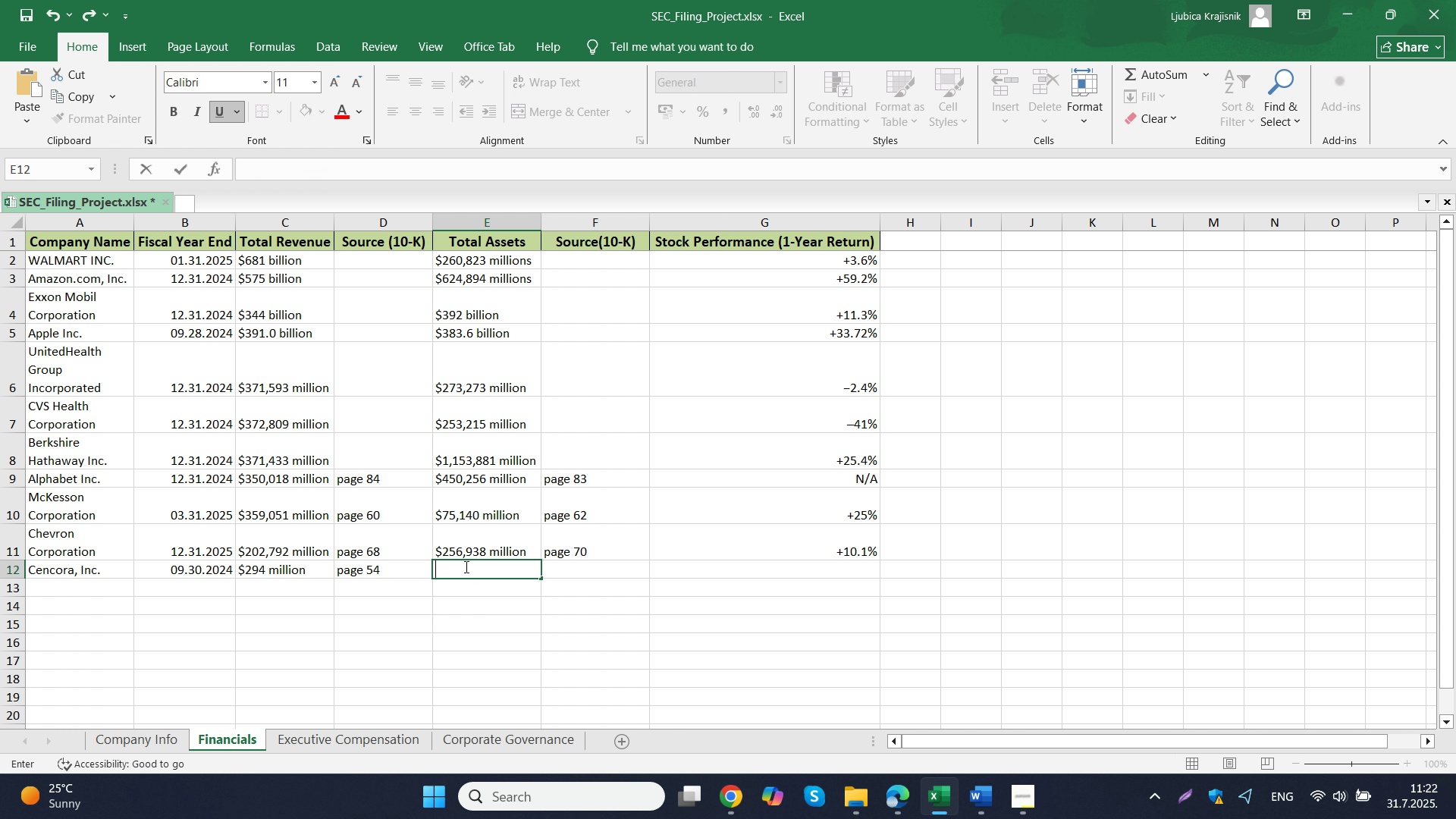 
double_click([465, 566])
 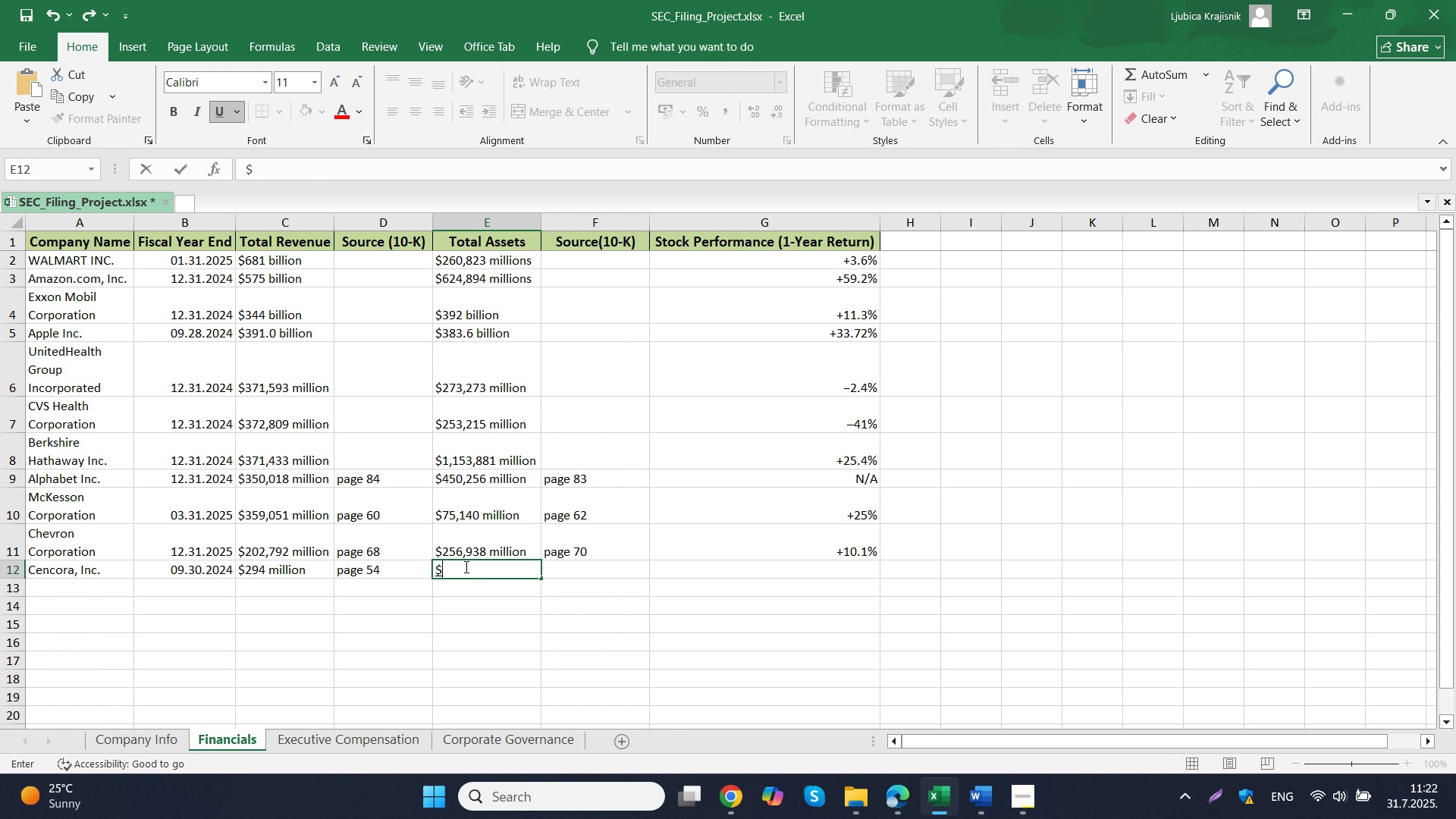 
key(Control+4)
 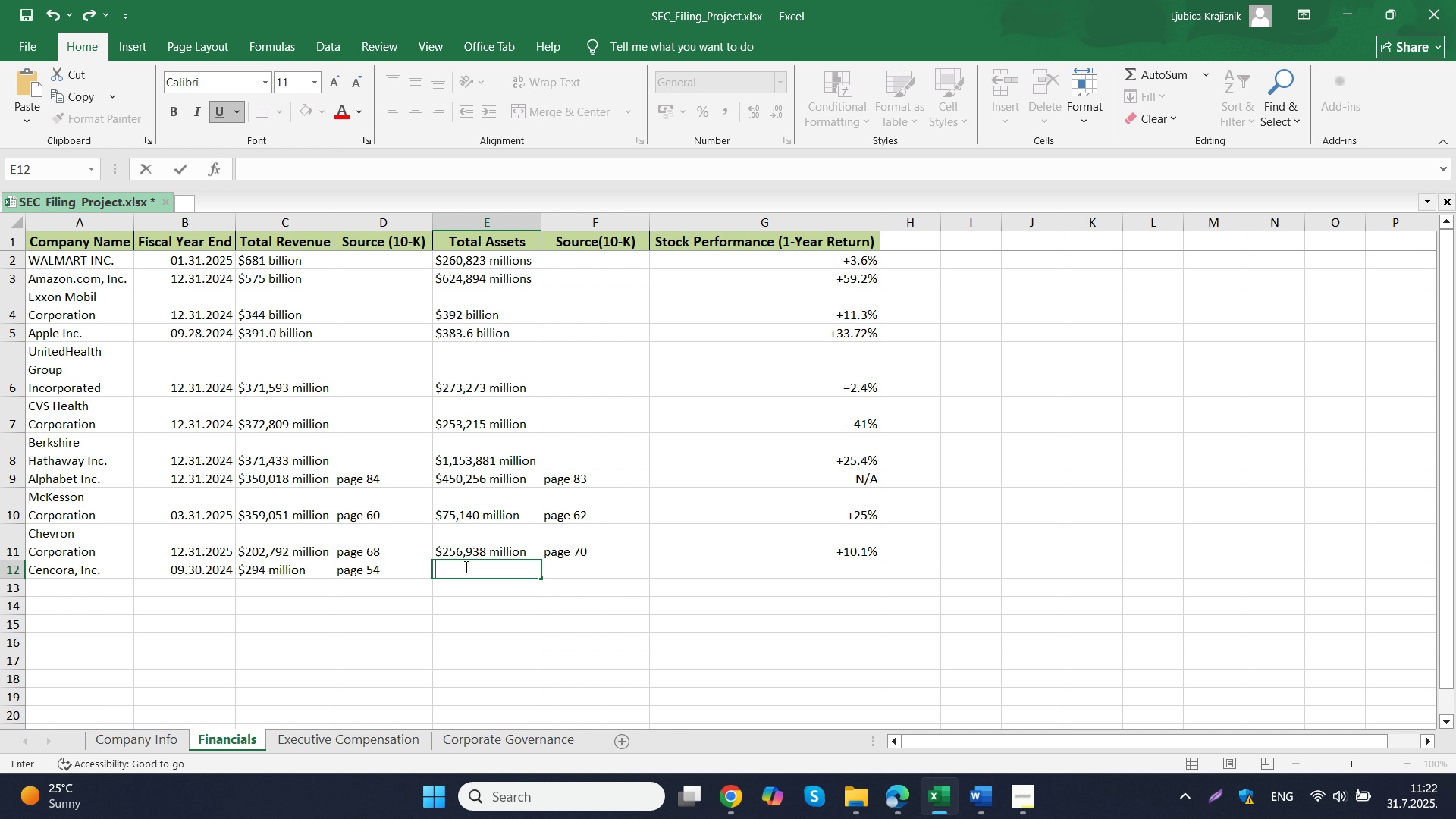 
key(Shift+4)
 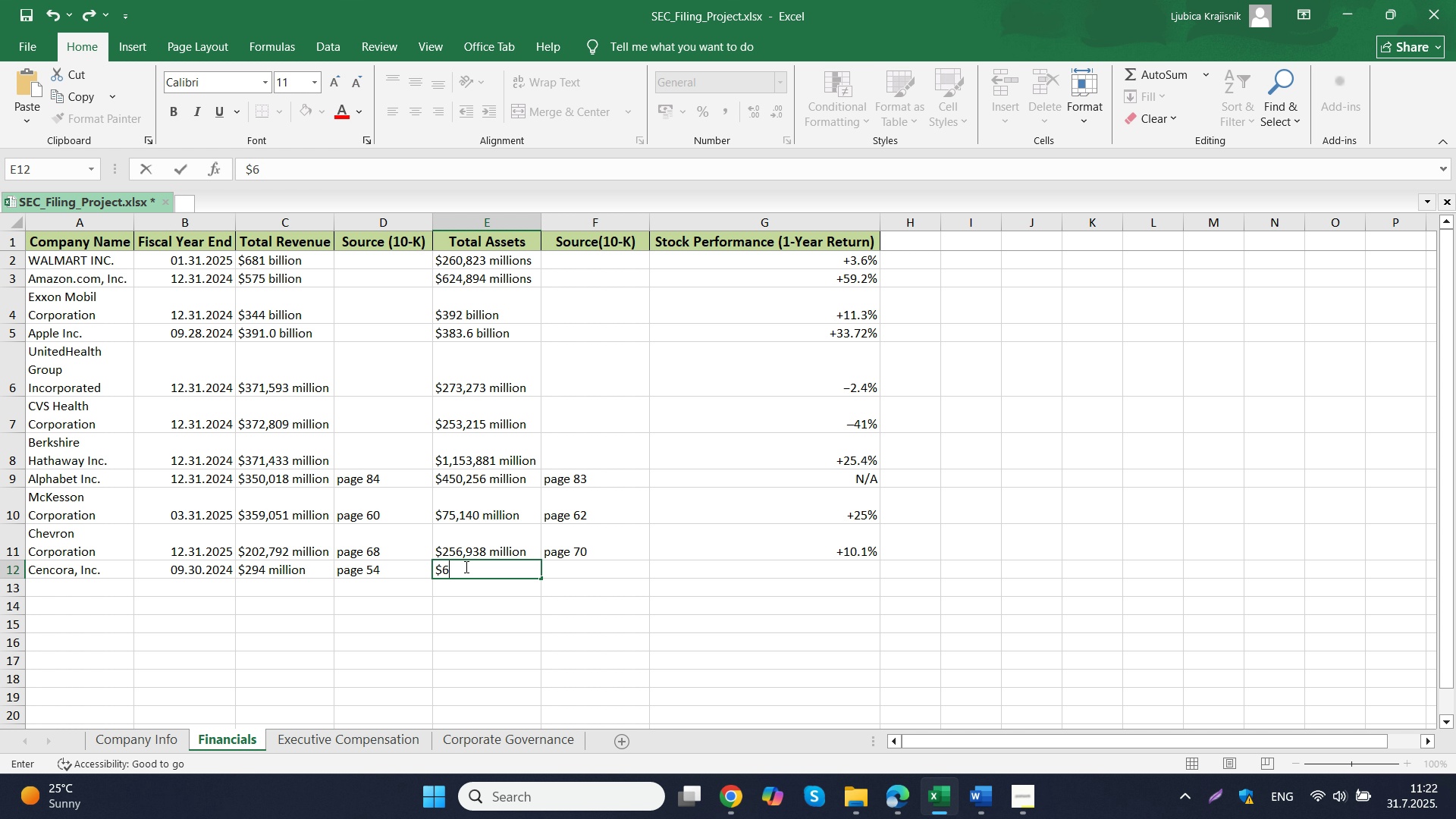 
key(Backspace)
 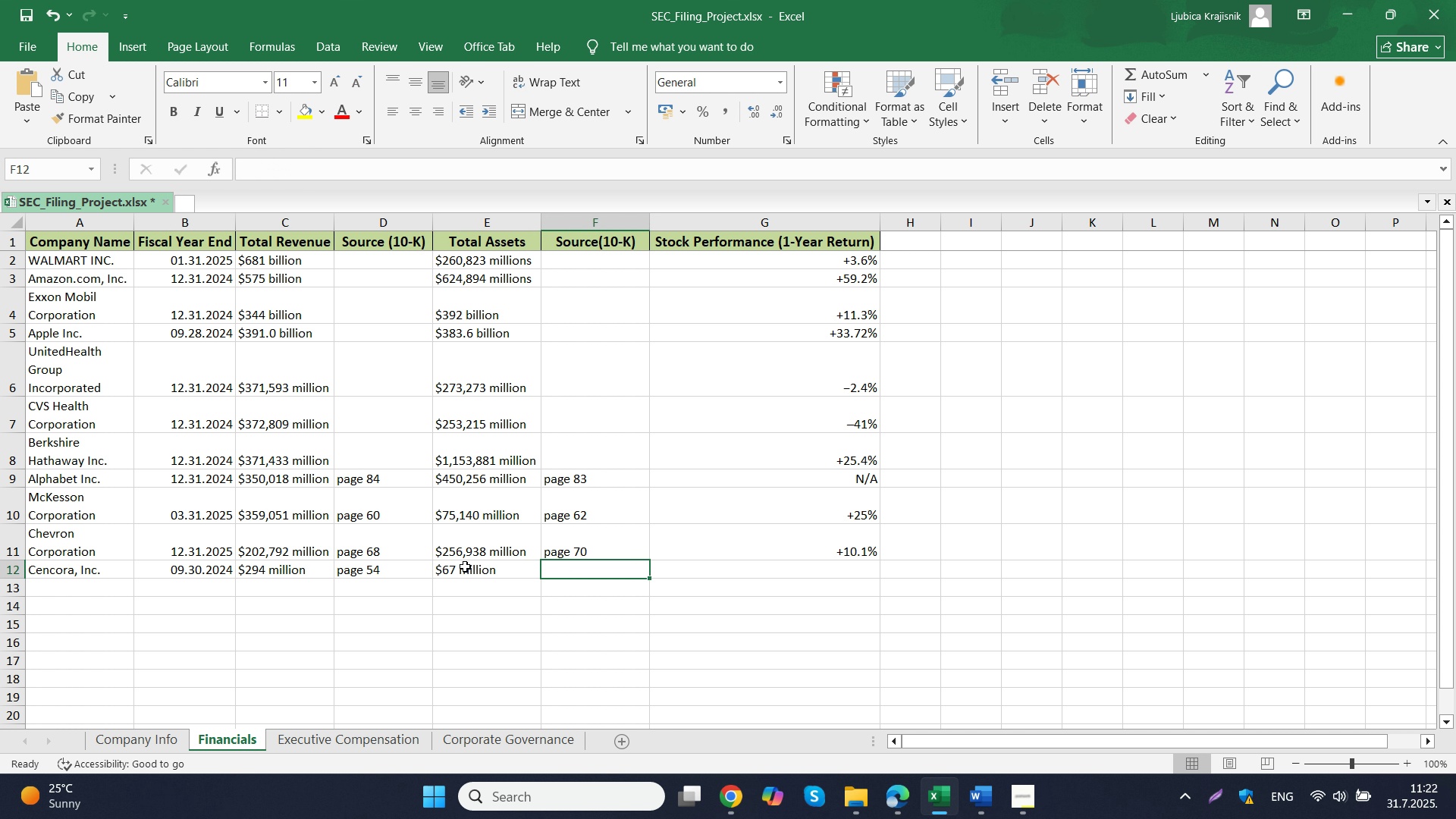 
key(Control+U)
 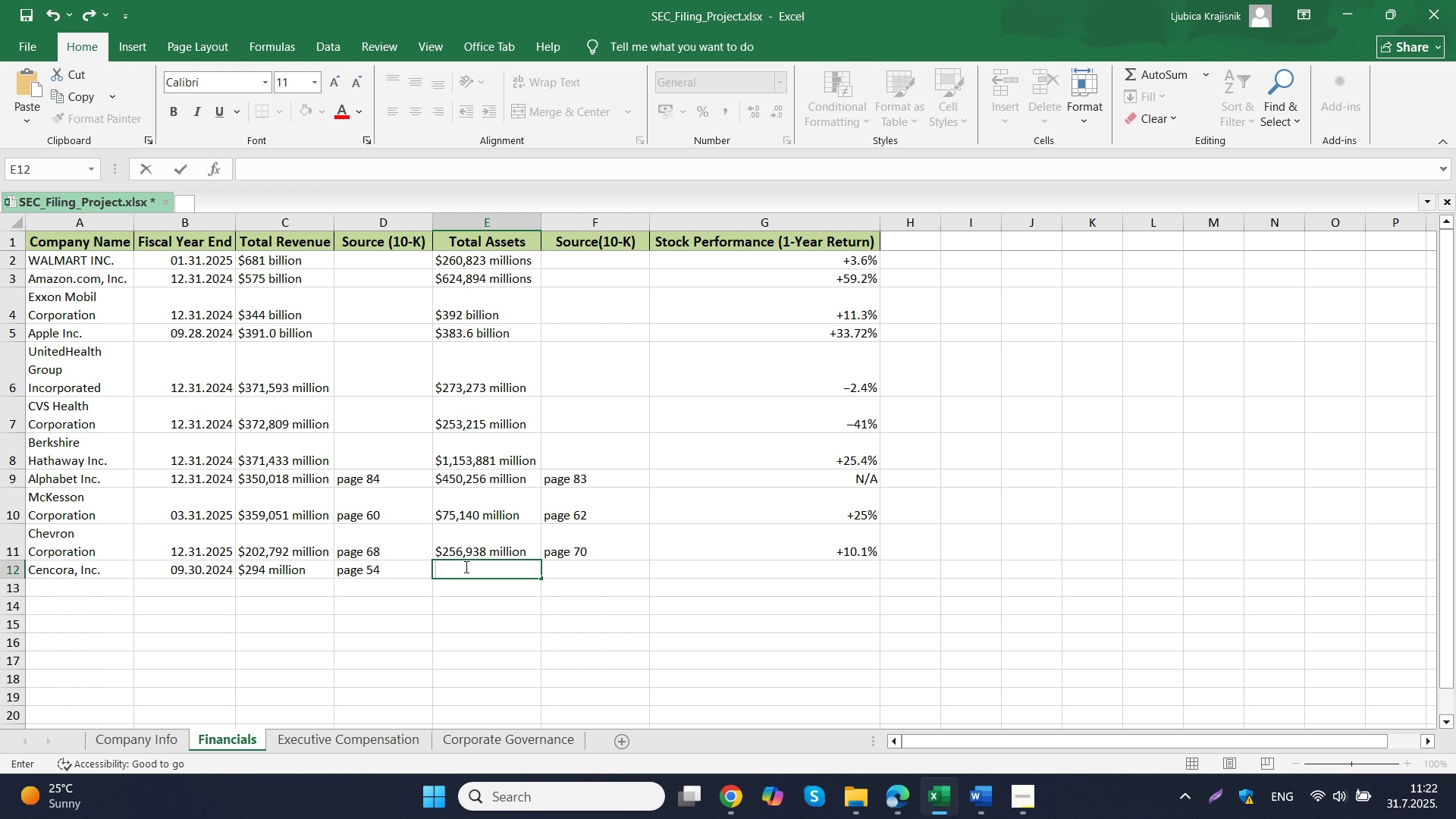 
type($67 MILLION)
key(Tab)
 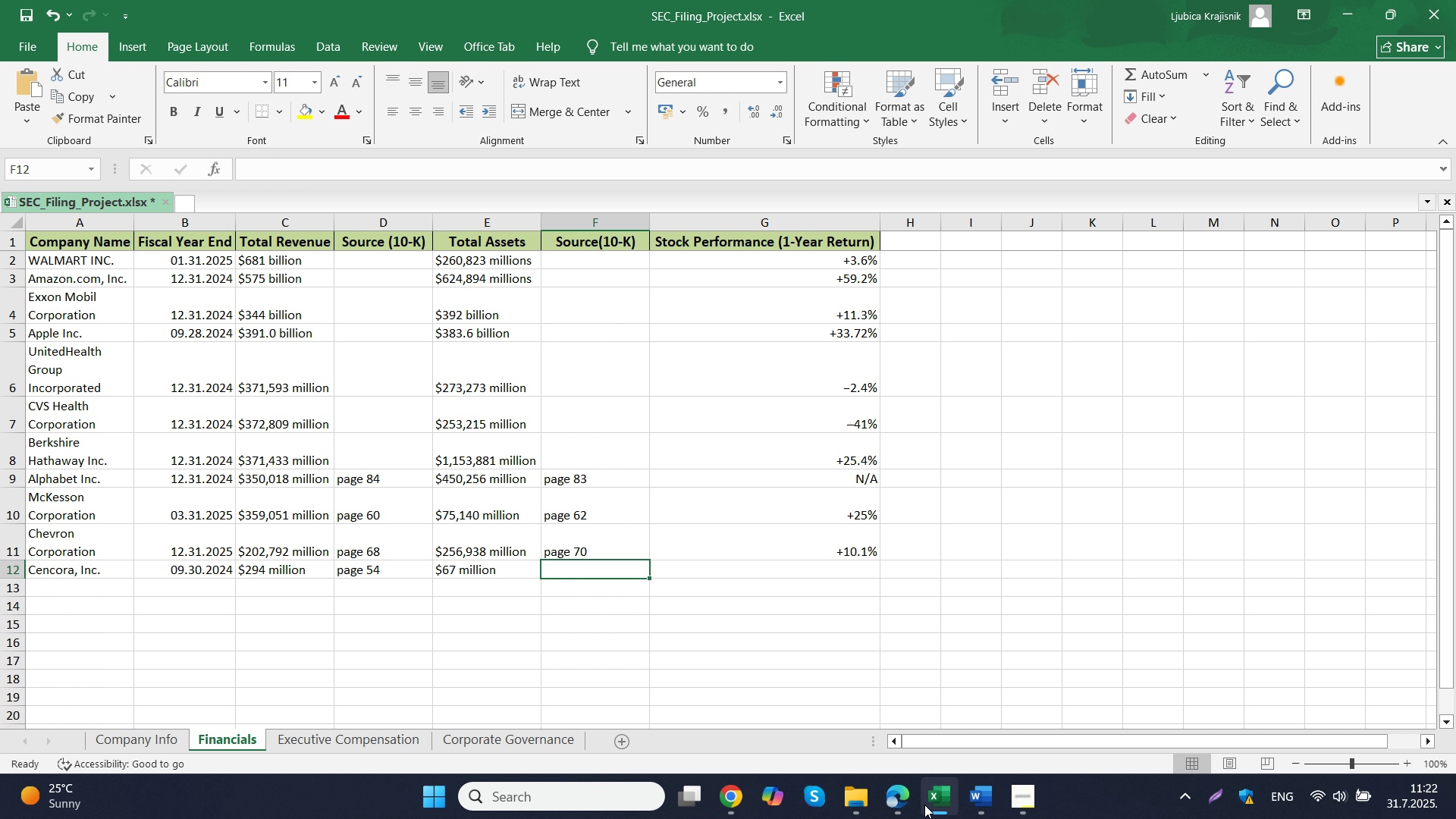 
left_click([905, 805])
 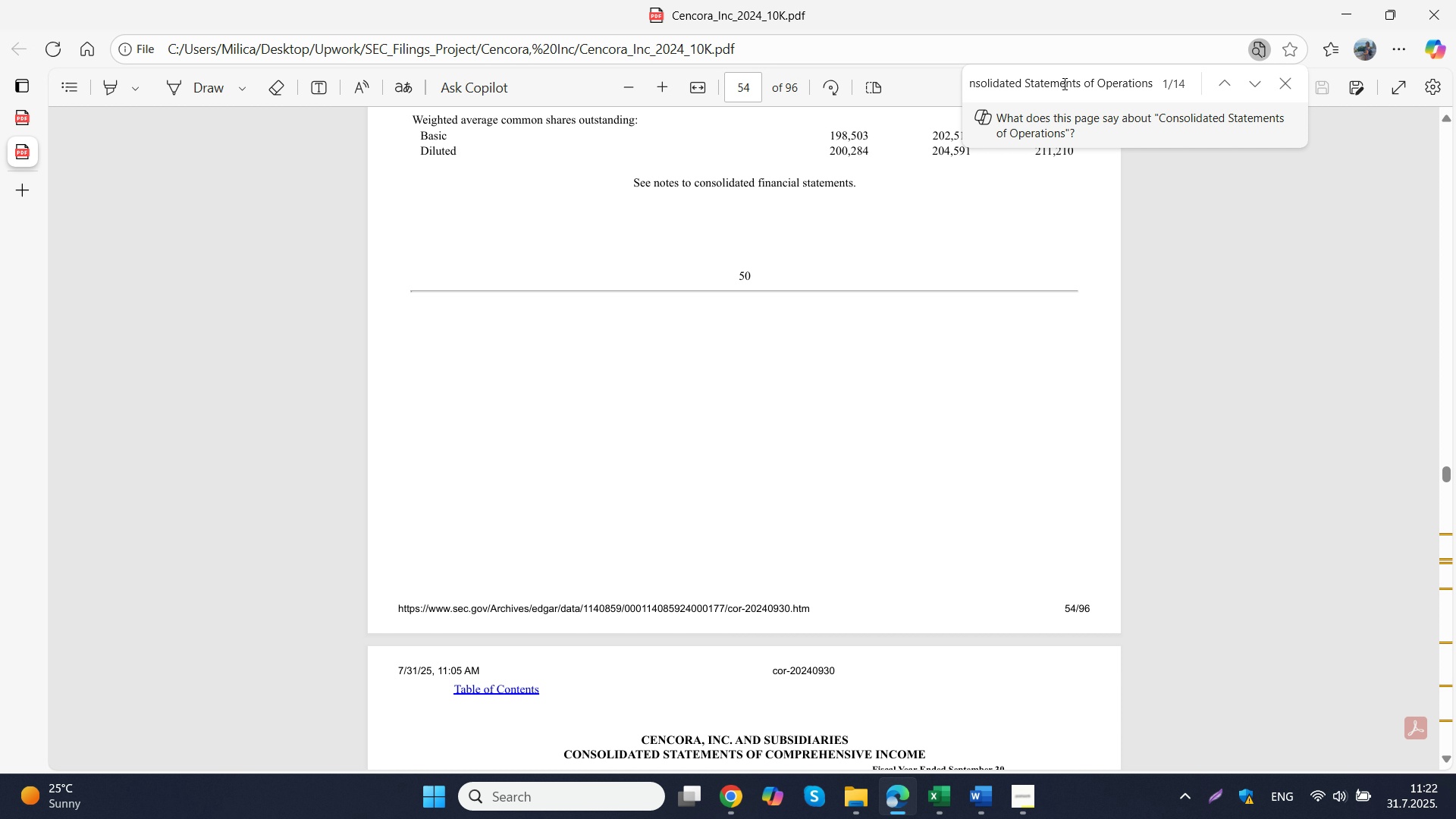 
left_click([1063, 81])
 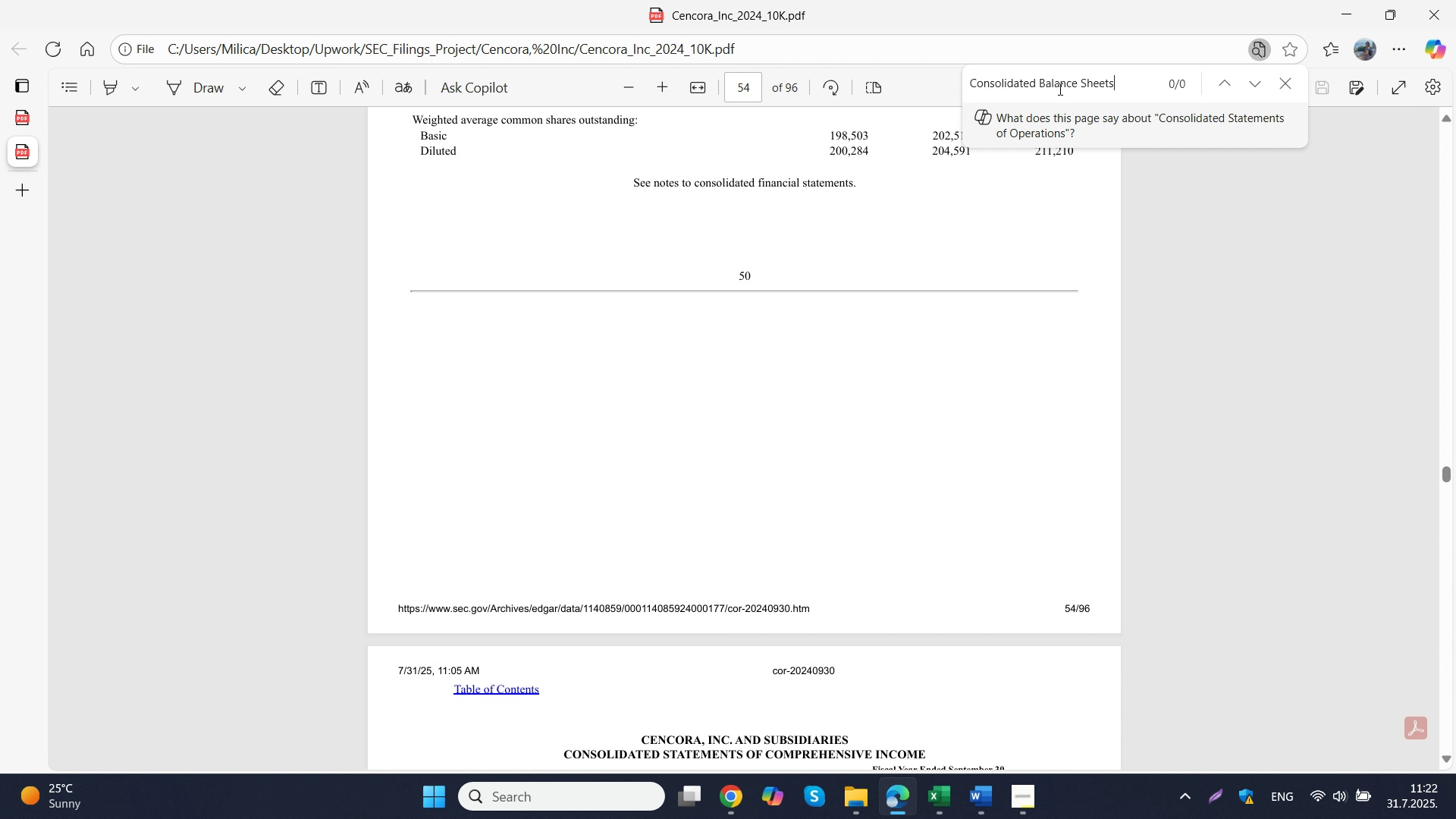 
key(Control+A)
 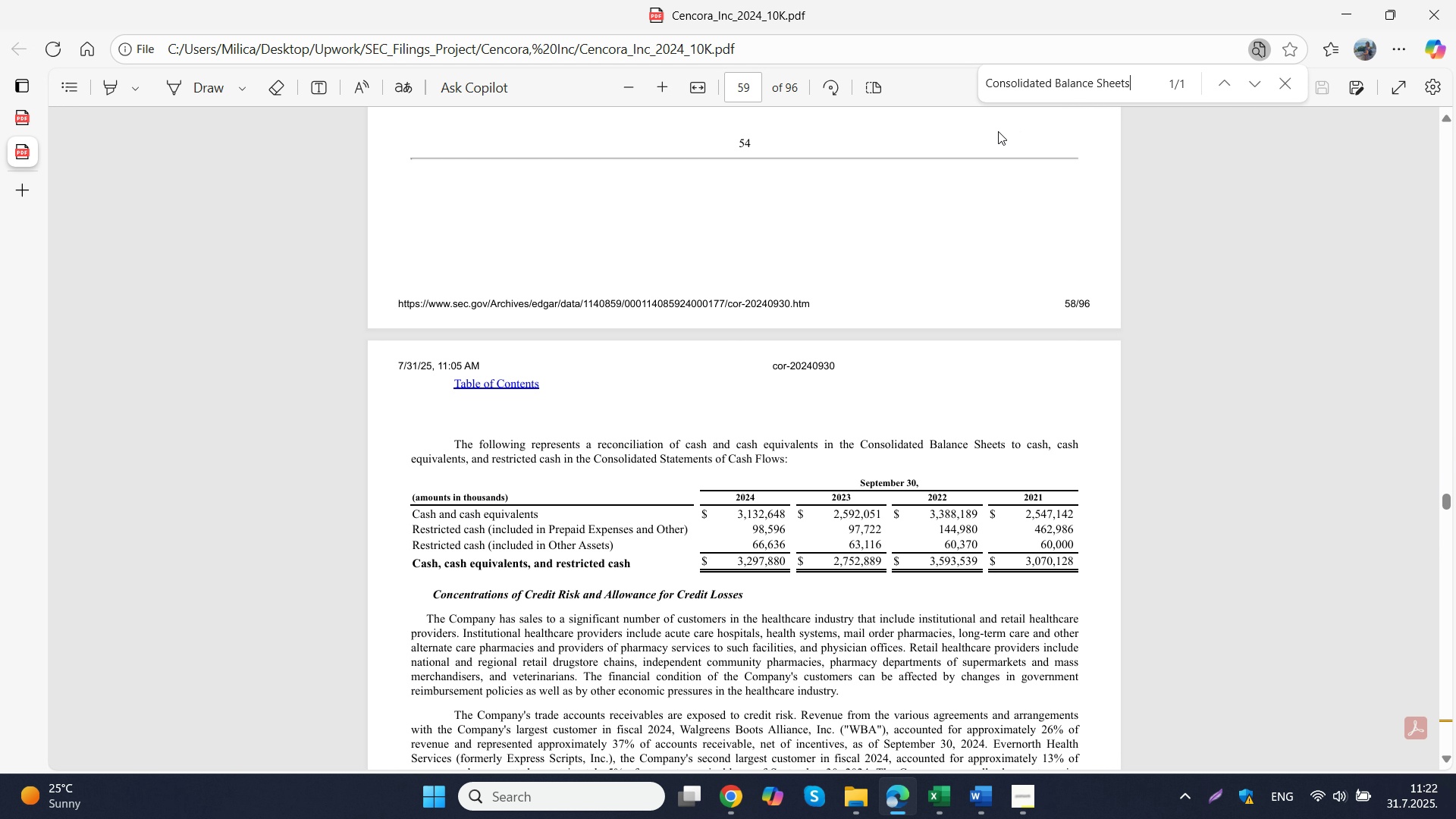 
key(Control+ControlLeft)
 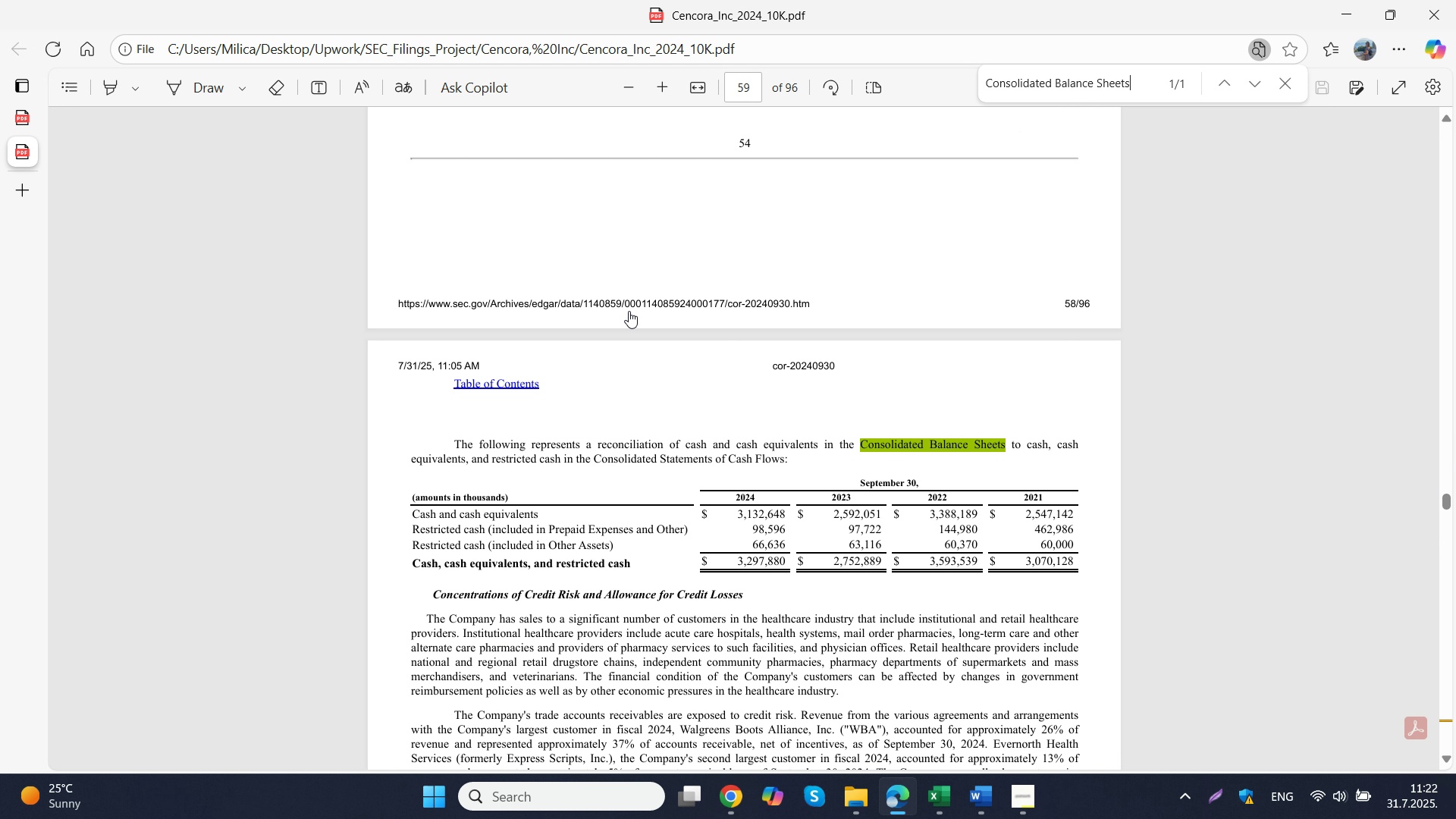 
key(Control+V)
 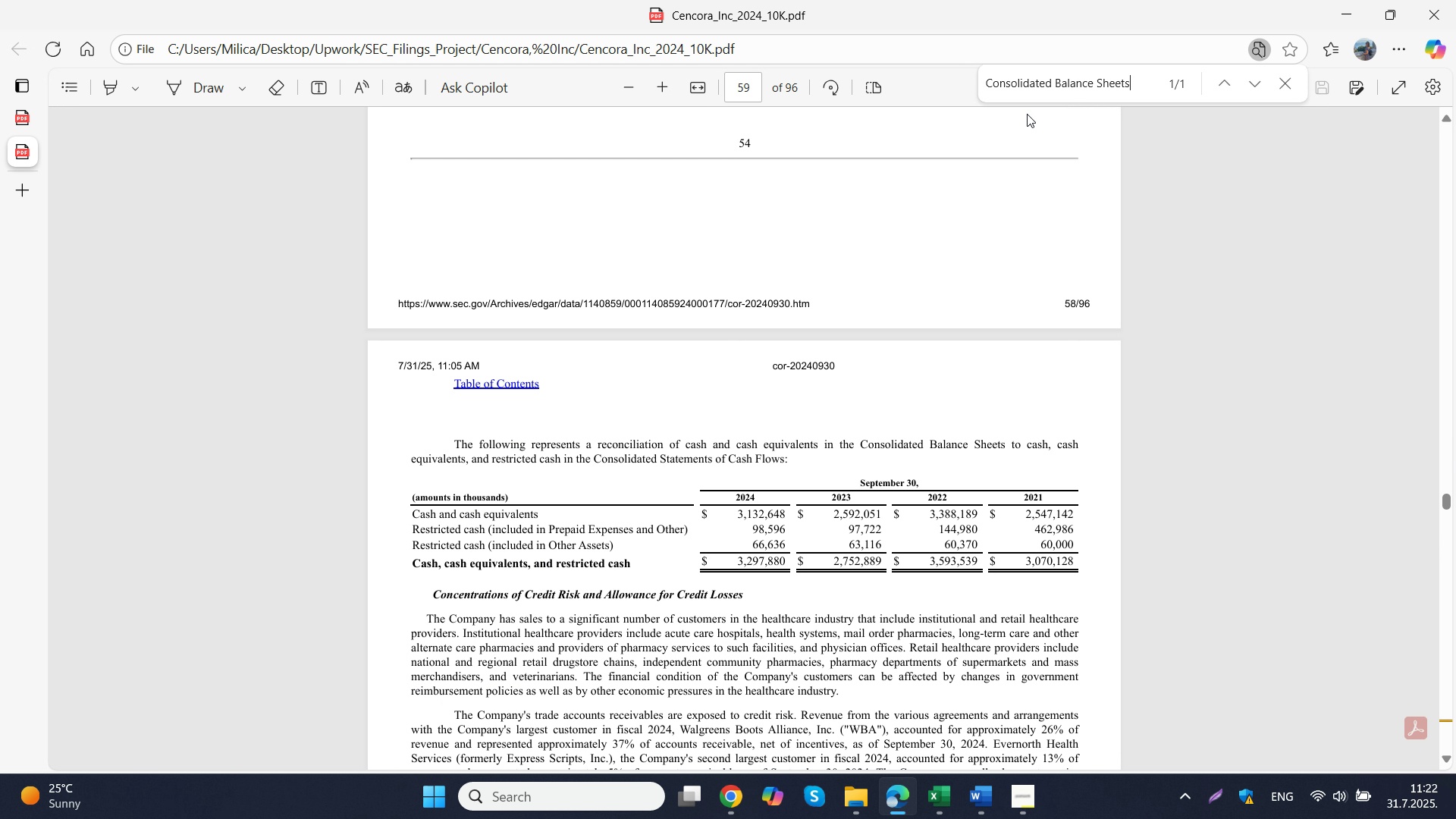 
key(NumpadEnter)
 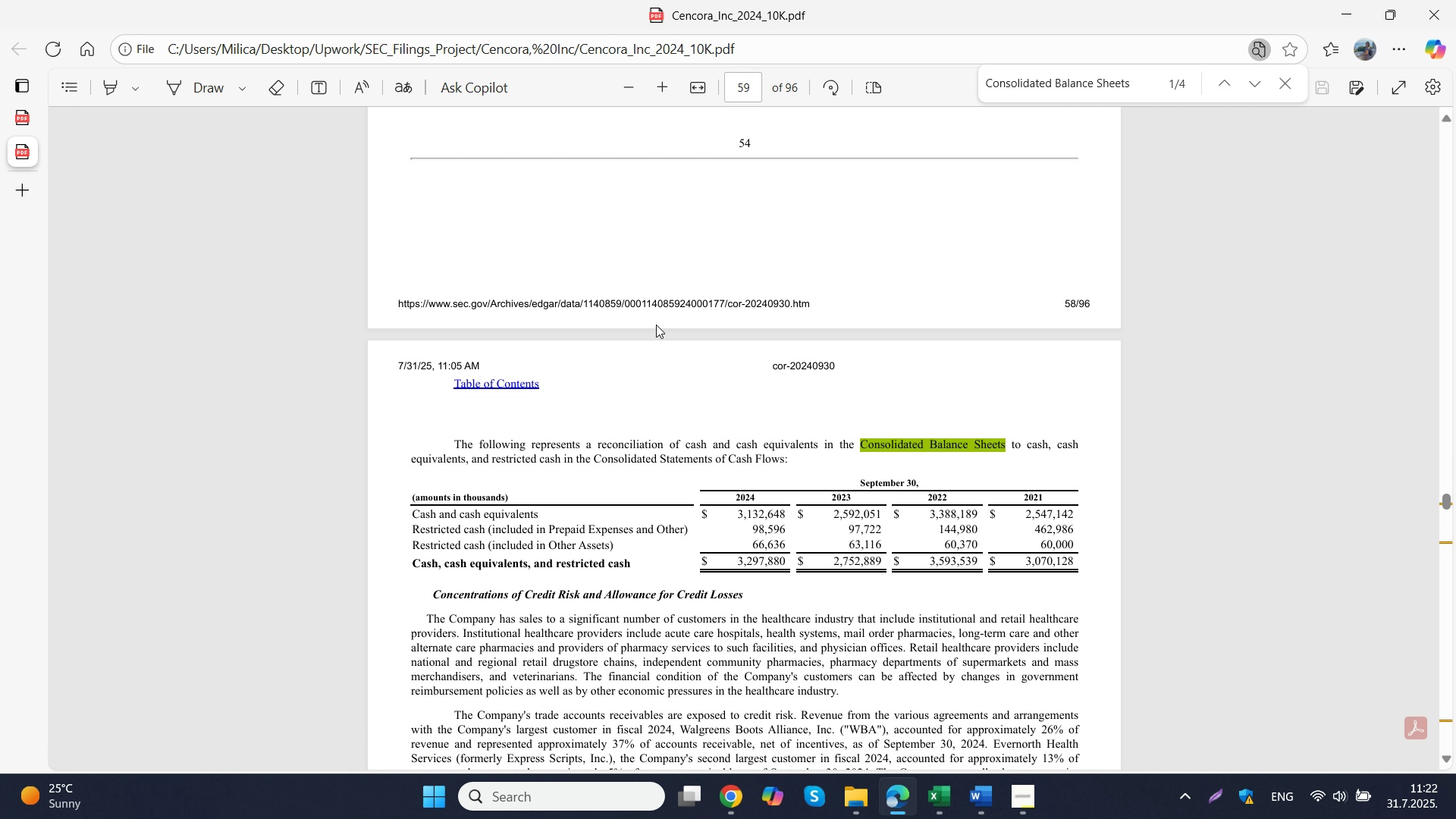 
wait(5.58)
 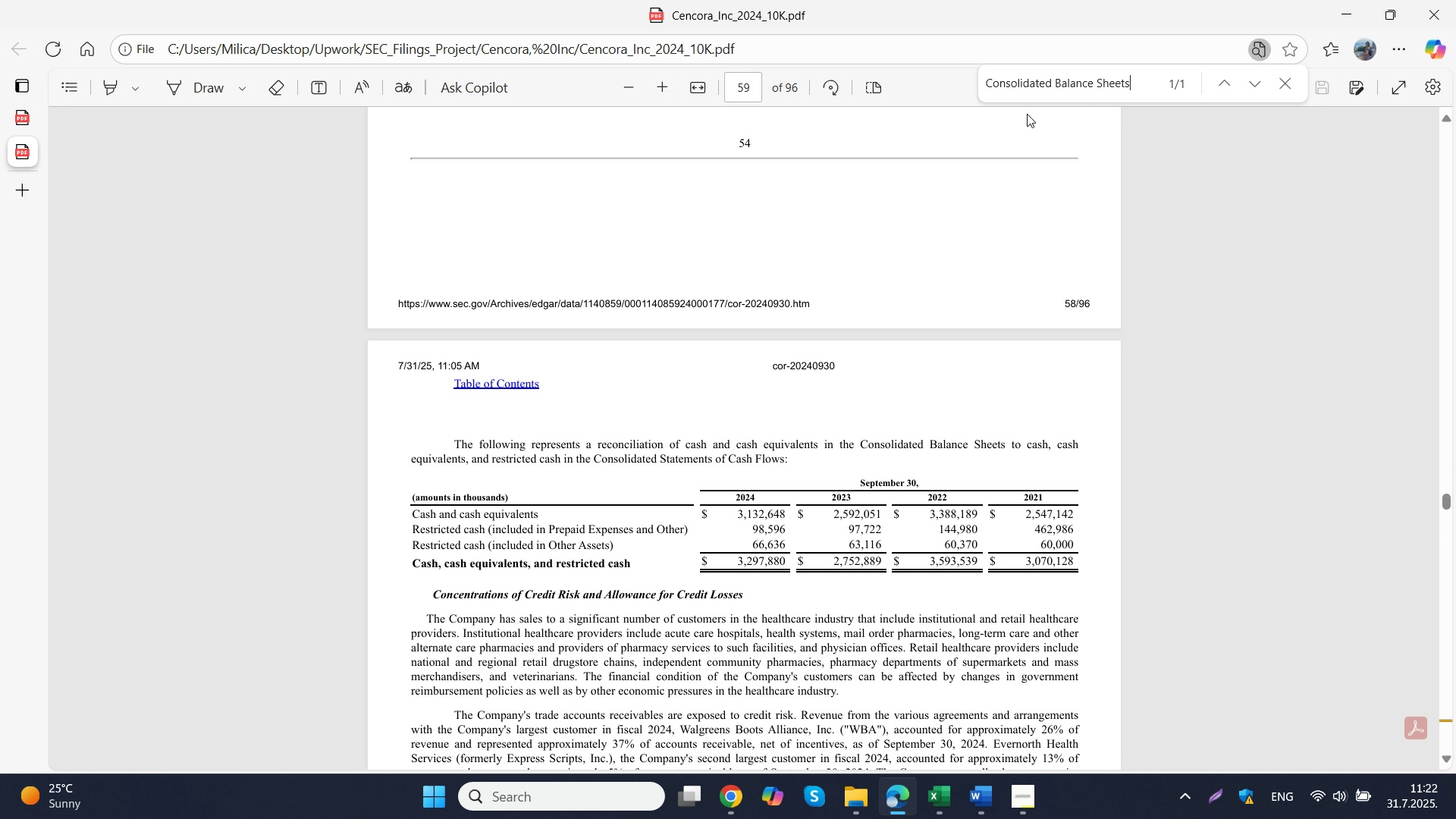 
left_click([1262, 89])
 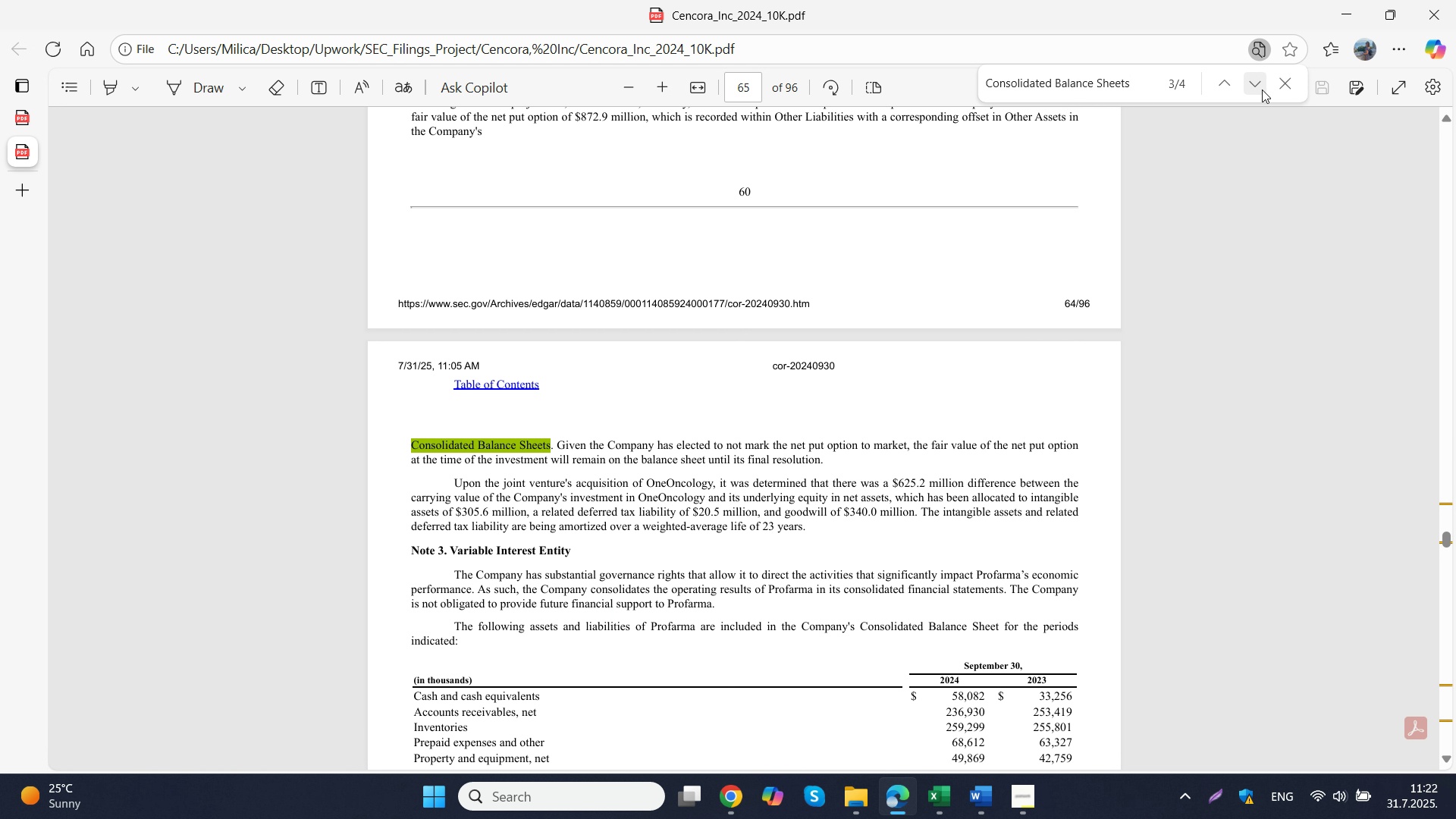 
left_click([1262, 89])
 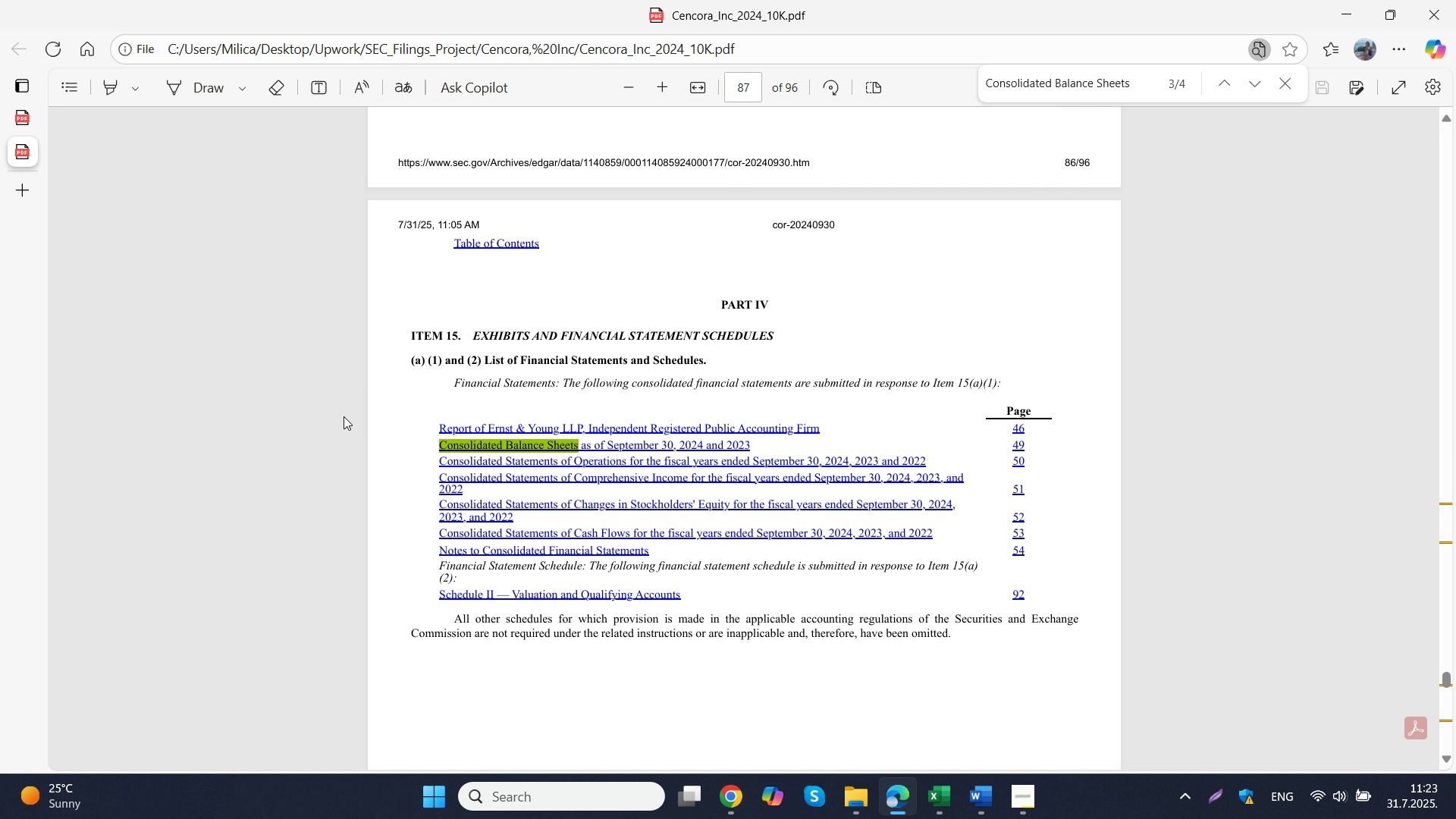 
left_click([495, 437])
 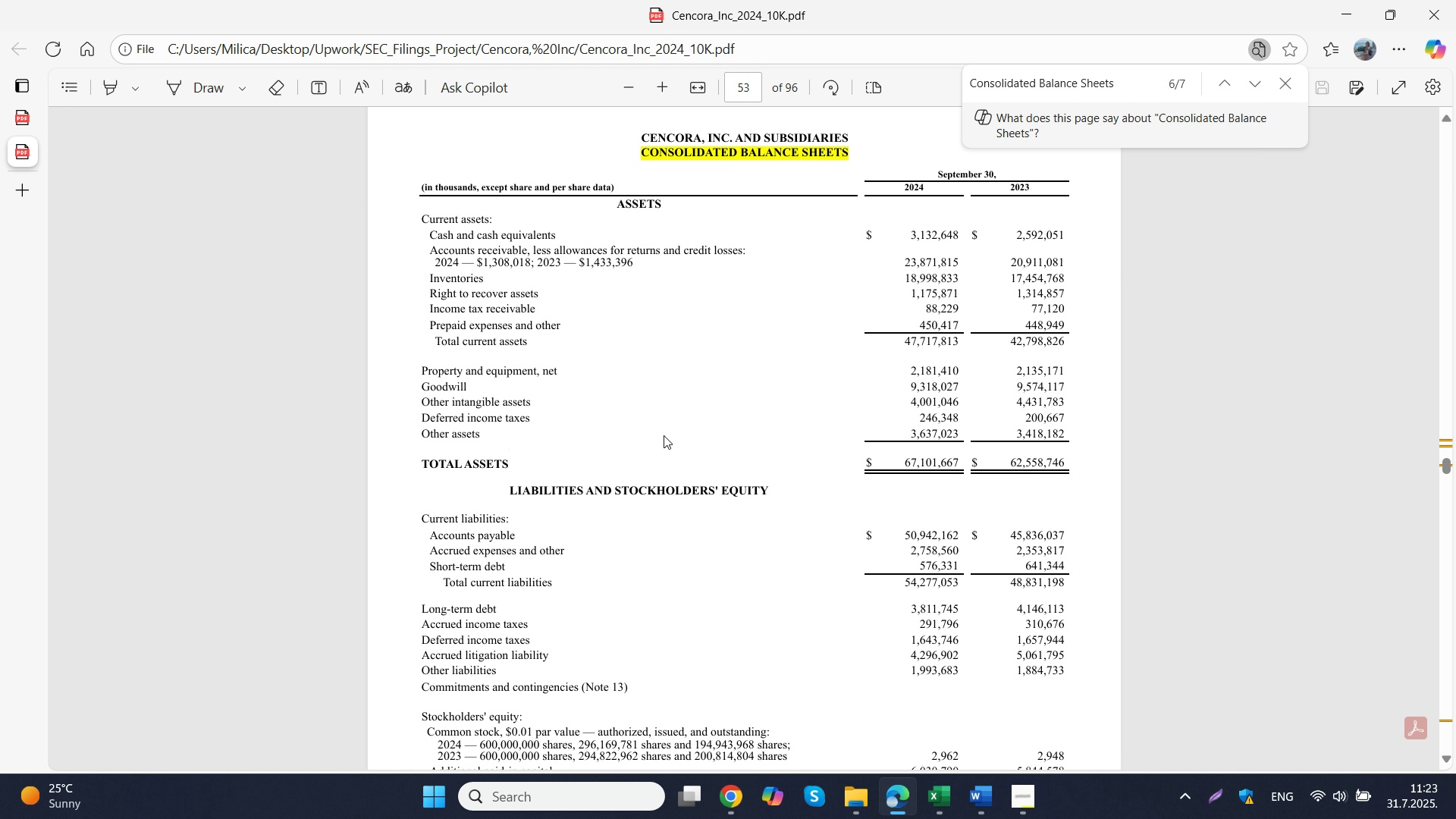 
scroll: coordinate [668, 441], scroll_direction: down, amount: 7.0
 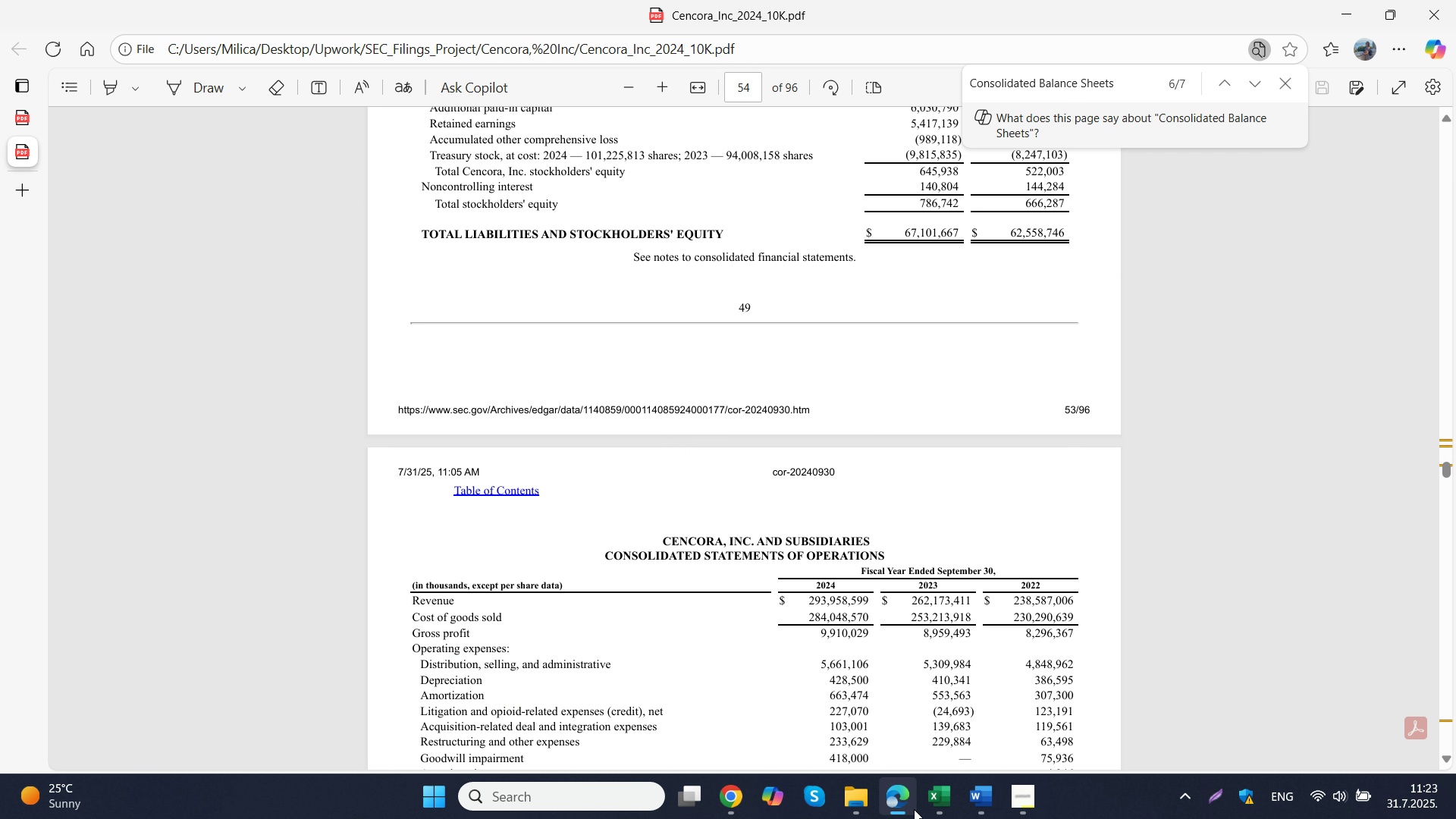 
left_click([936, 809])
 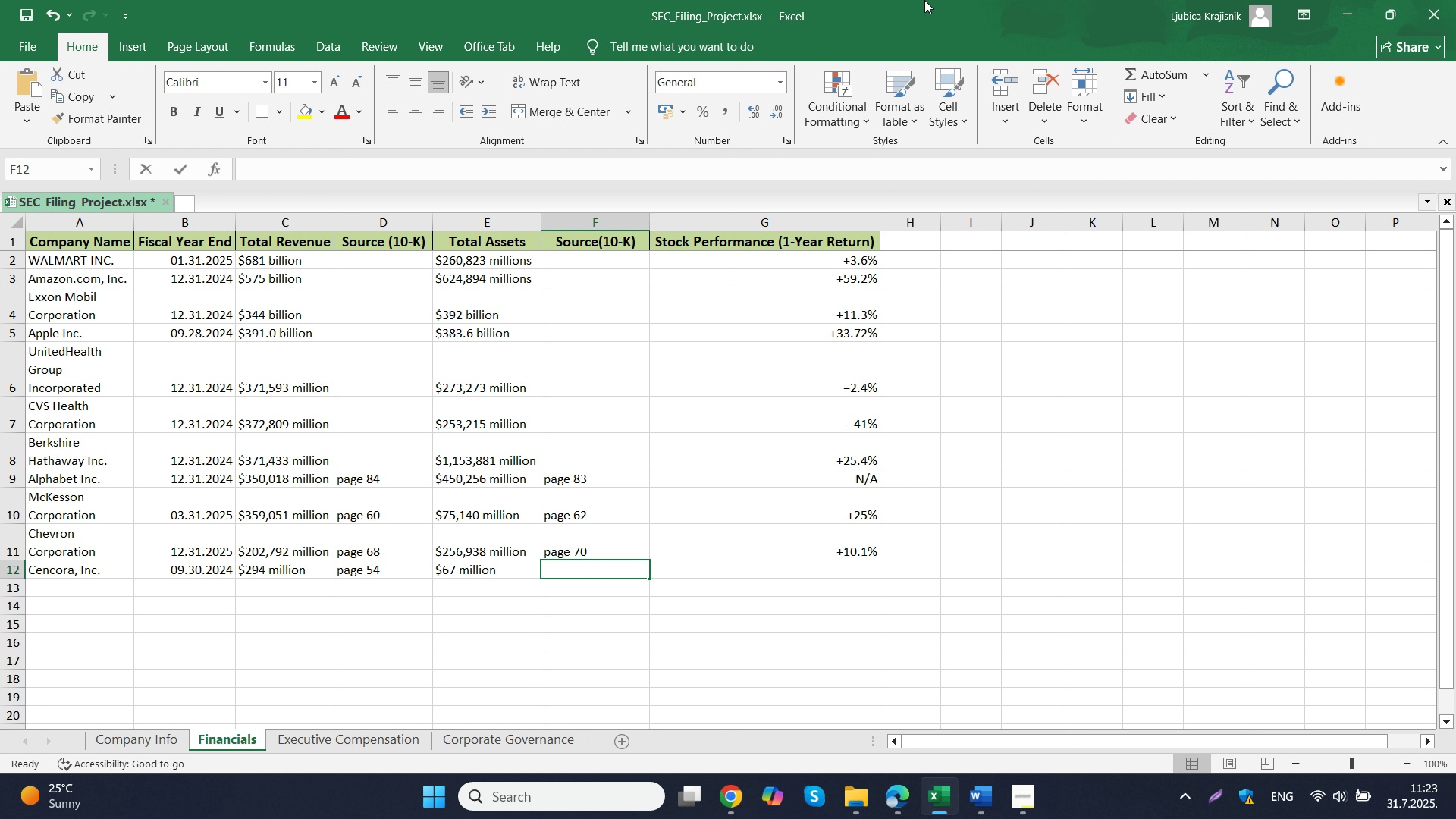 
type(PAGE 53)
key(Tab)
 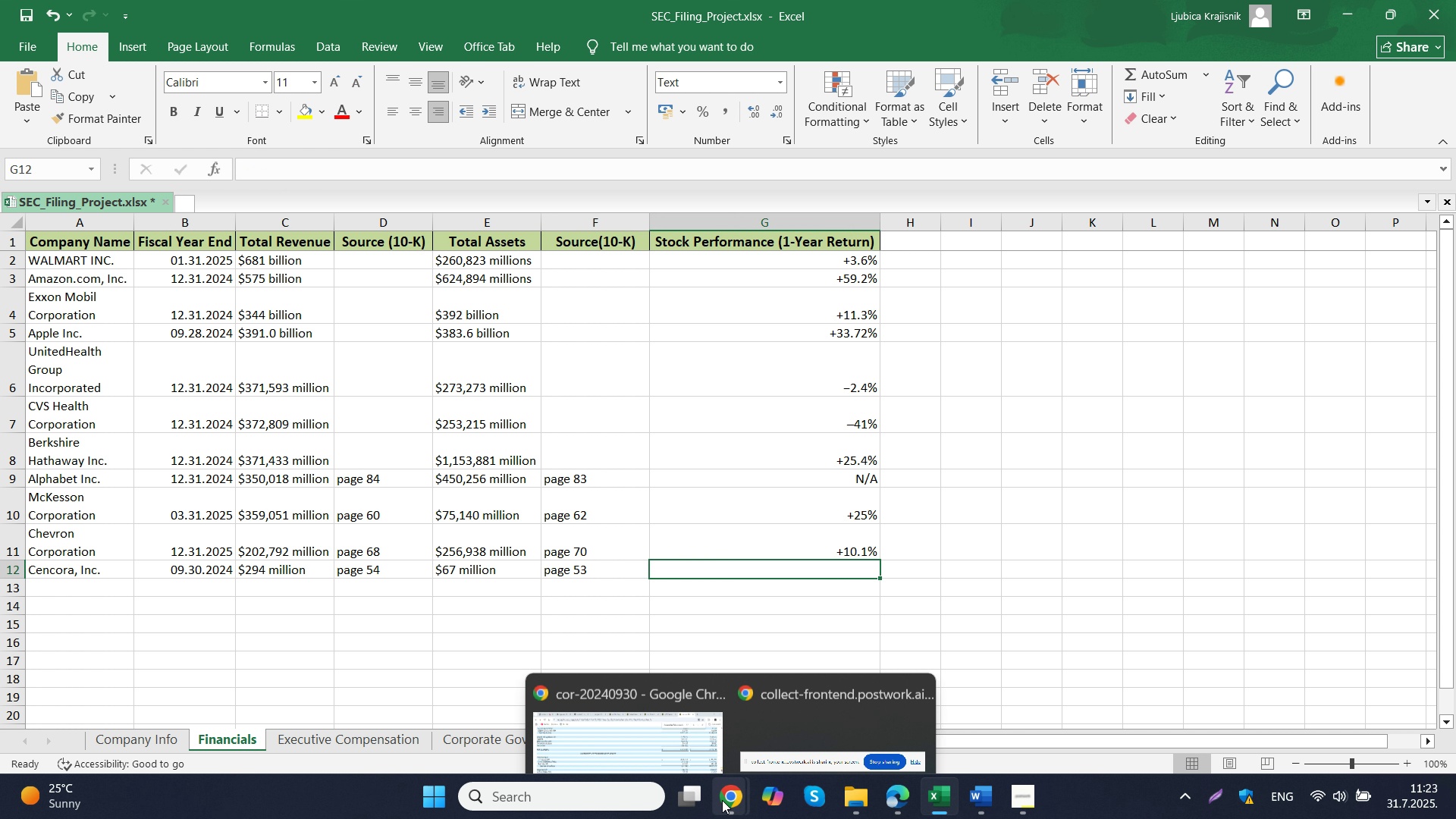 
left_click([613, 703])
 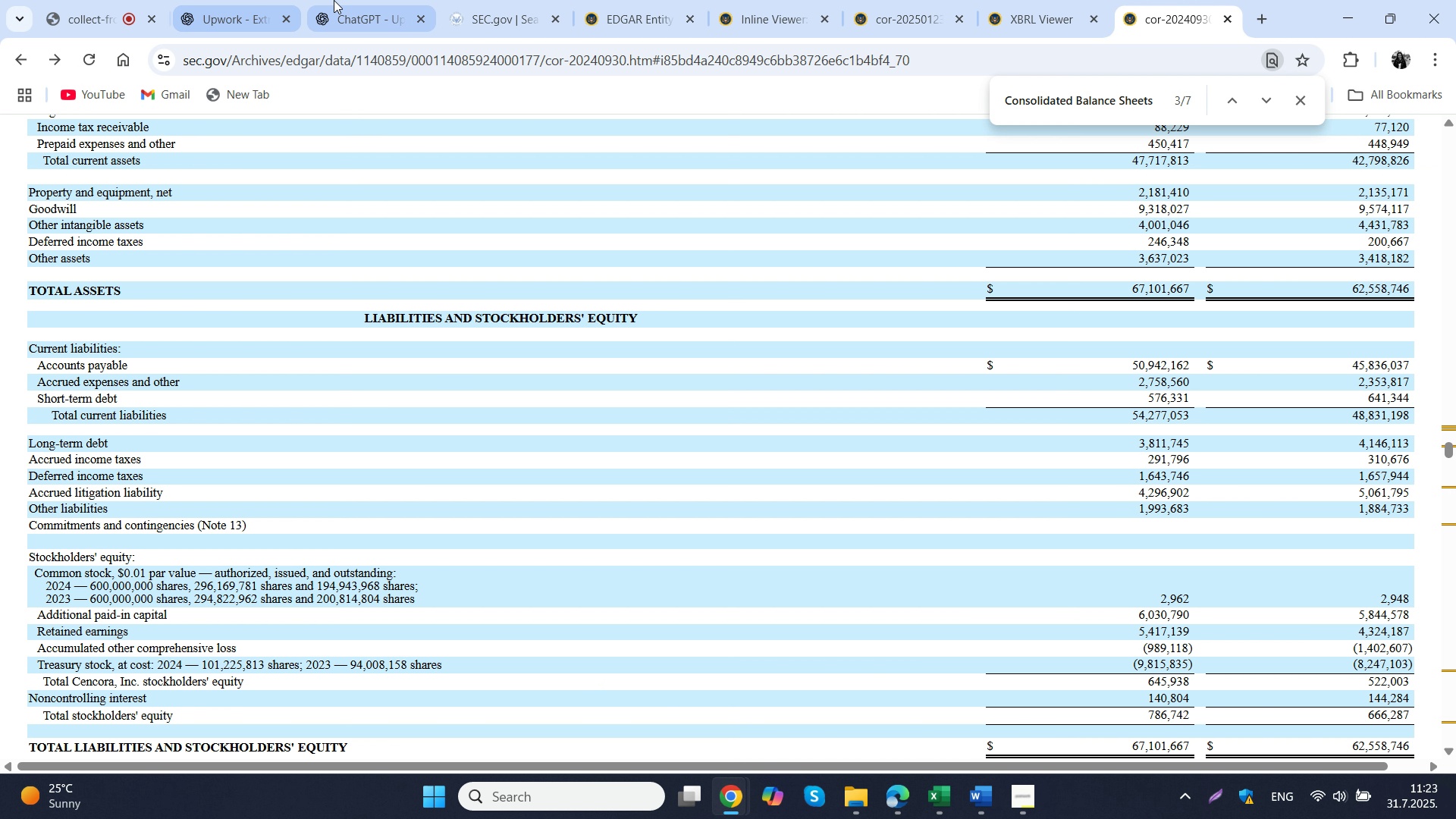 
left_click([335, 0])
 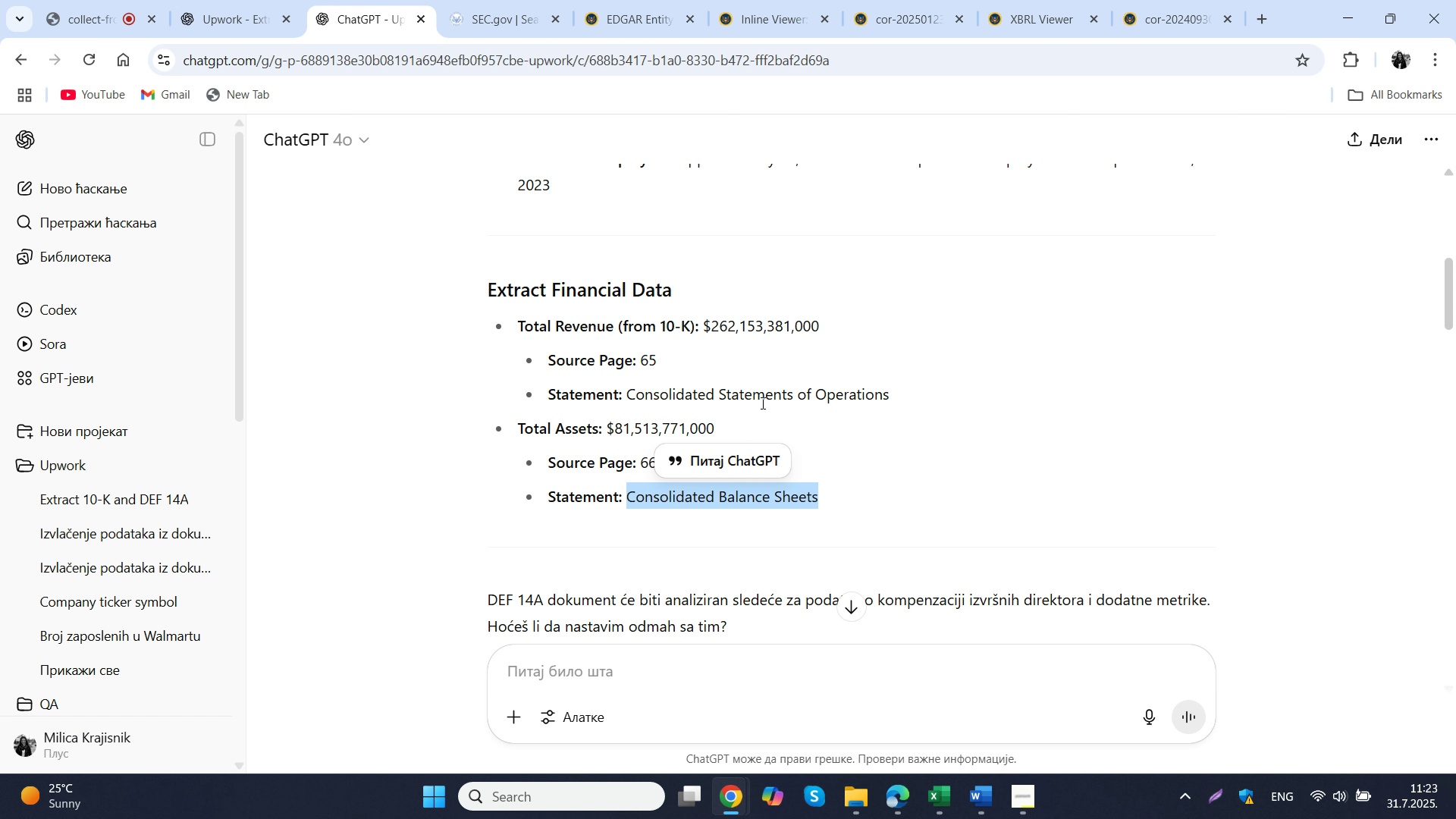 
scroll: coordinate [755, 403], scroll_direction: down, amount: 13.0
 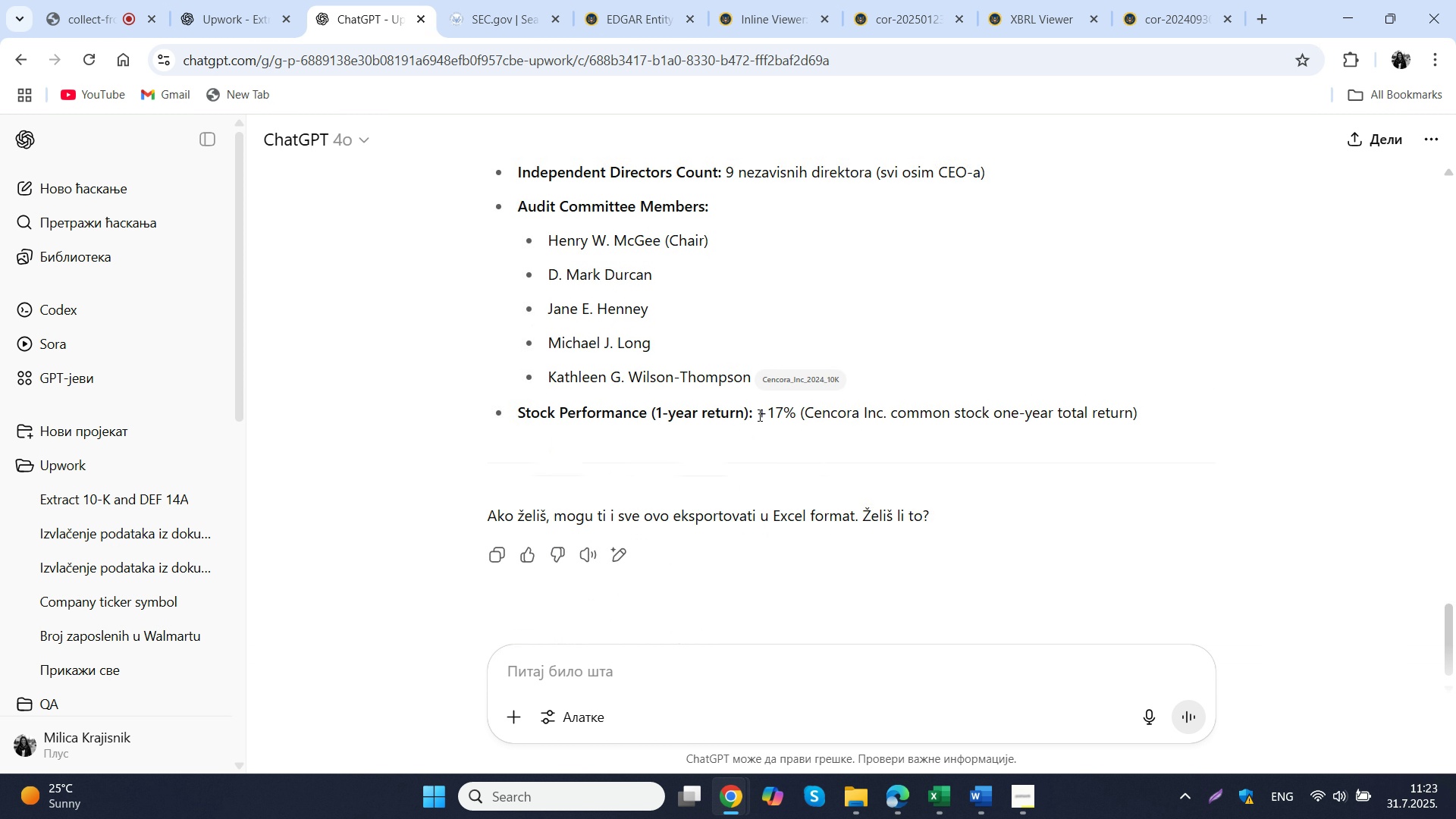 
left_click_drag(start_coordinate=[761, 415], to_coordinate=[792, 415])
 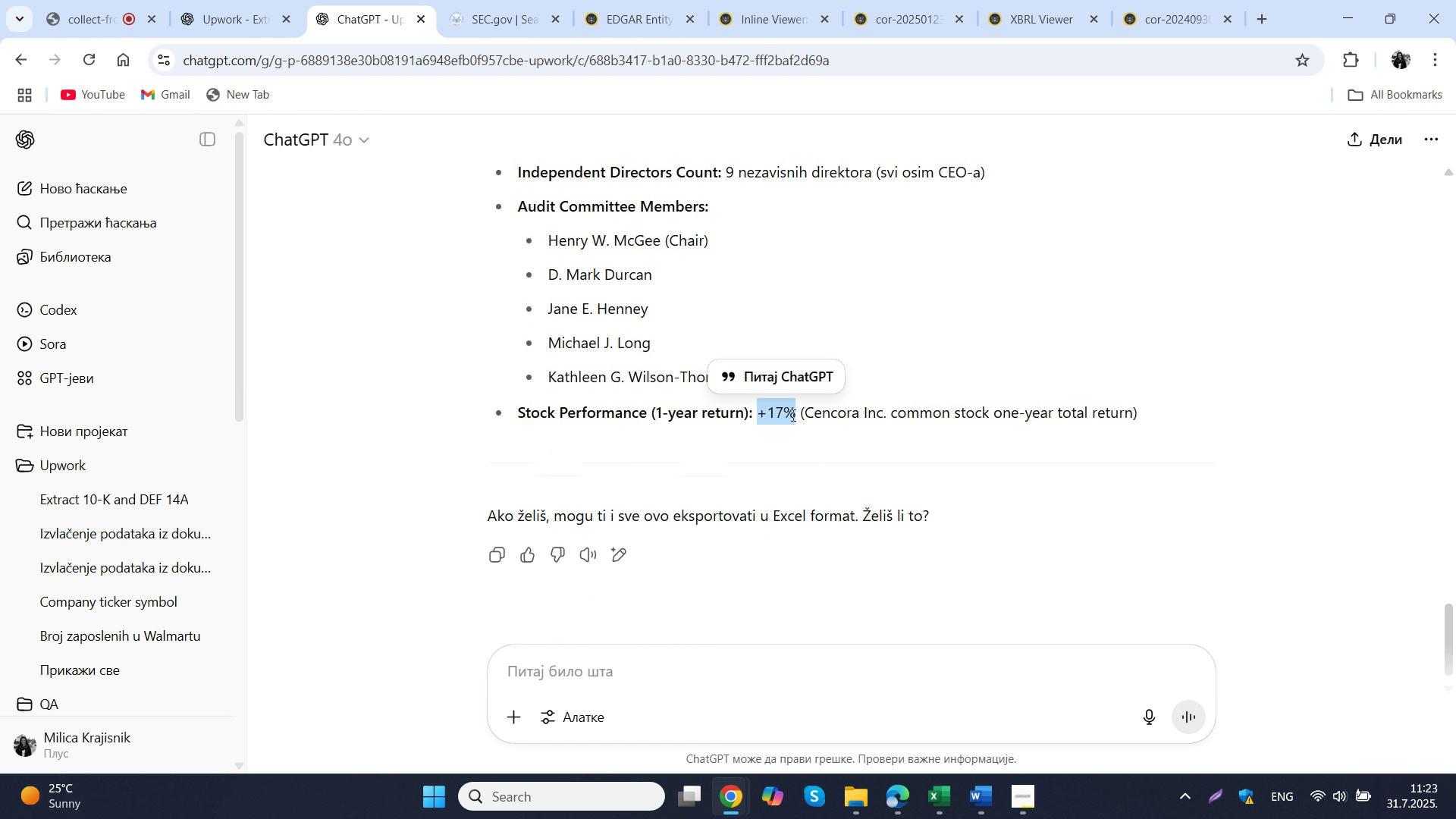 
key(Control+C)
 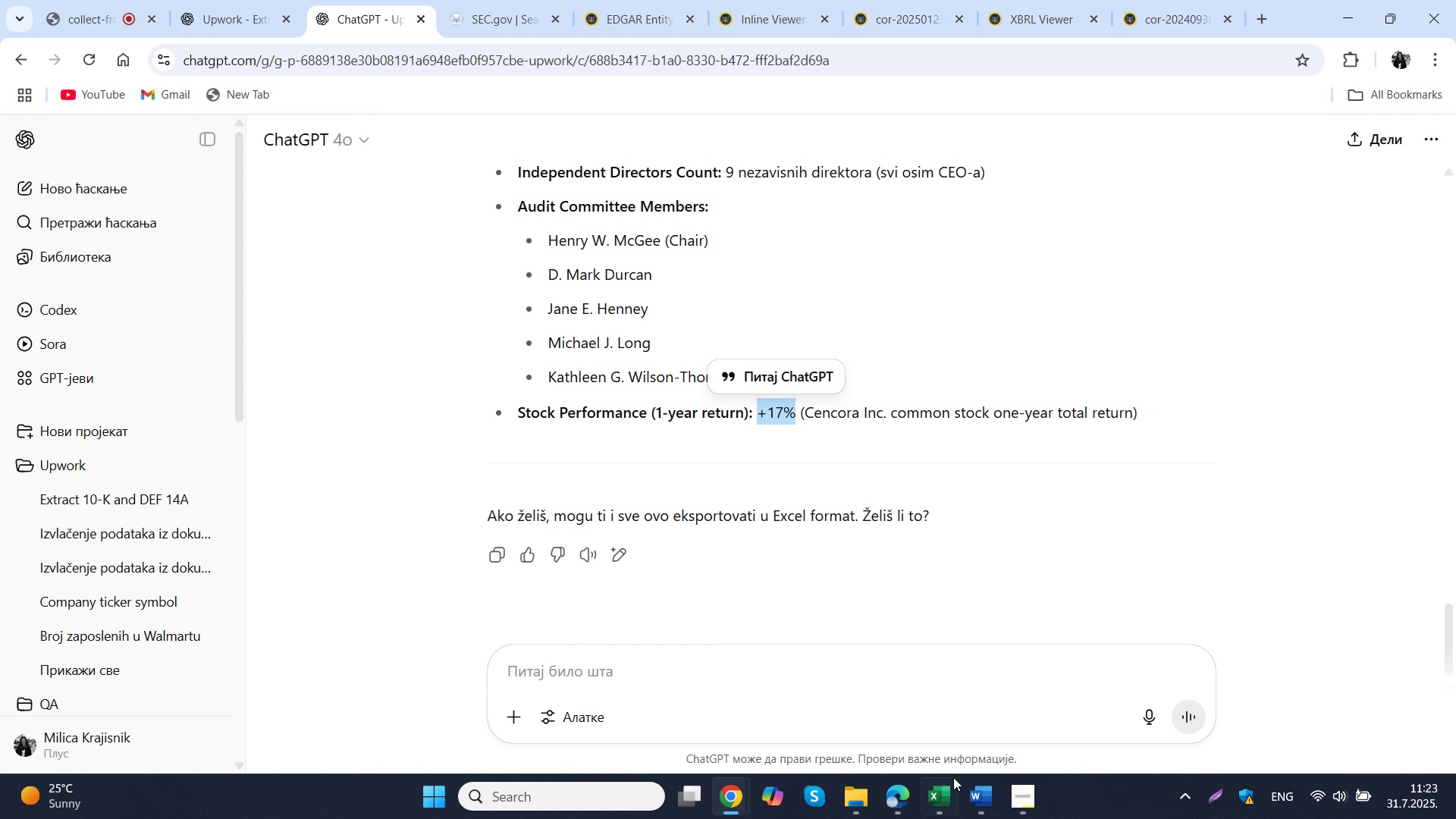 
left_click([943, 799])
 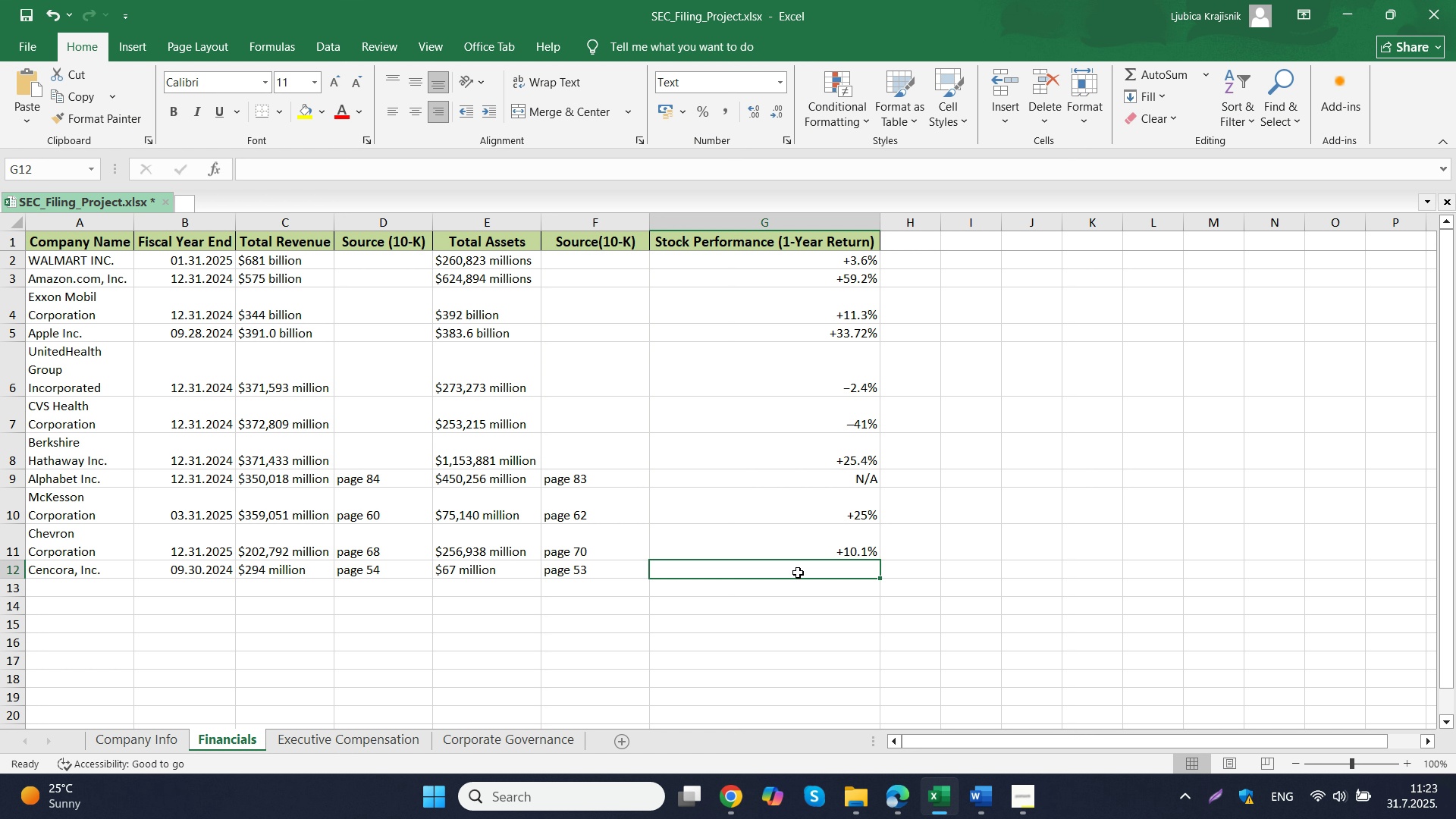 
double_click([798, 573])
 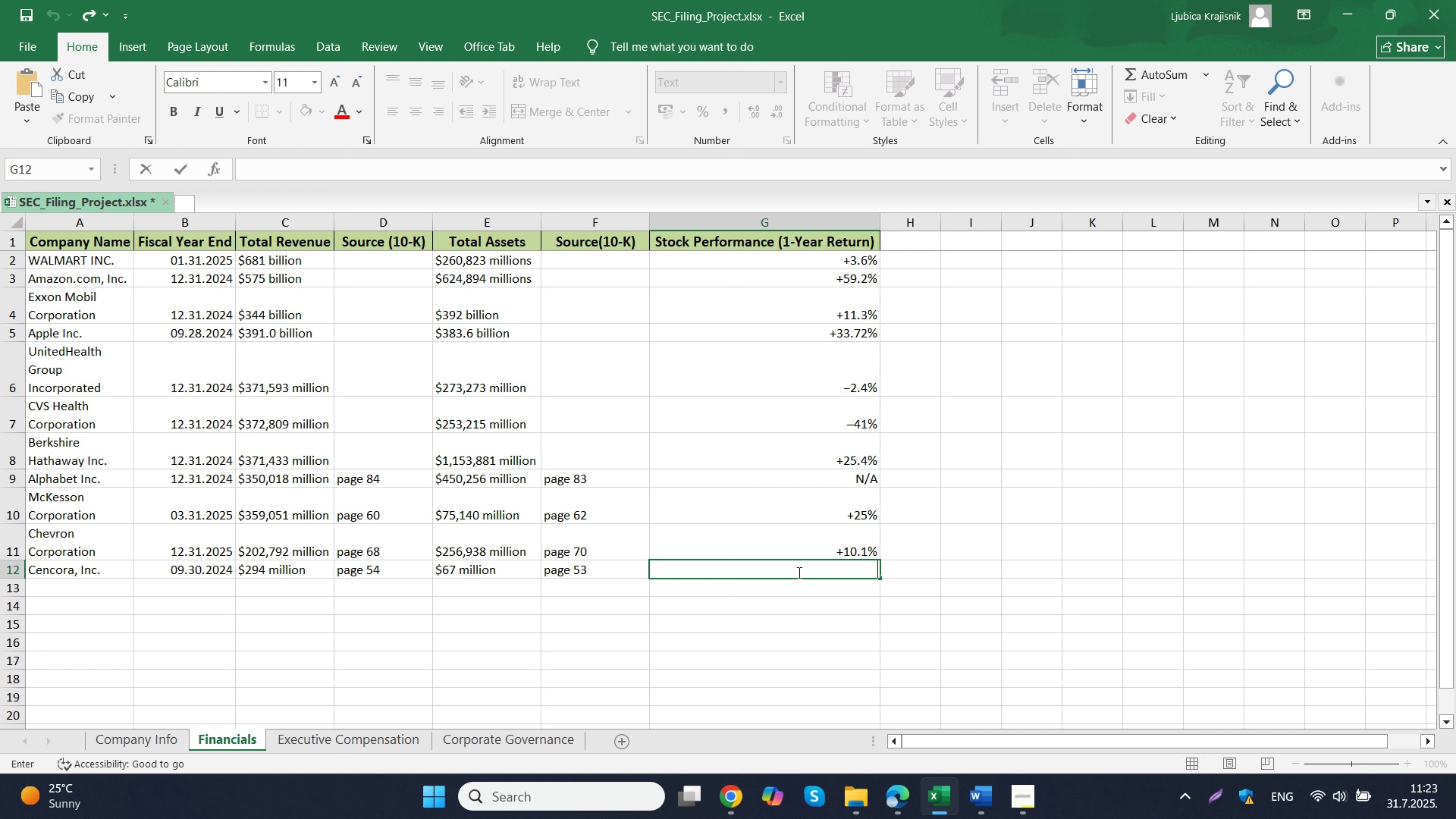 
key(Control+ControlLeft)
 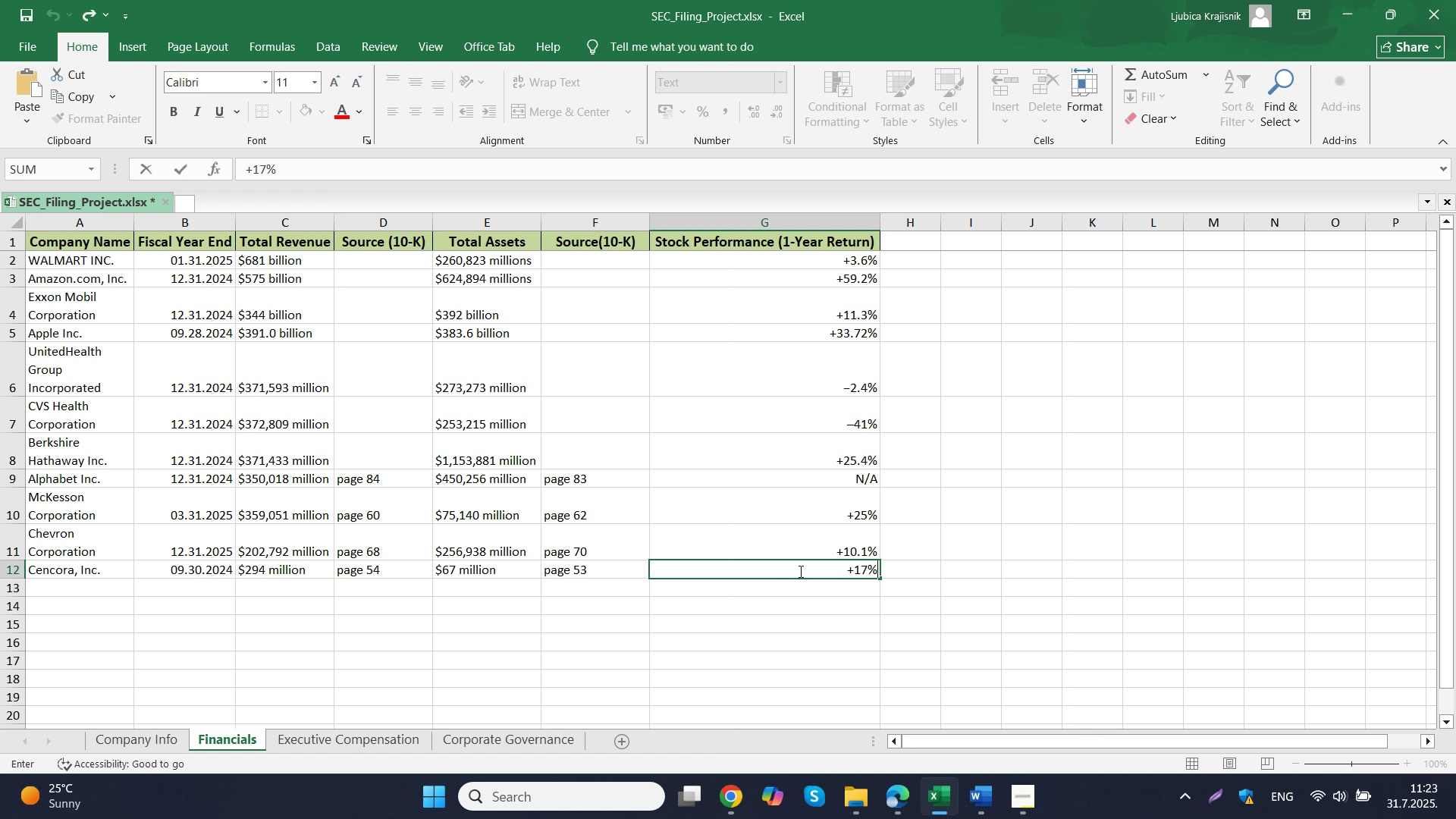 
key(Control+V)
 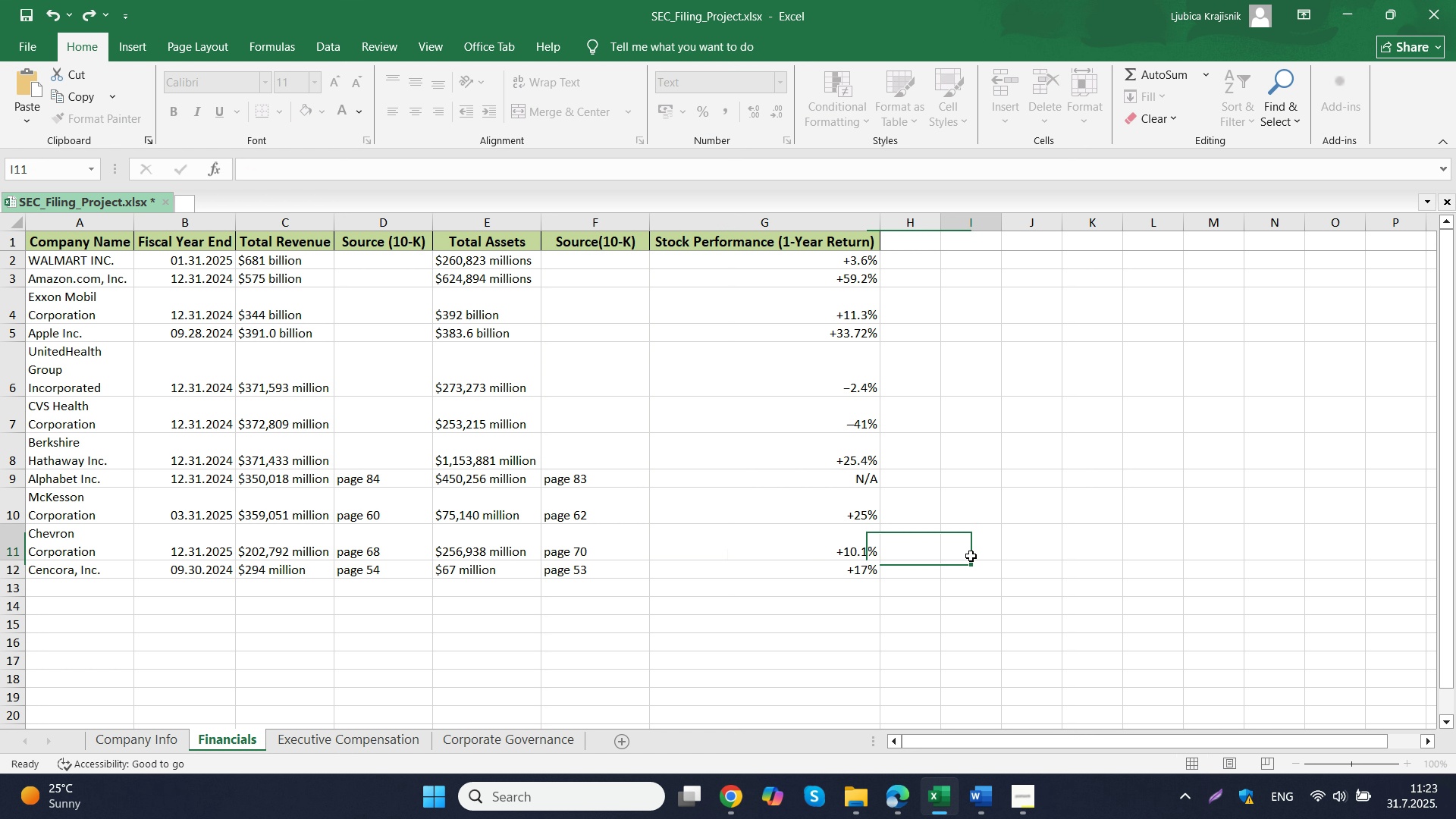 
left_click([971, 556])
 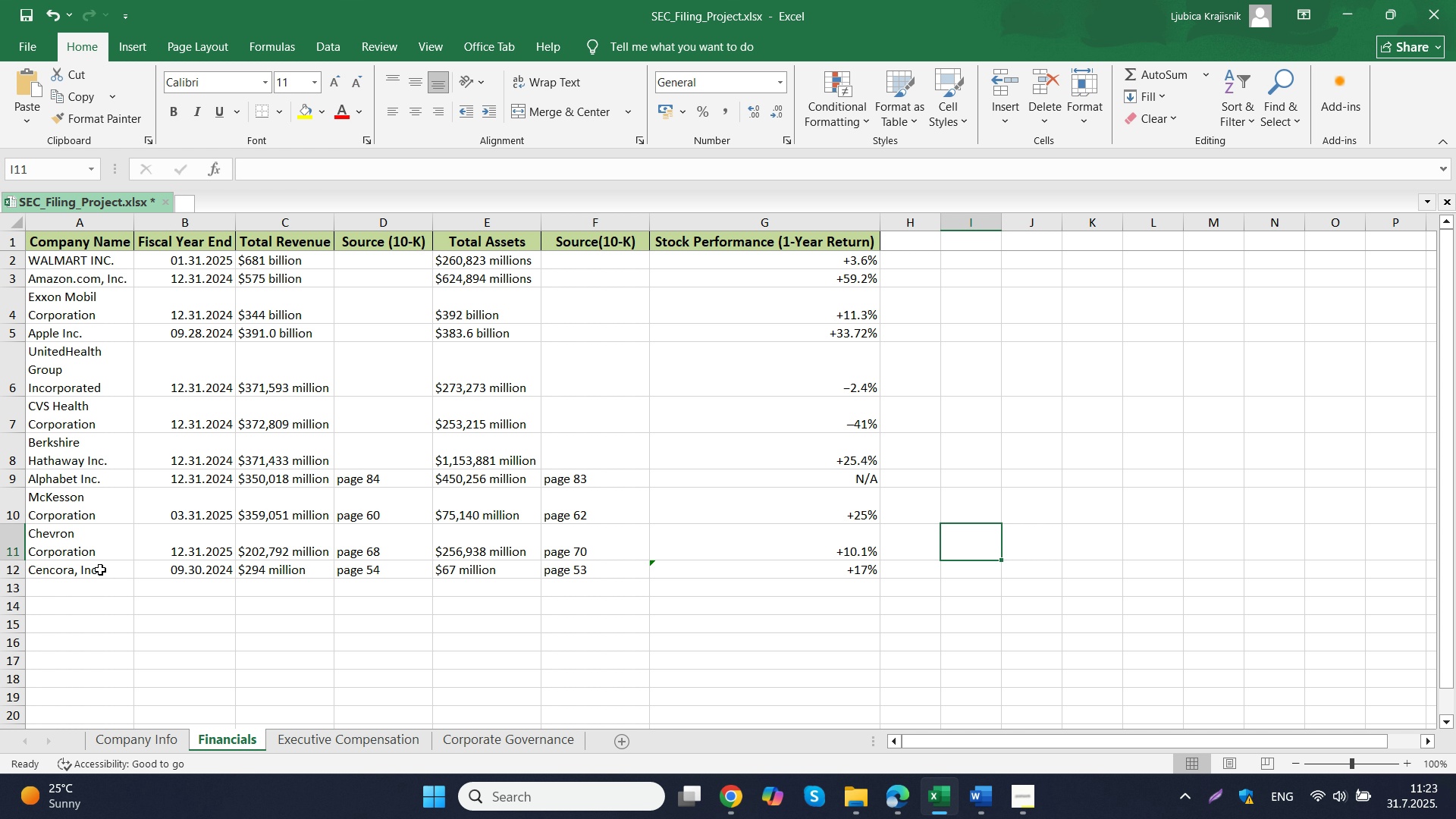 
left_click_drag(start_coordinate=[101, 570], to_coordinate=[151, 571])
 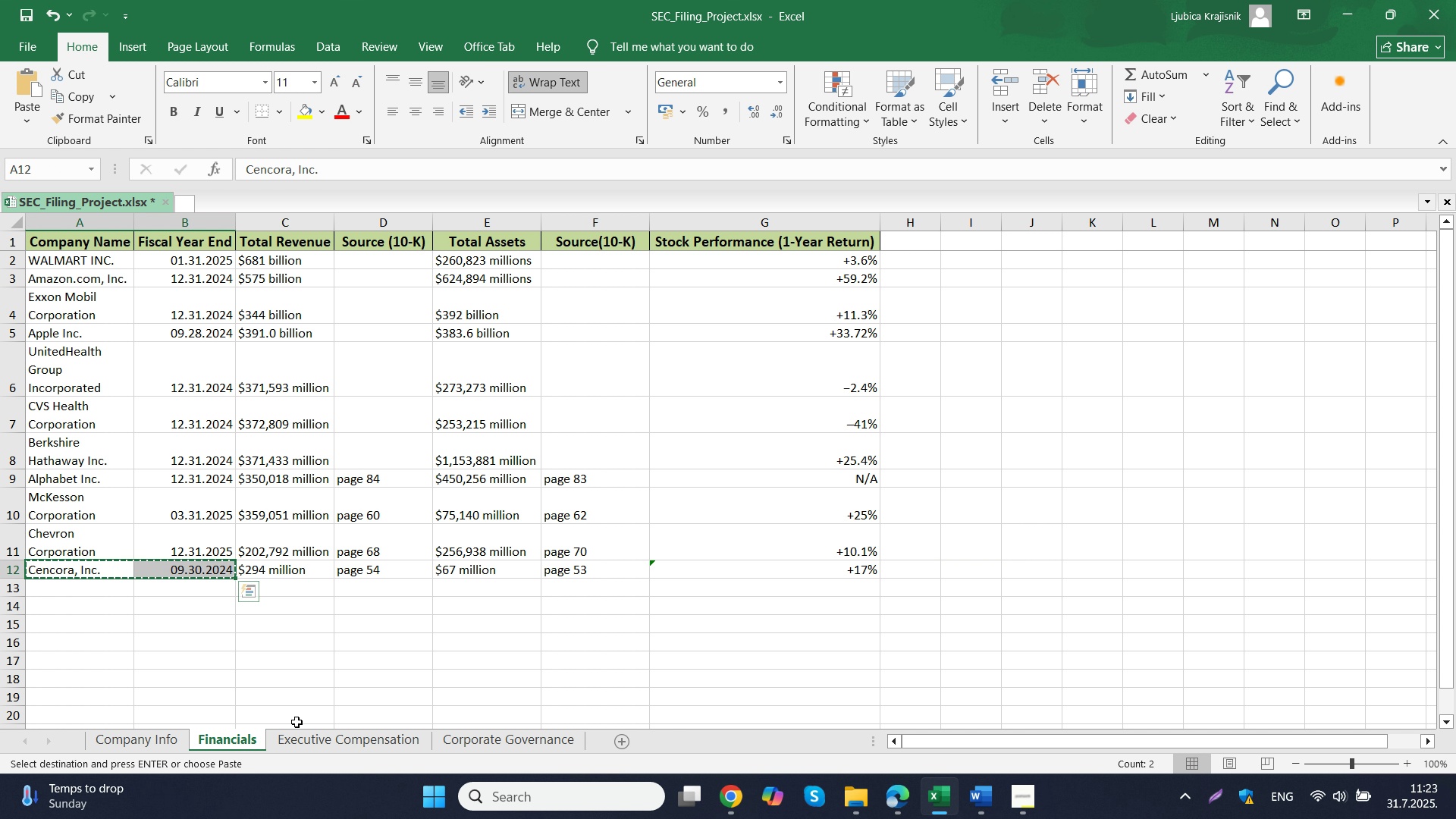 
key(Control+C)
 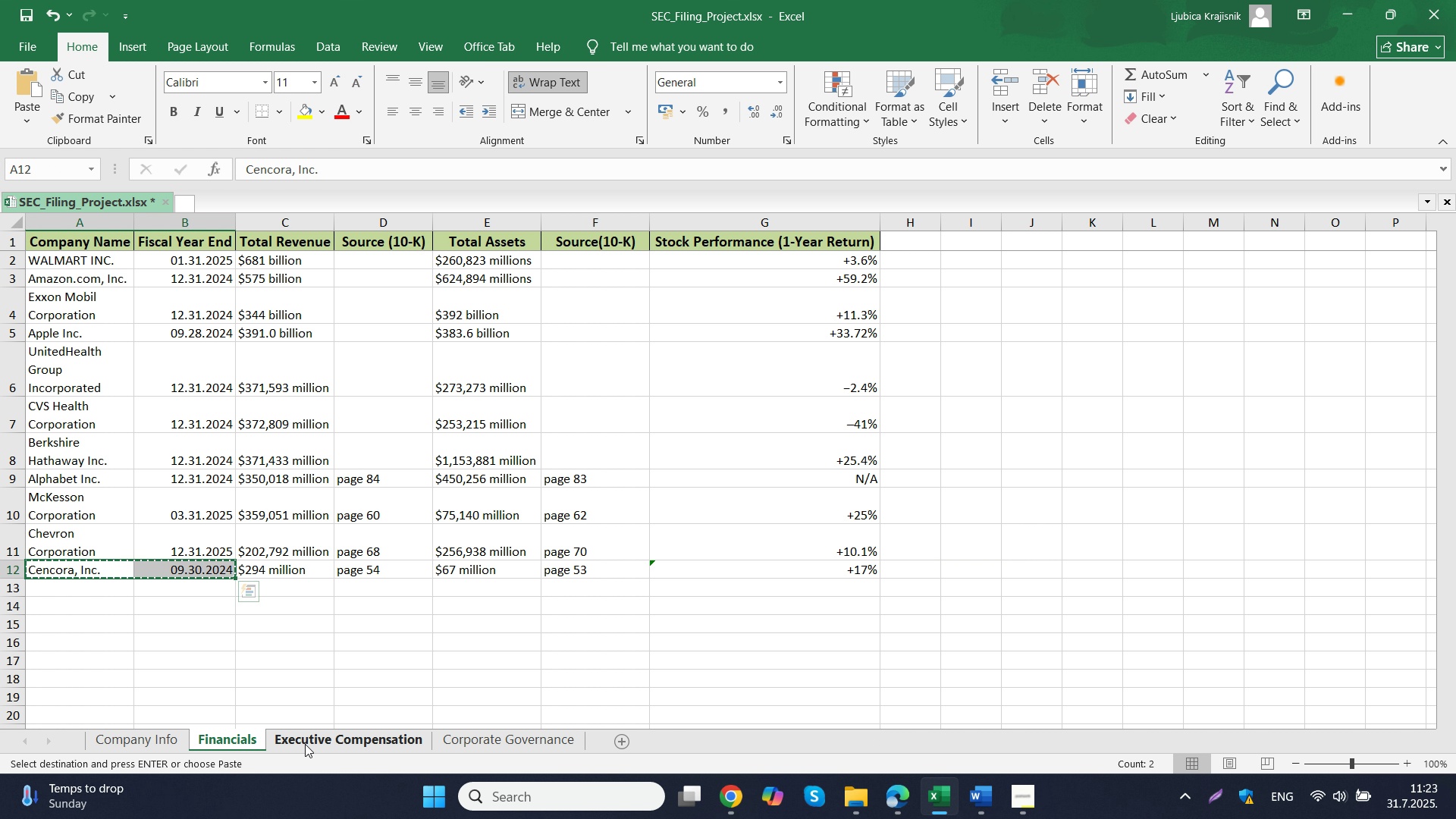 
left_click([305, 744])
 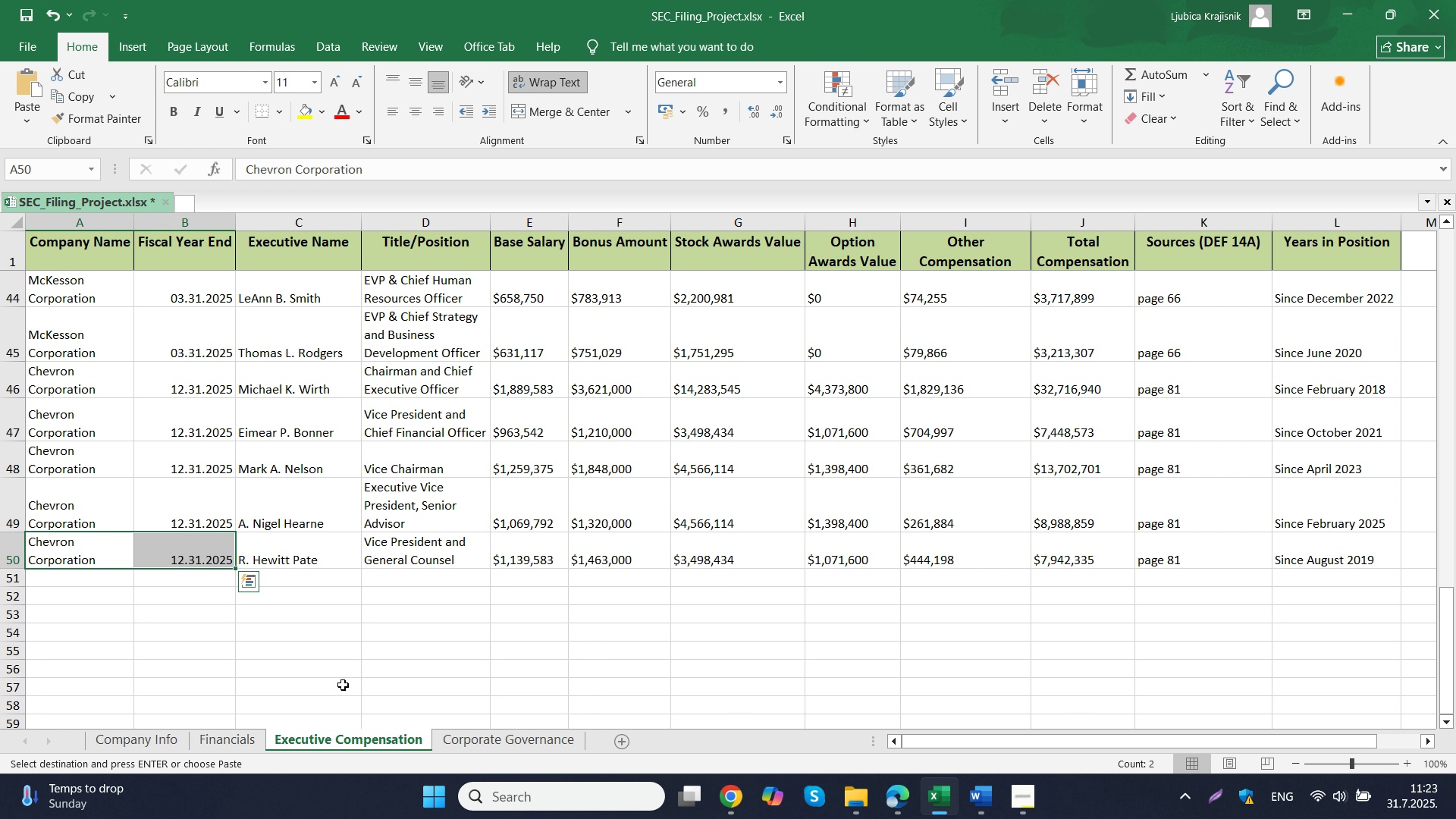 
scroll: coordinate [372, 629], scroll_direction: up, amount: 3.0
 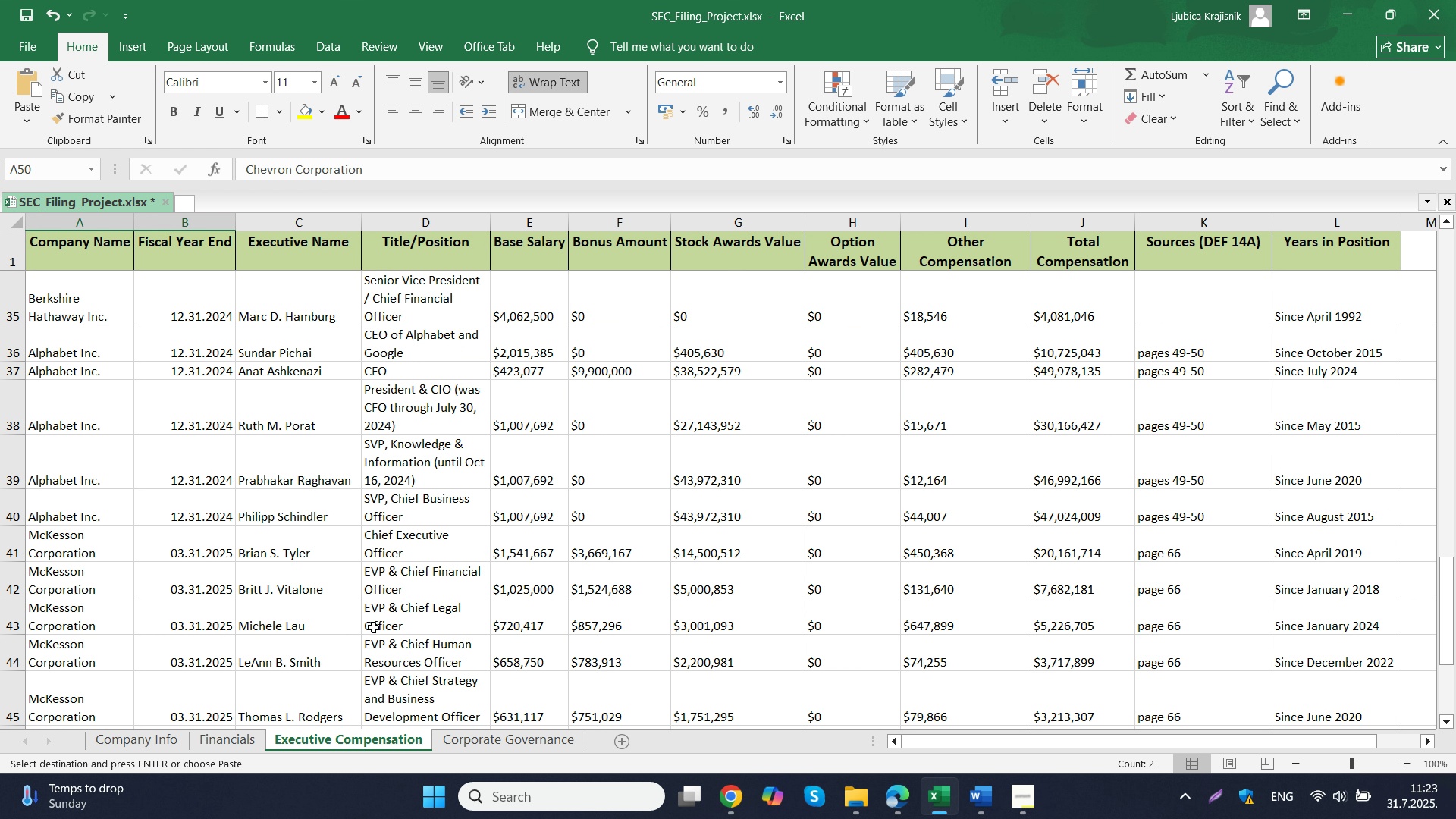 
scroll: coordinate [373, 627], scroll_direction: none, amount: 0.0
 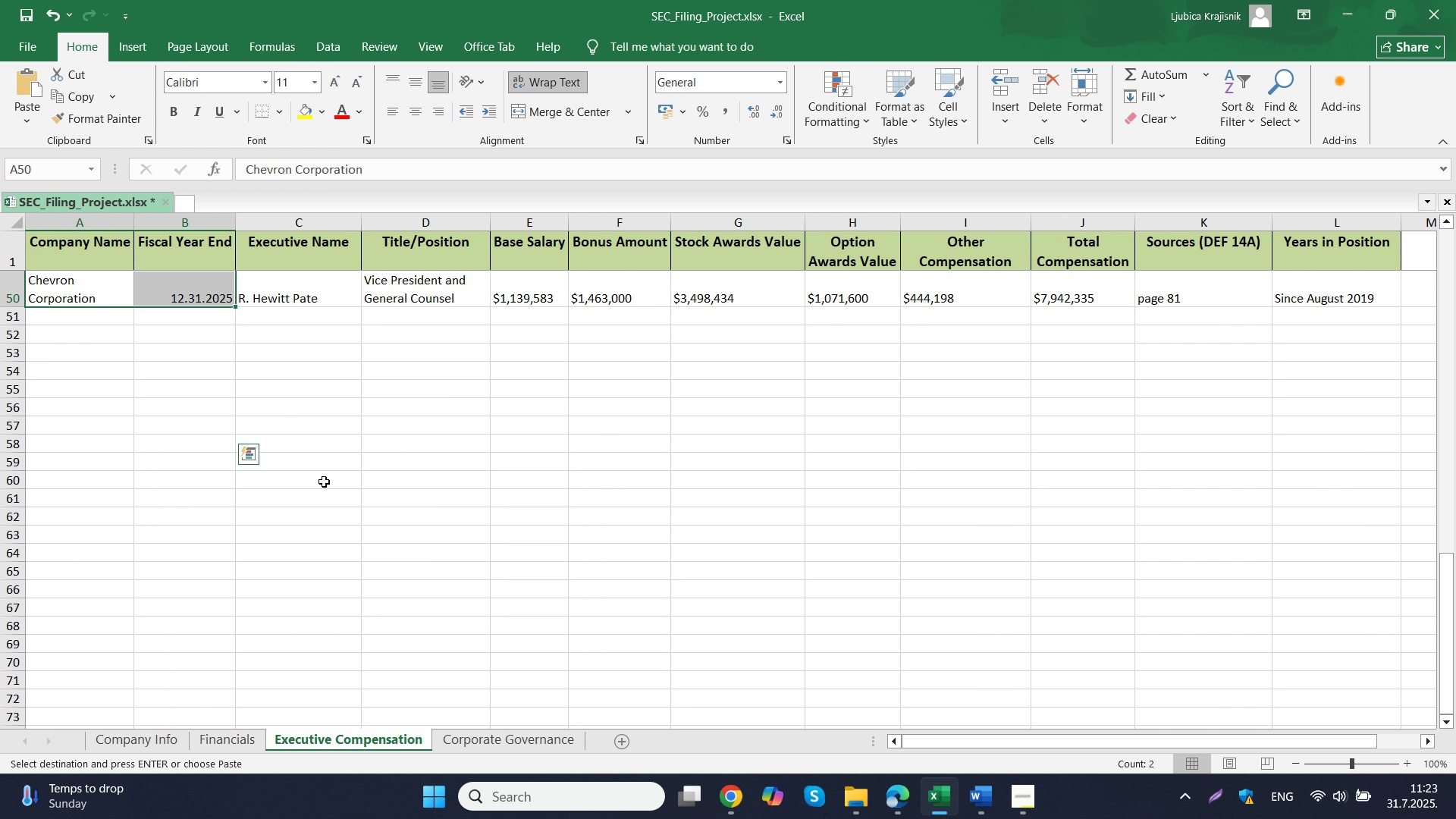 
scroll: coordinate [324, 482], scroll_direction: up, amount: 1.0
 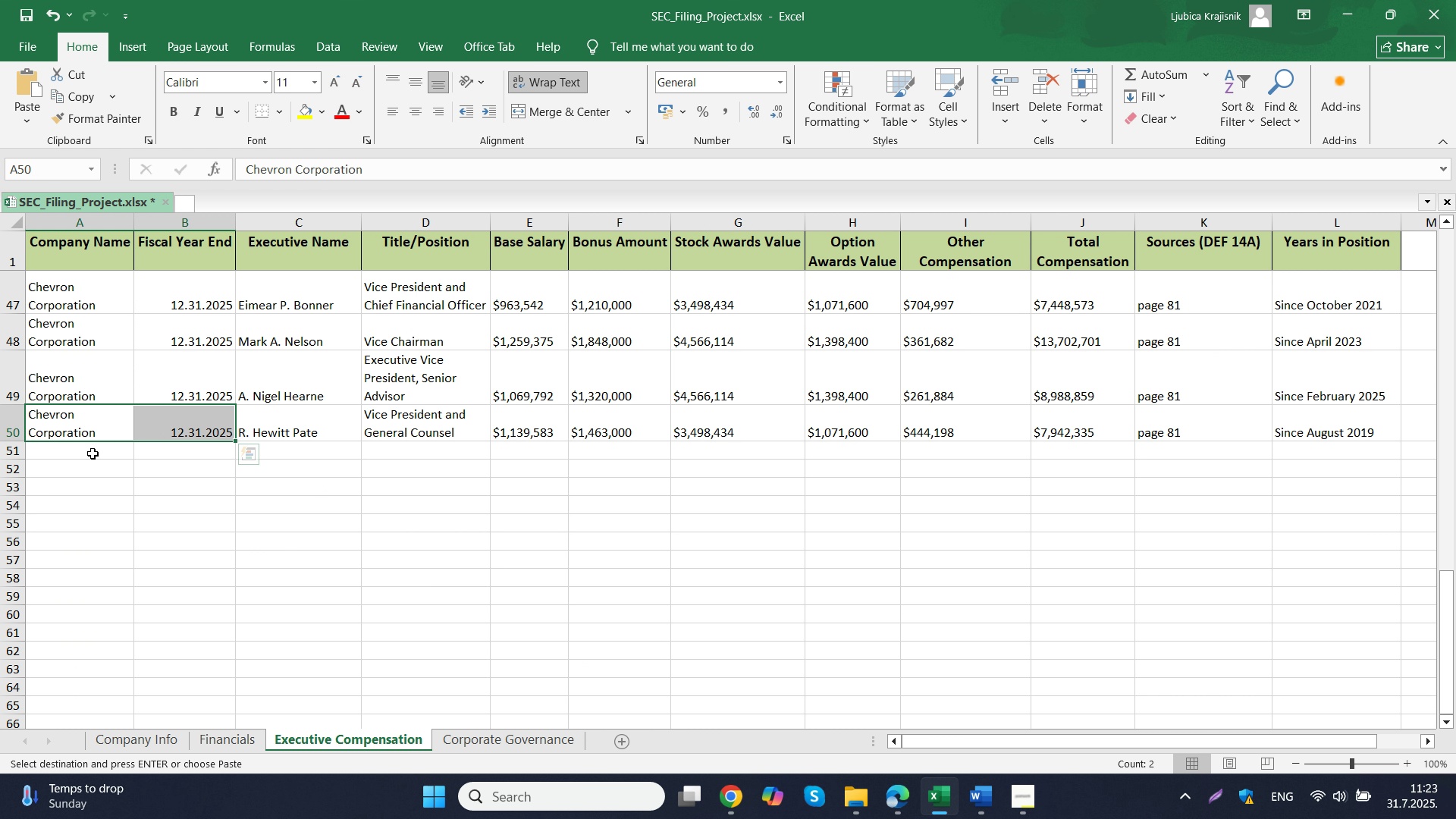 
left_click_drag(start_coordinate=[93, 453], to_coordinate=[164, 523])
 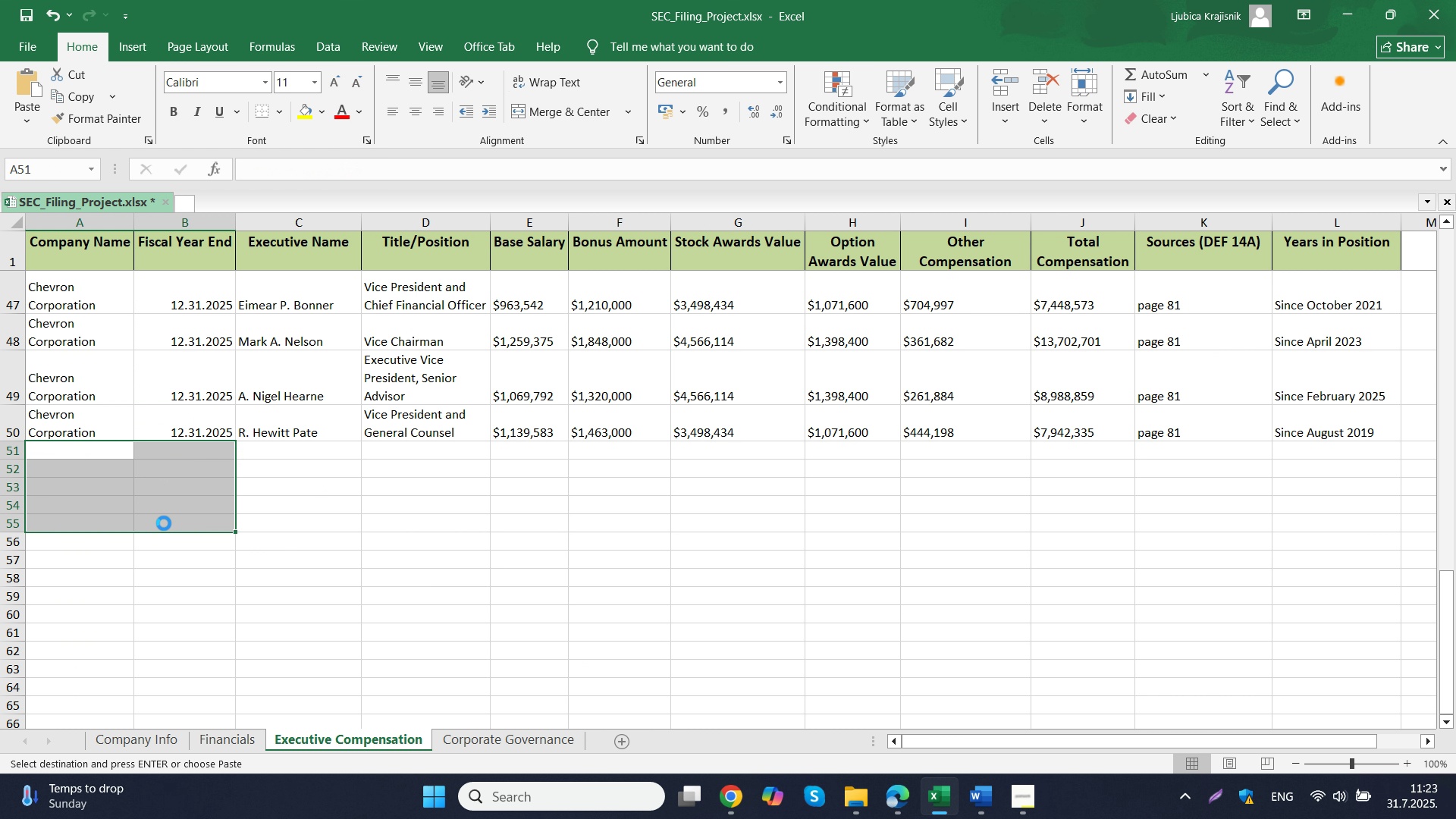 
key(Control+V)
 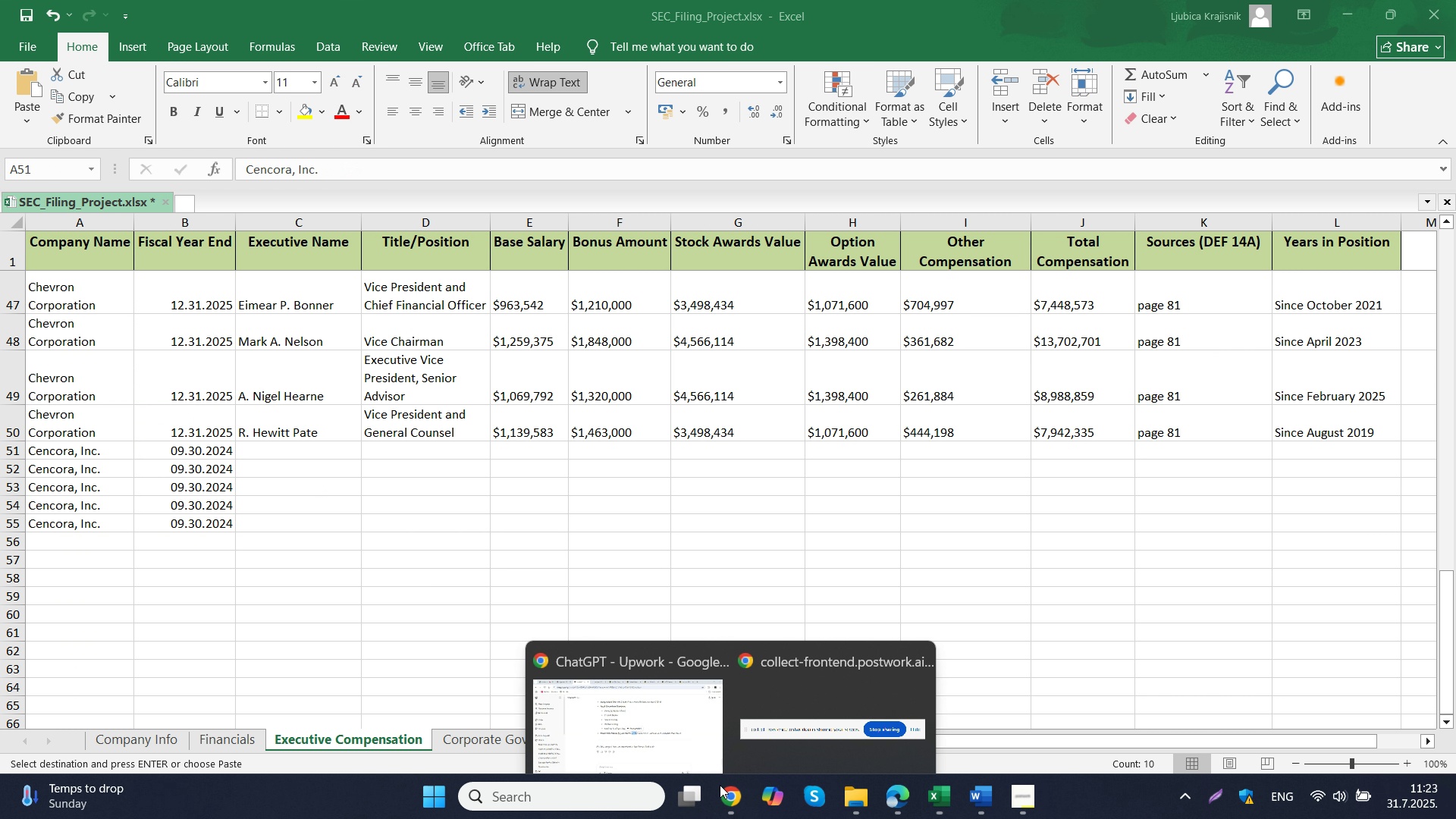 
double_click([661, 713])
 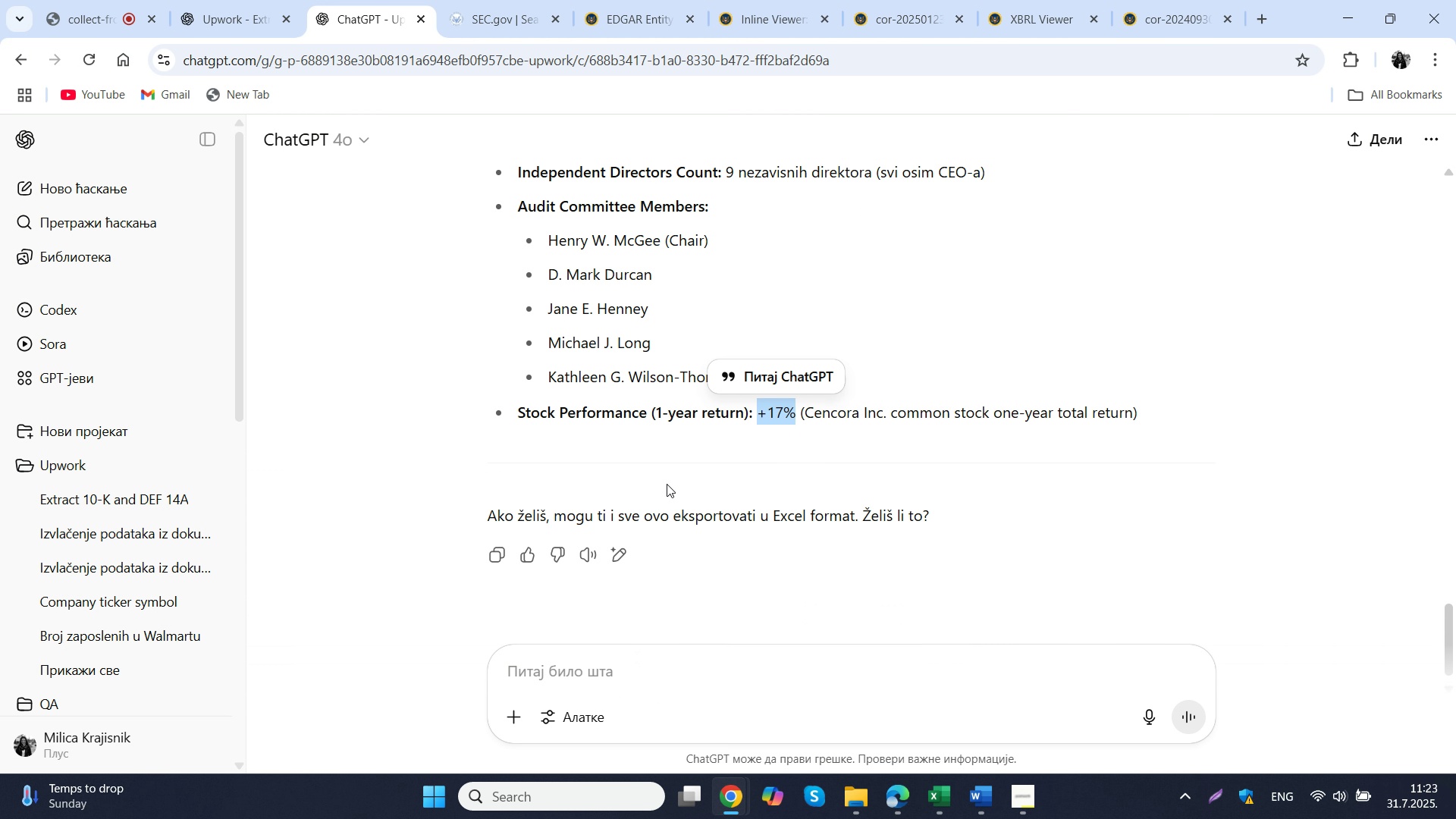 
scroll: coordinate [686, 488], scroll_direction: up, amount: 22.0
 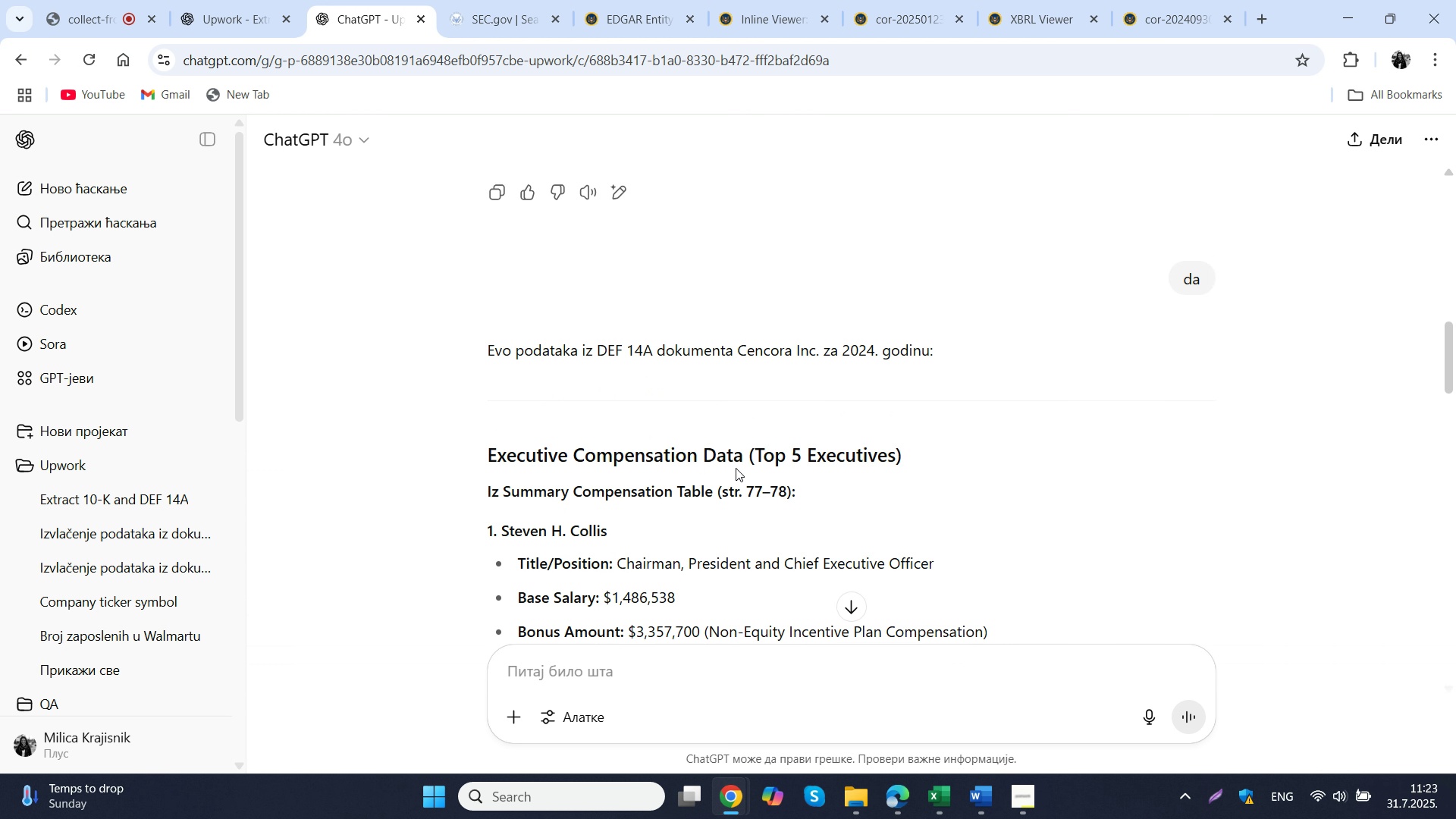 
scroll: coordinate [736, 468], scroll_direction: down, amount: 1.0
 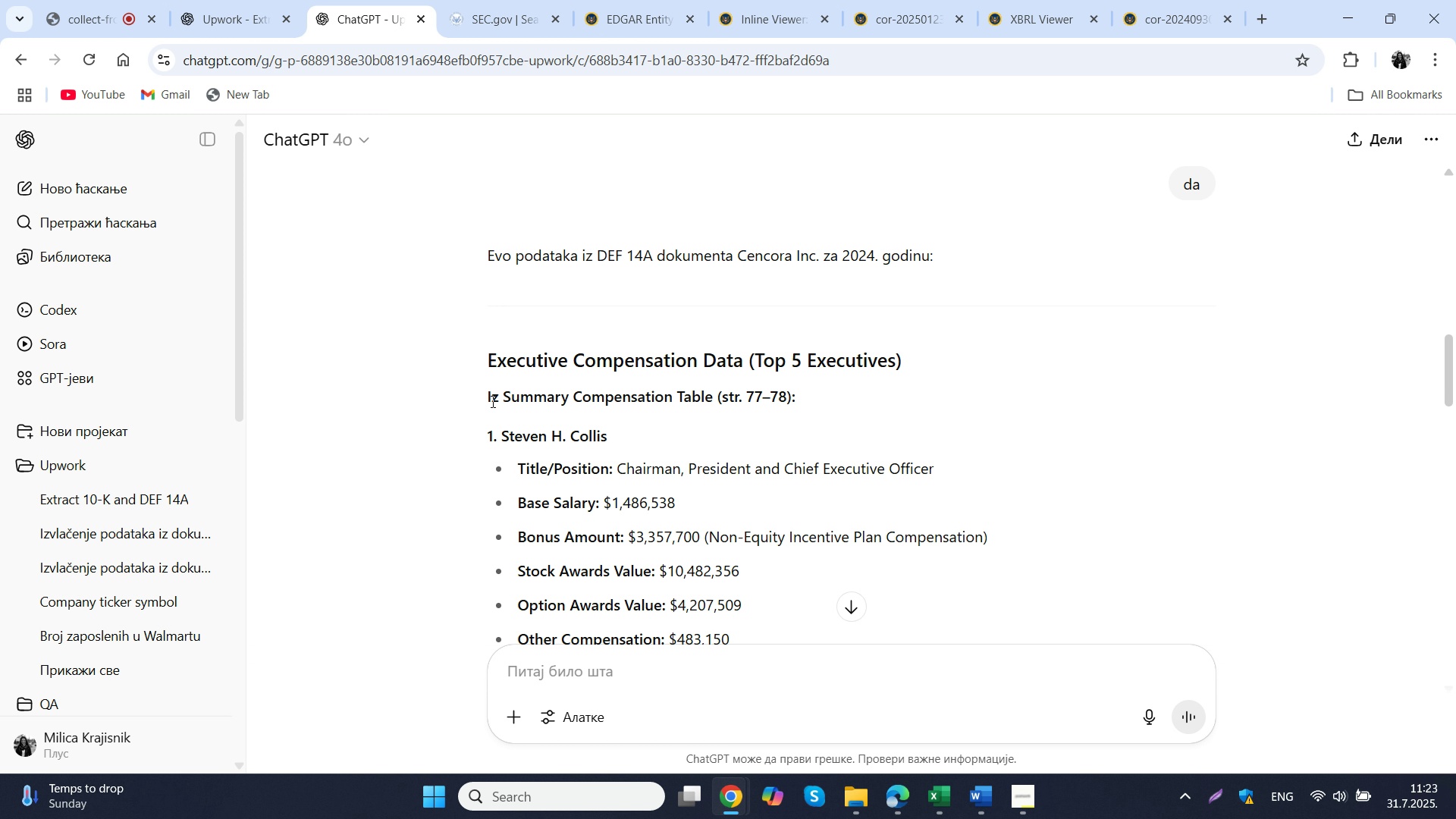 
left_click_drag(start_coordinate=[506, 397], to_coordinate=[712, 407])
 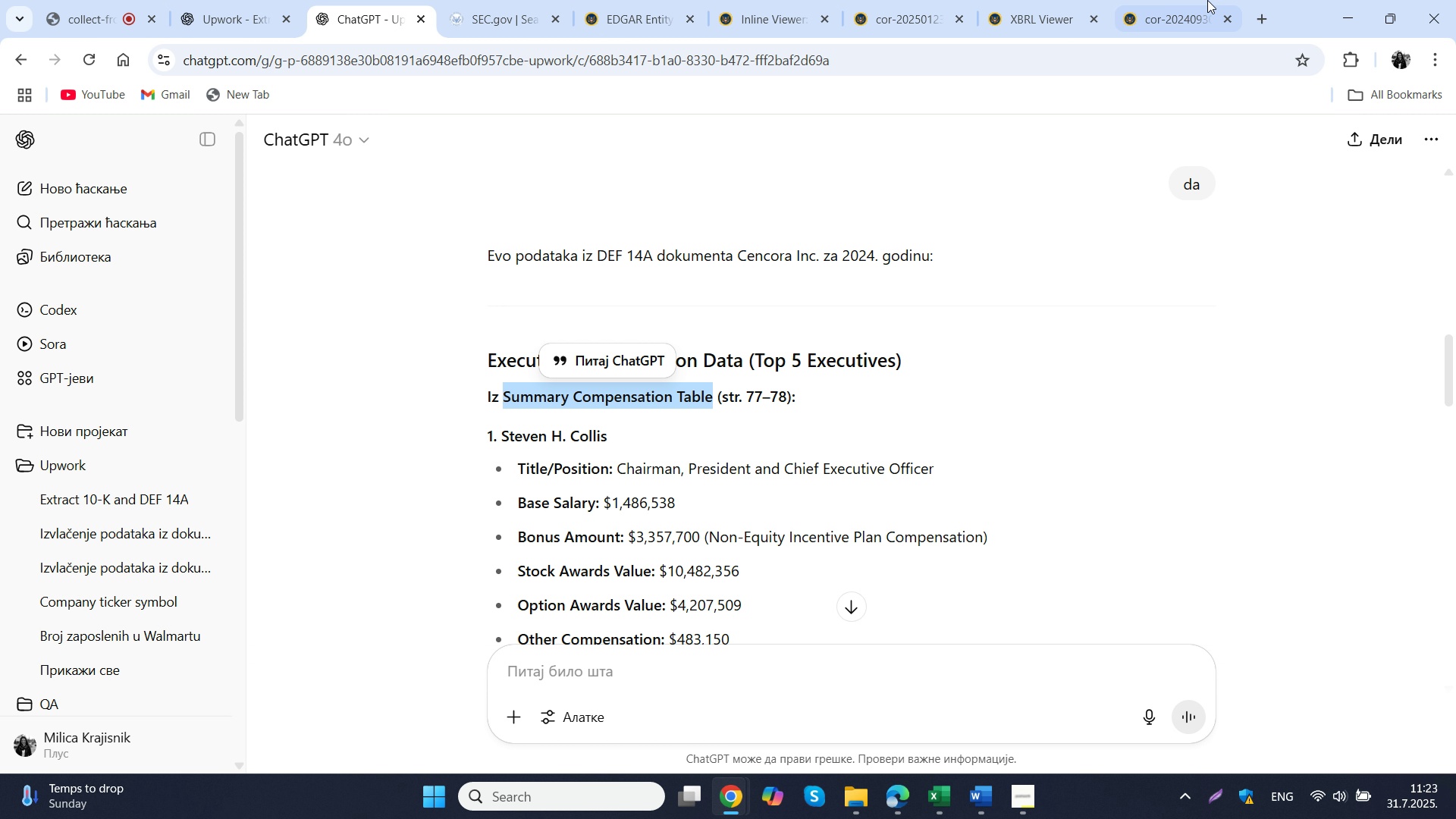 
key(Control+C)
 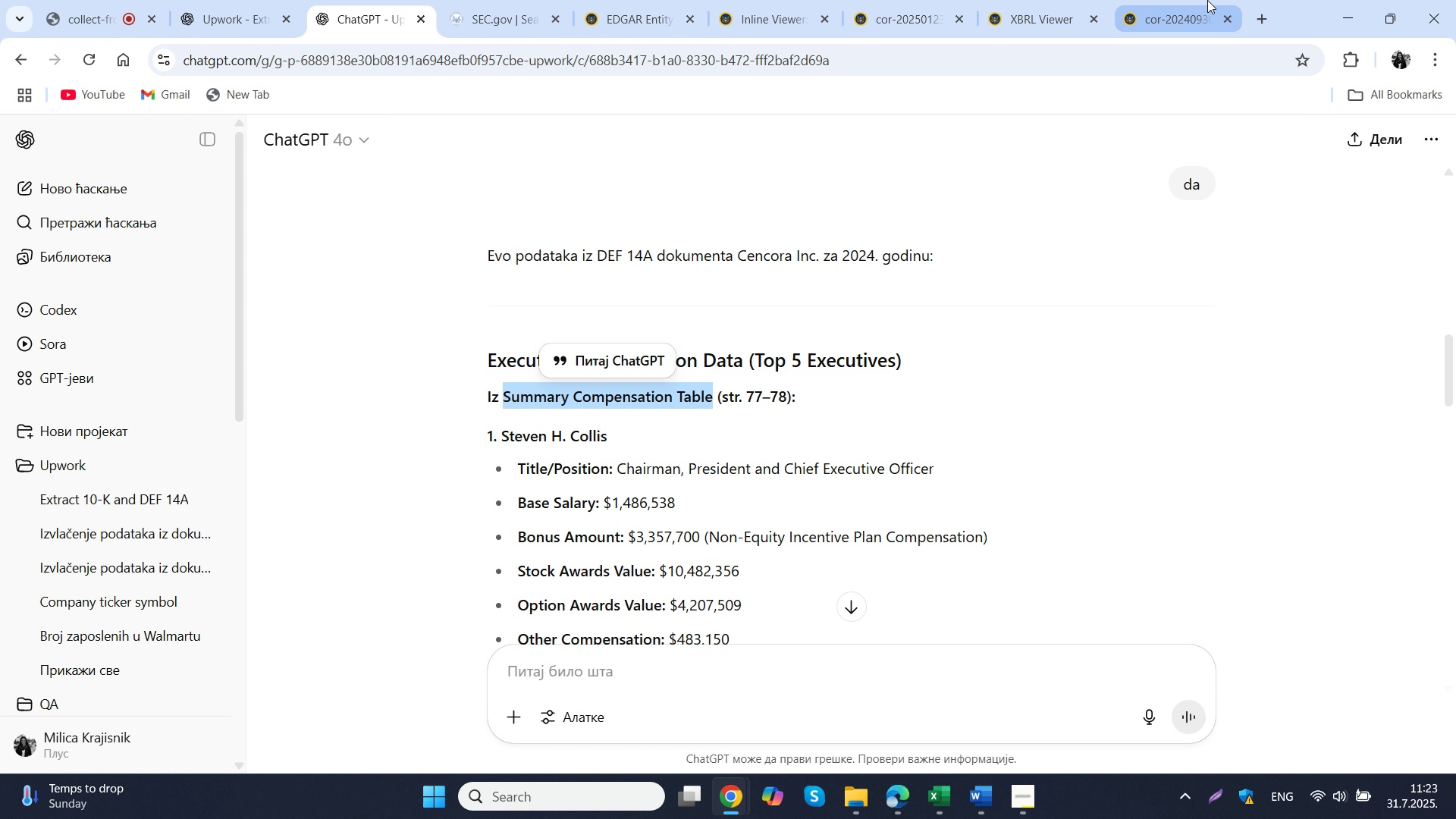 
left_click([1207, 0])
 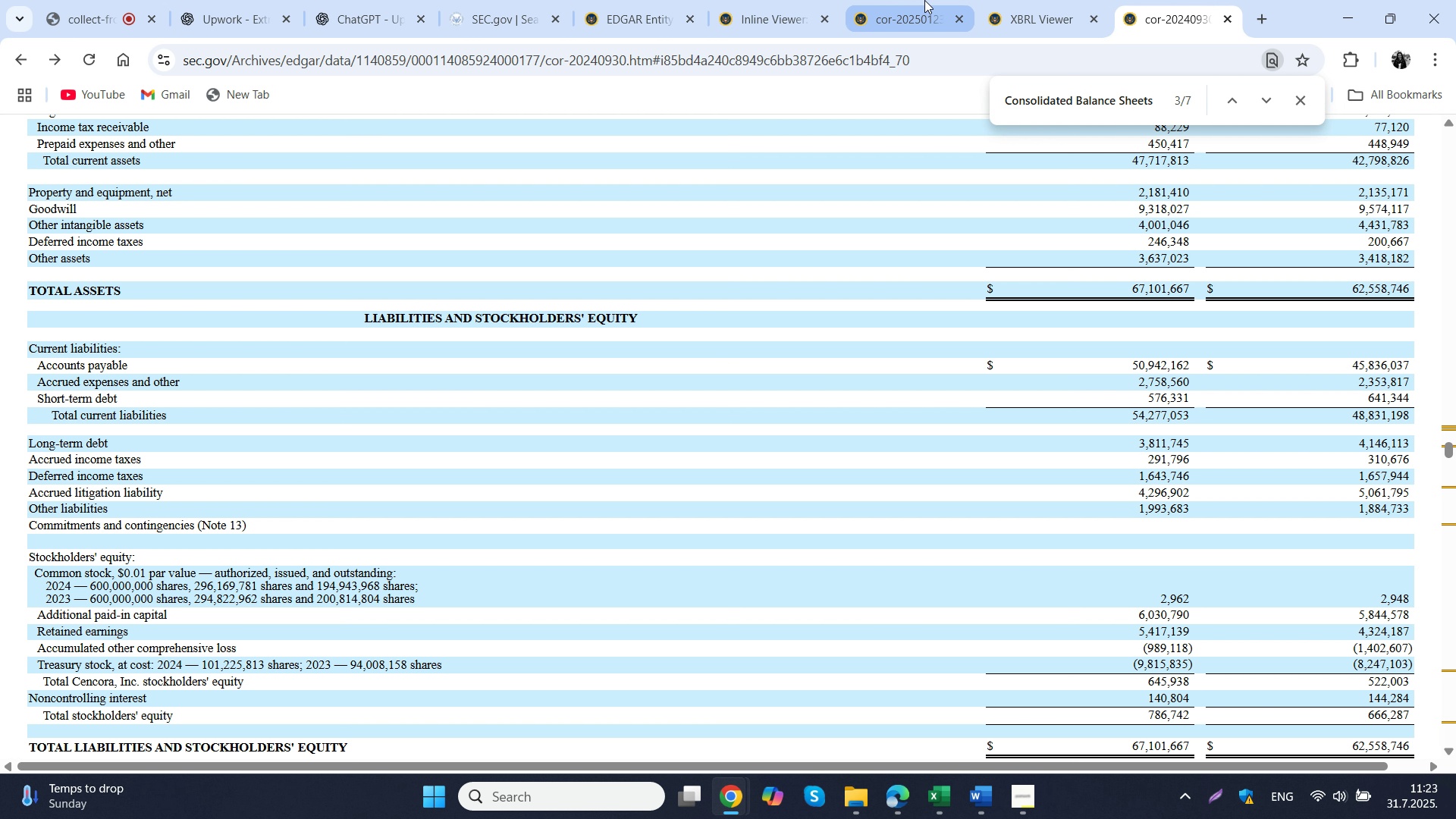 
left_click([924, 0])
 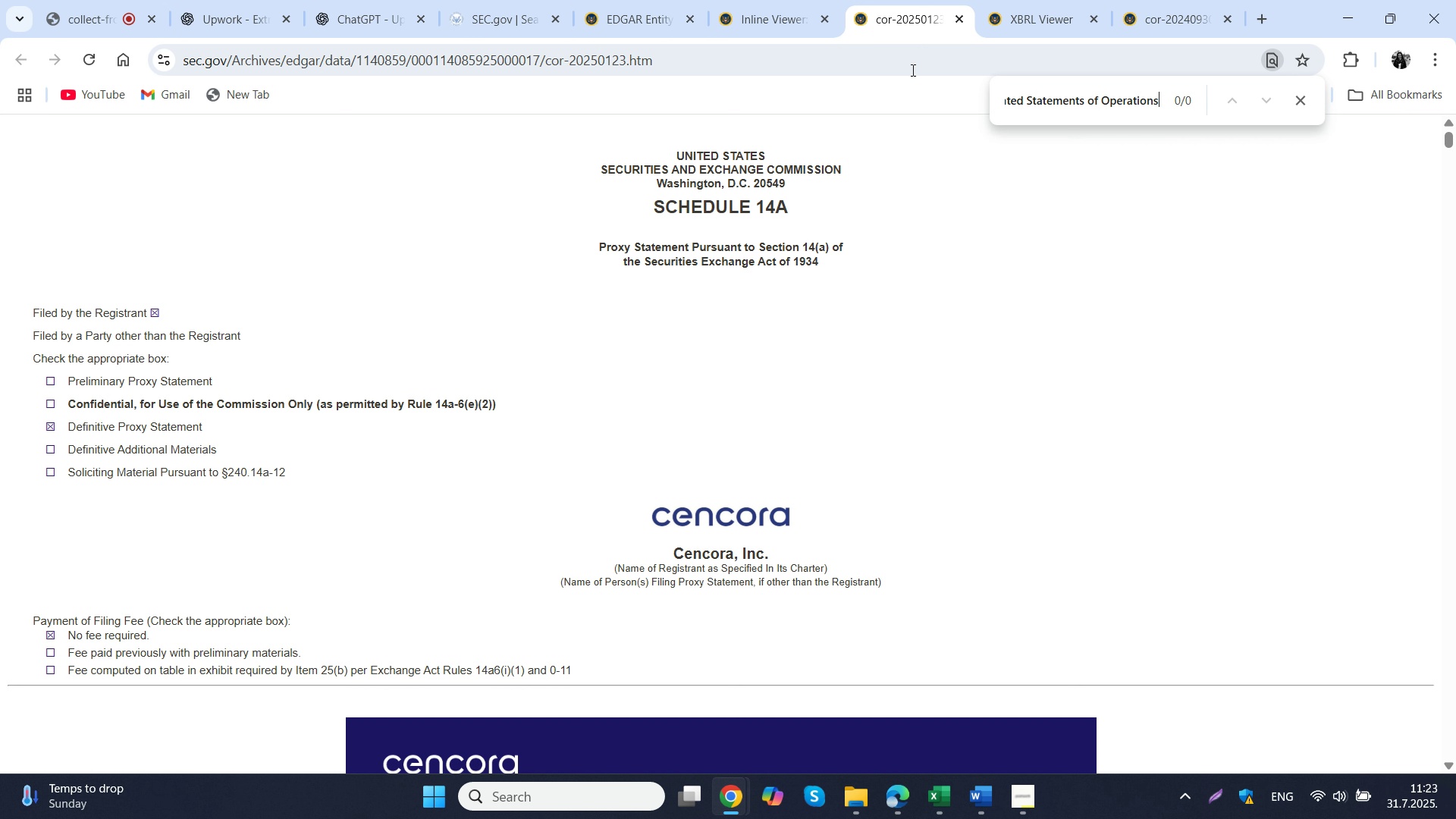 
key(Control+F)
 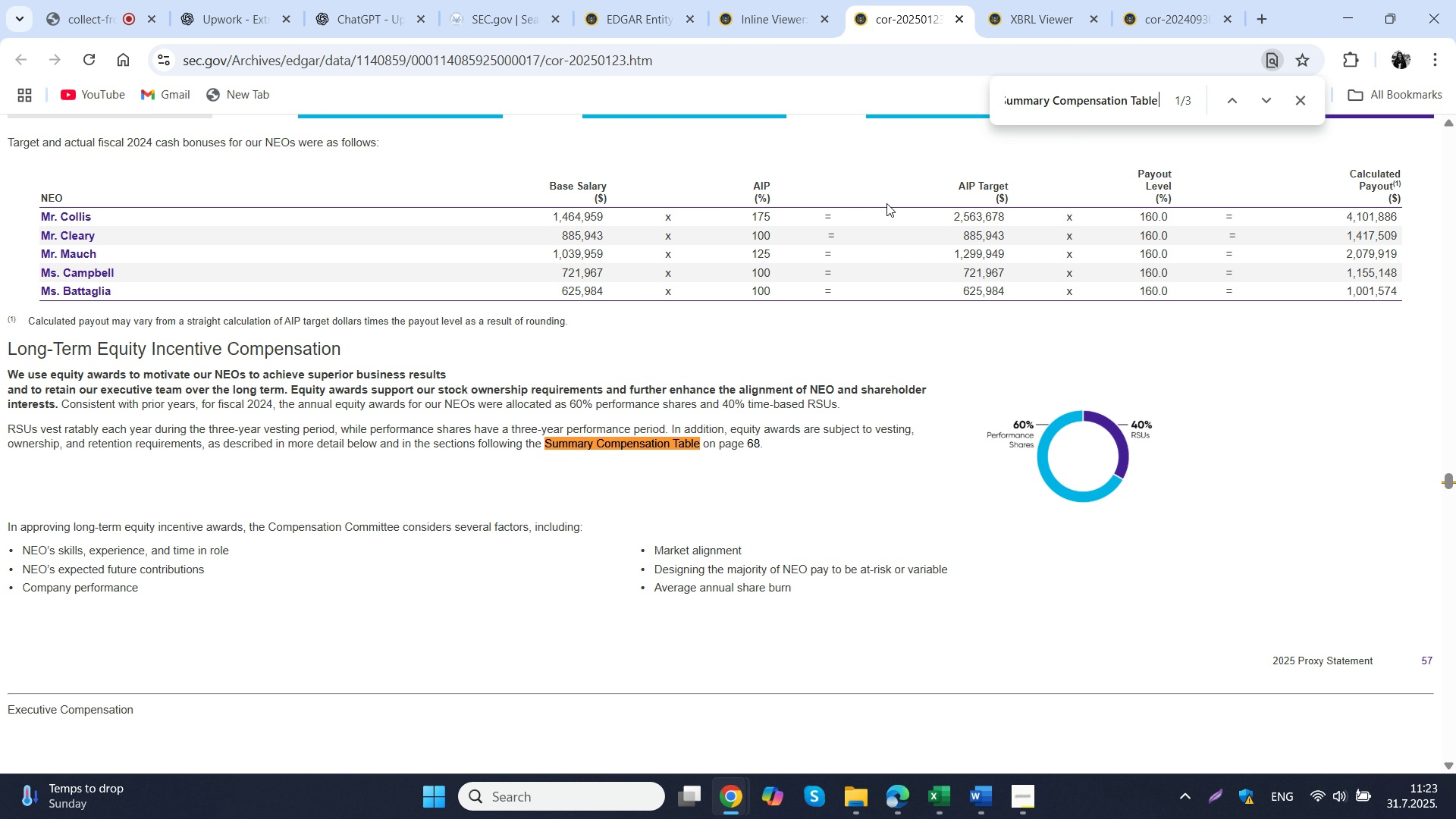 
key(Control+V)
 